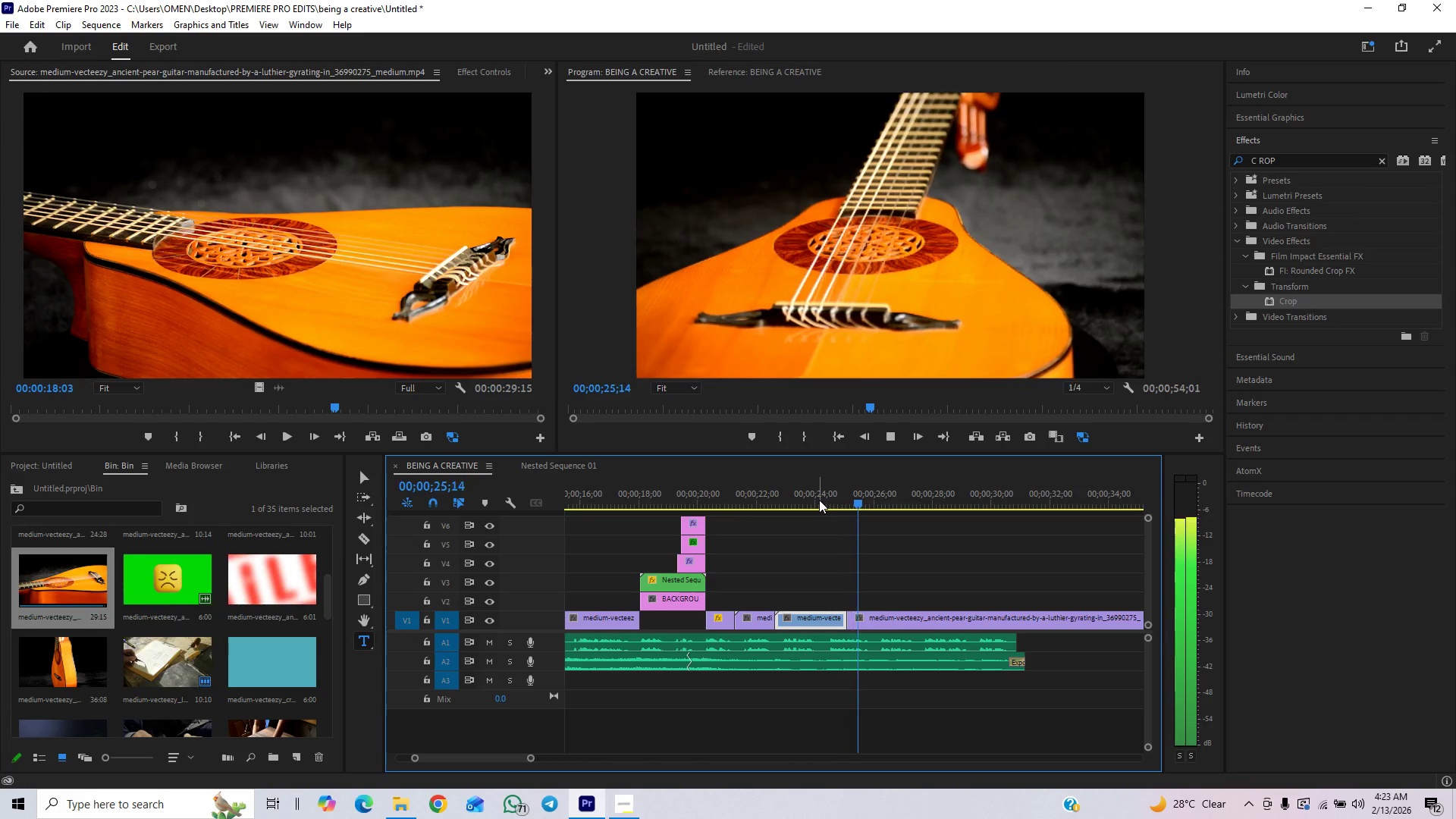 
key(Space)
 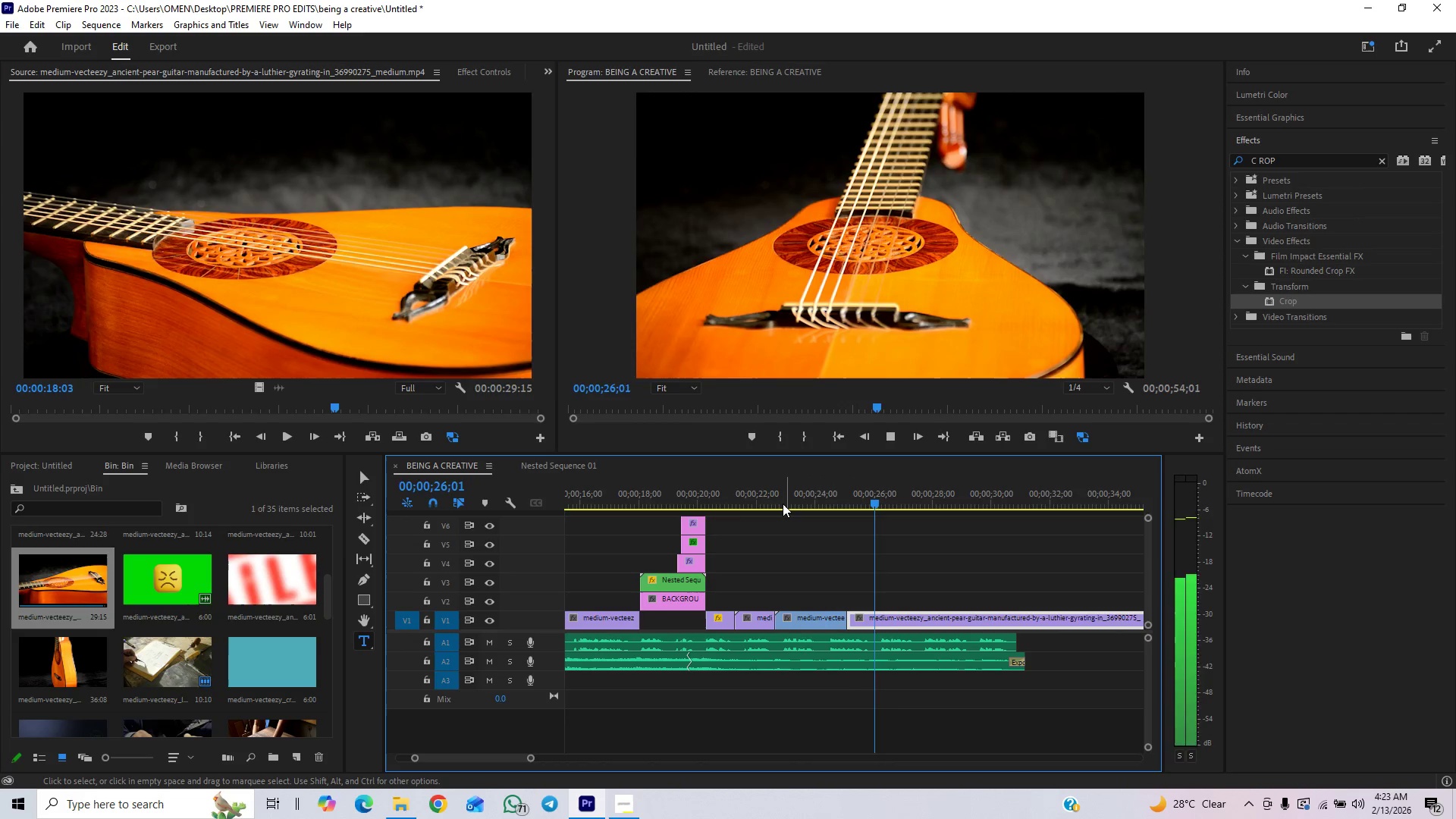 
left_click([783, 504])
 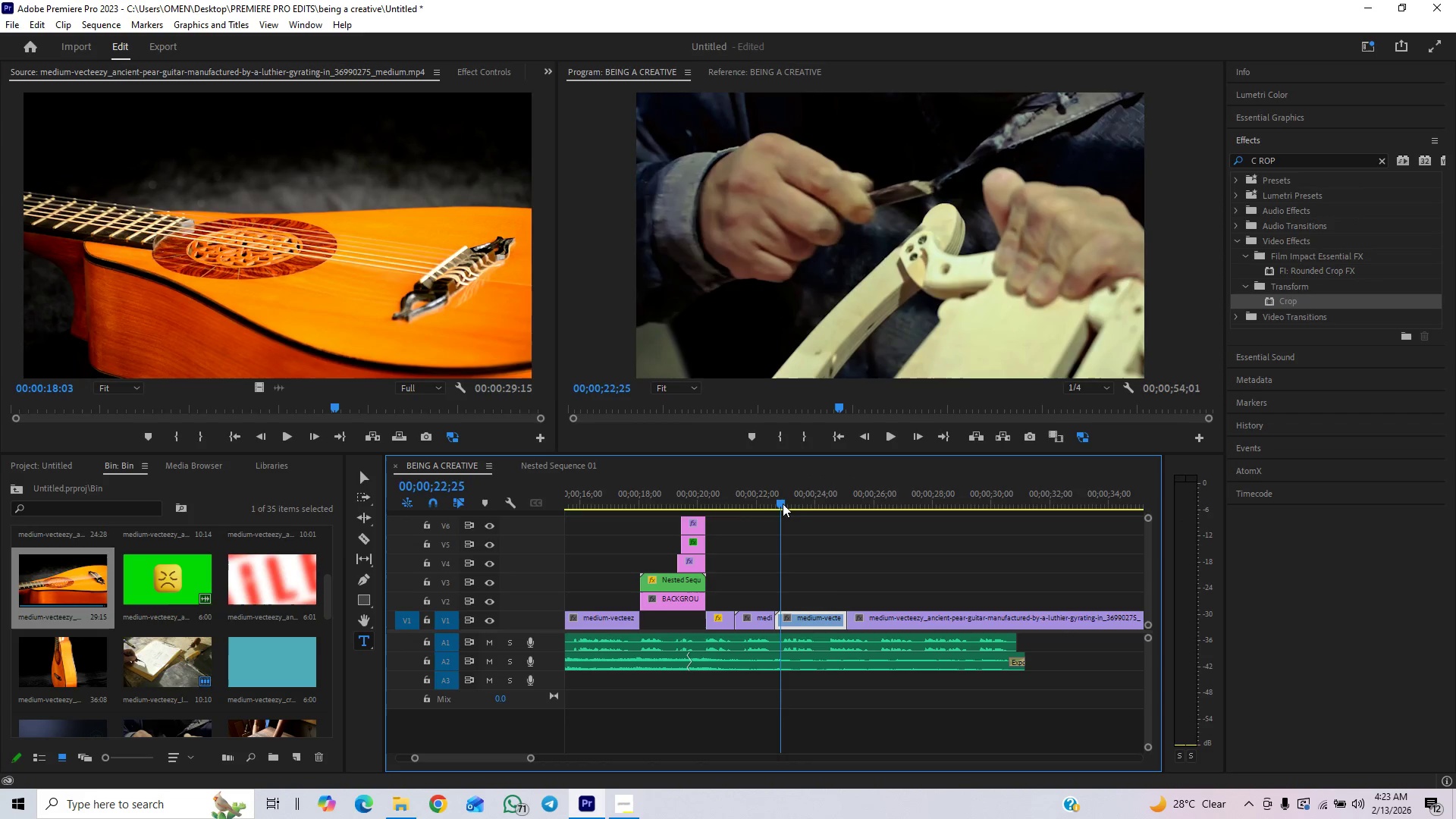 
key(Space)
 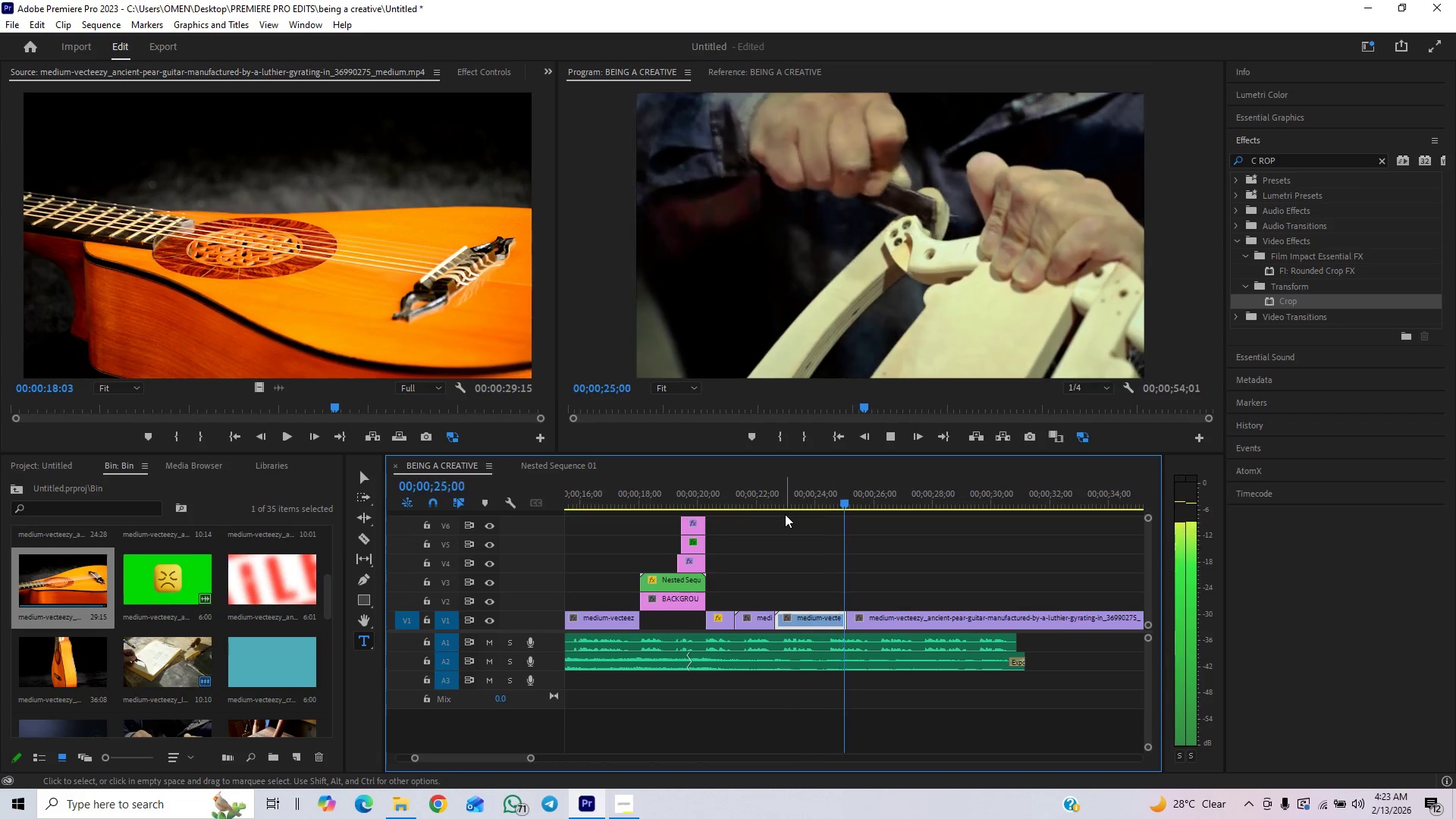 
key(Space)
 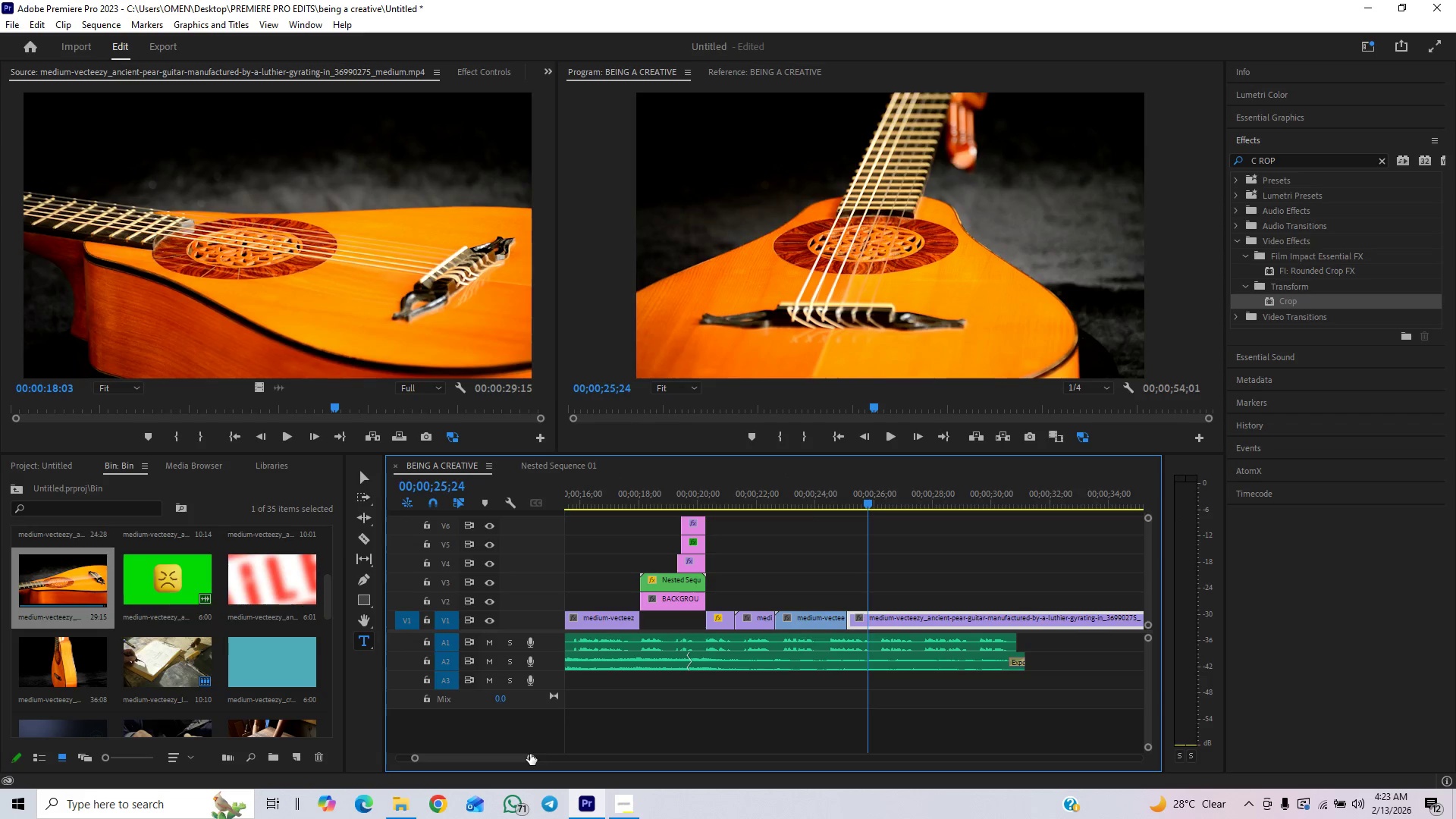 
left_click_drag(start_coordinate=[530, 758], to_coordinate=[491, 774])
 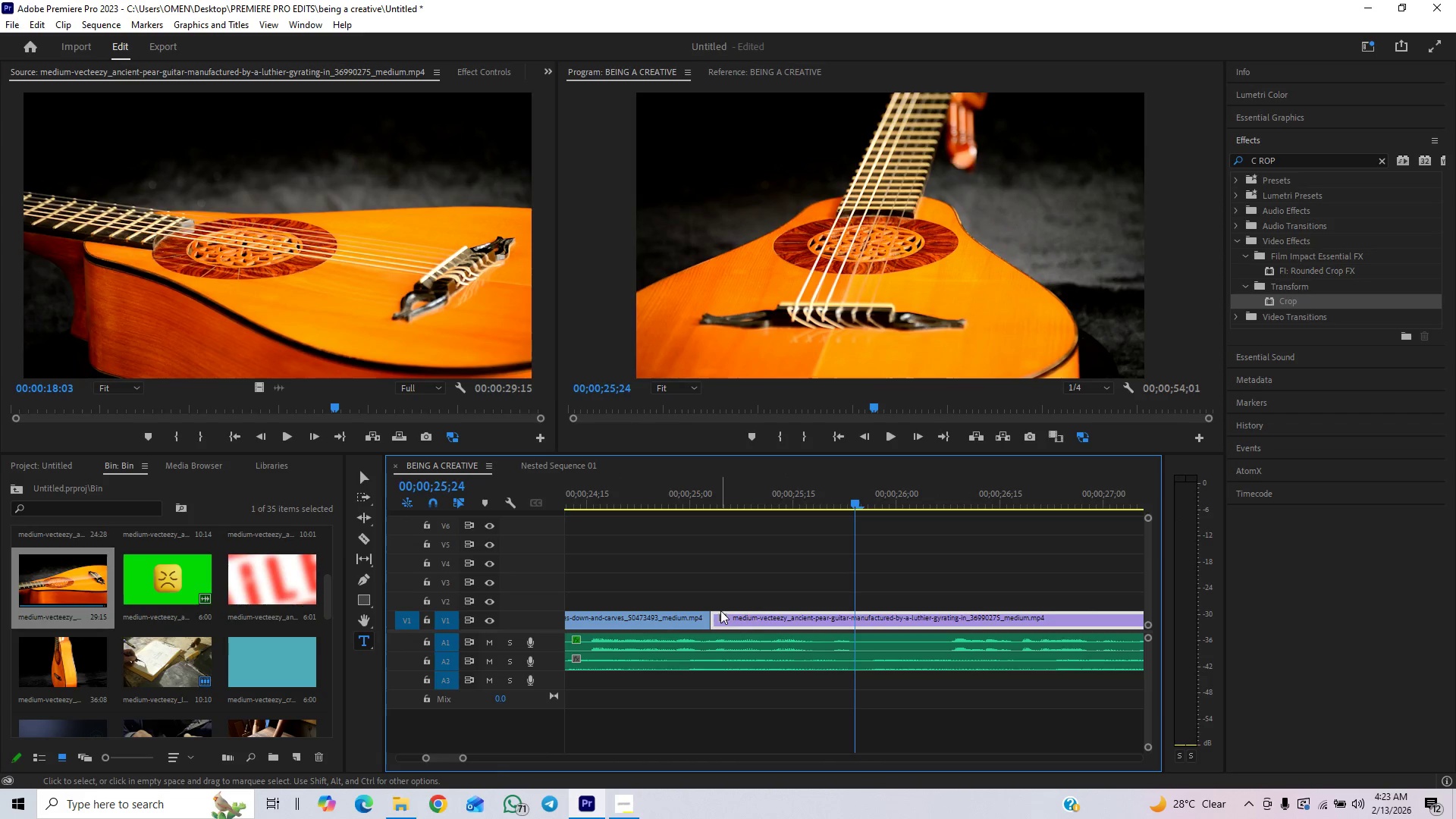 
left_click_drag(start_coordinate=[714, 620], to_coordinate=[728, 619])
 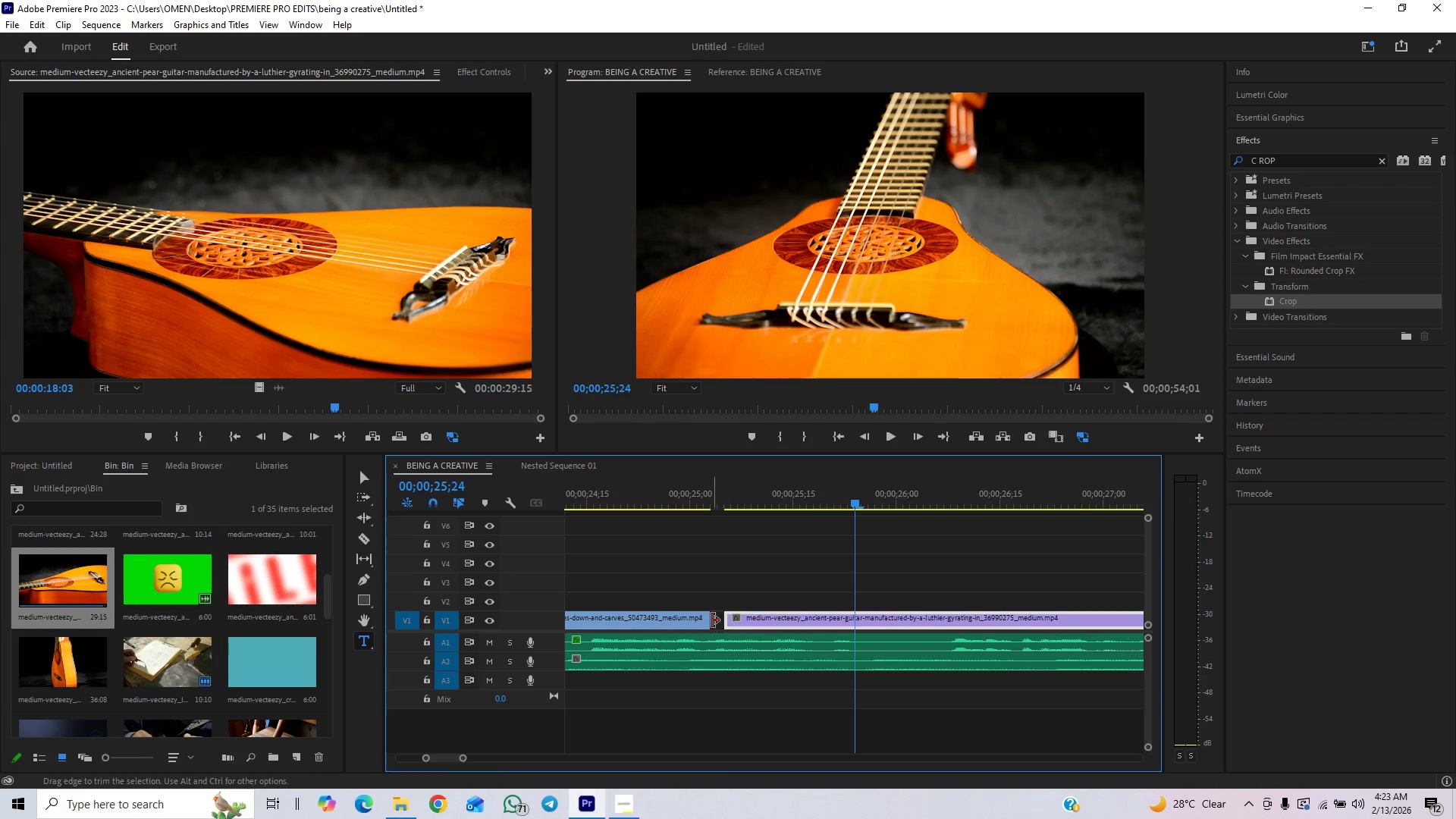 
left_click_drag(start_coordinate=[708, 621], to_coordinate=[761, 607])
 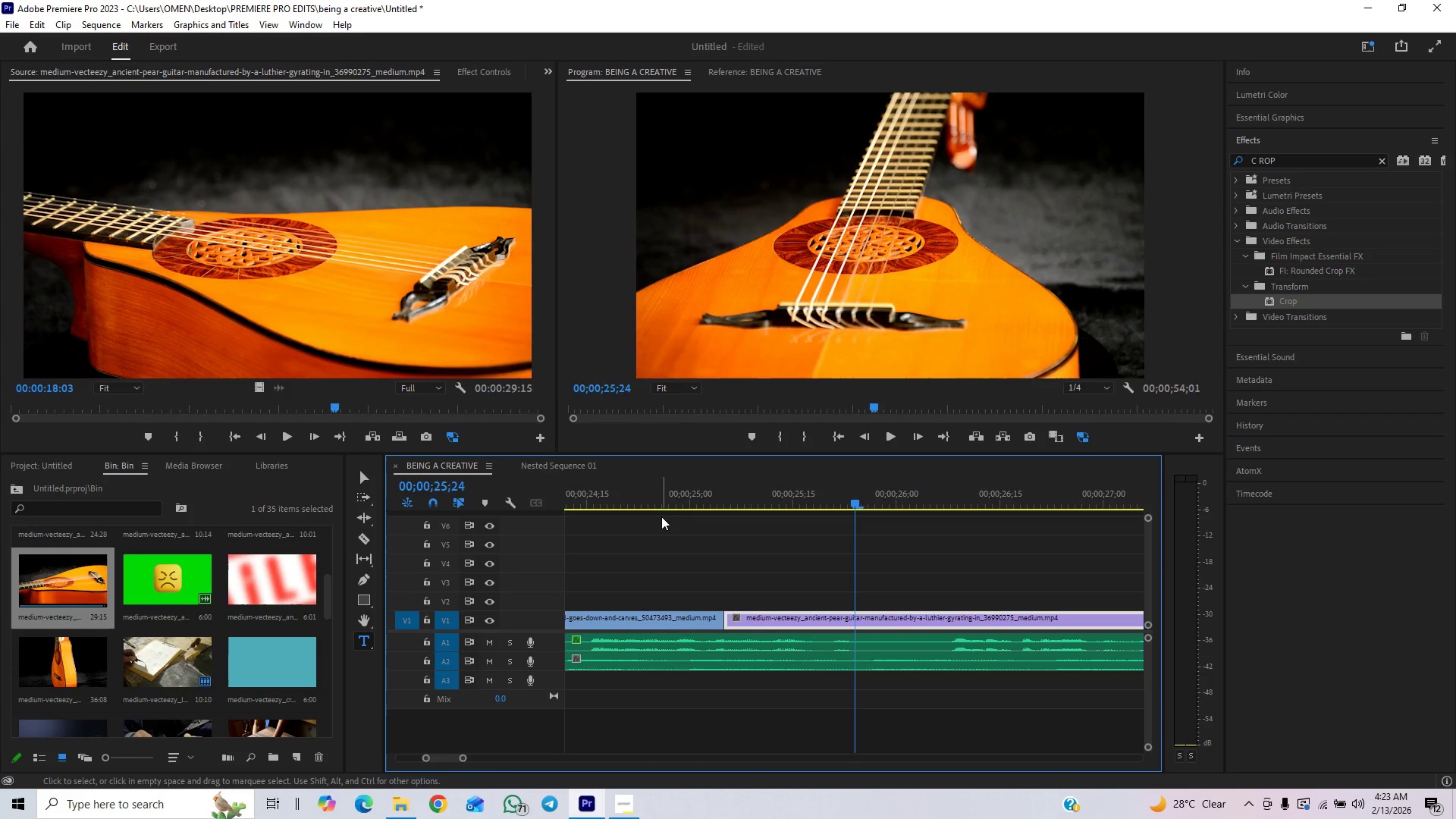 
left_click([667, 500])
 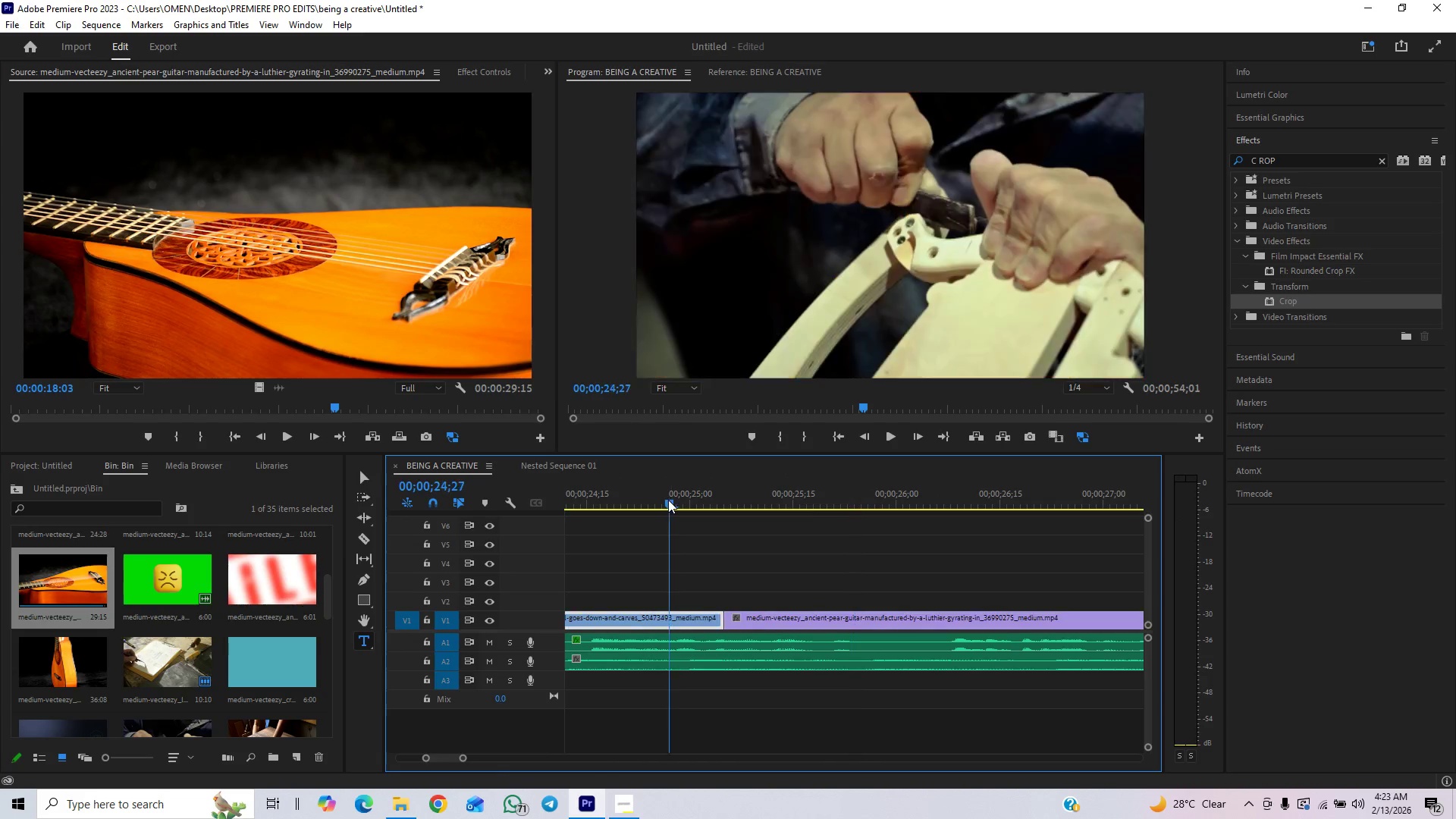 
key(Space)
 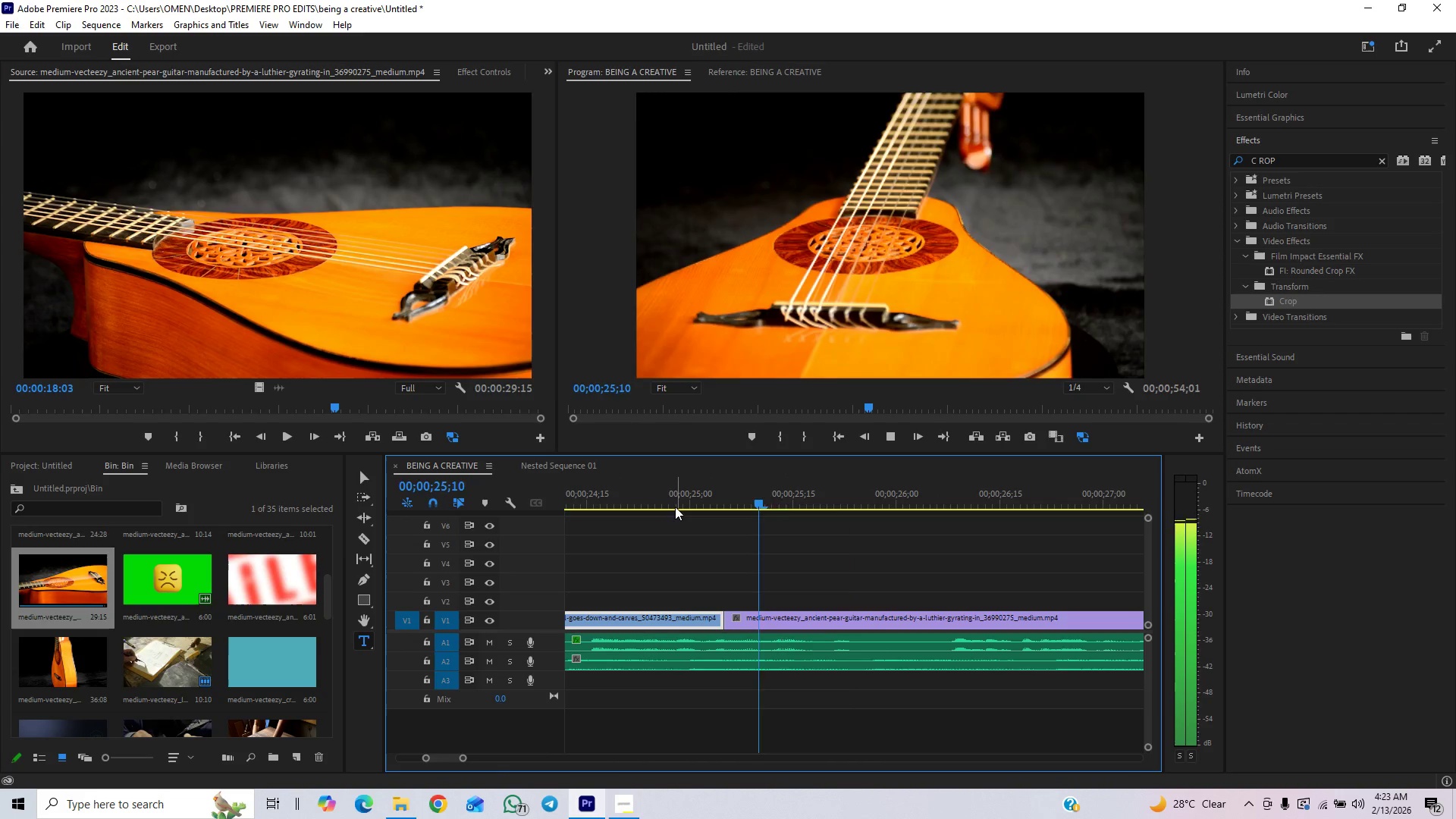 
key(Space)
 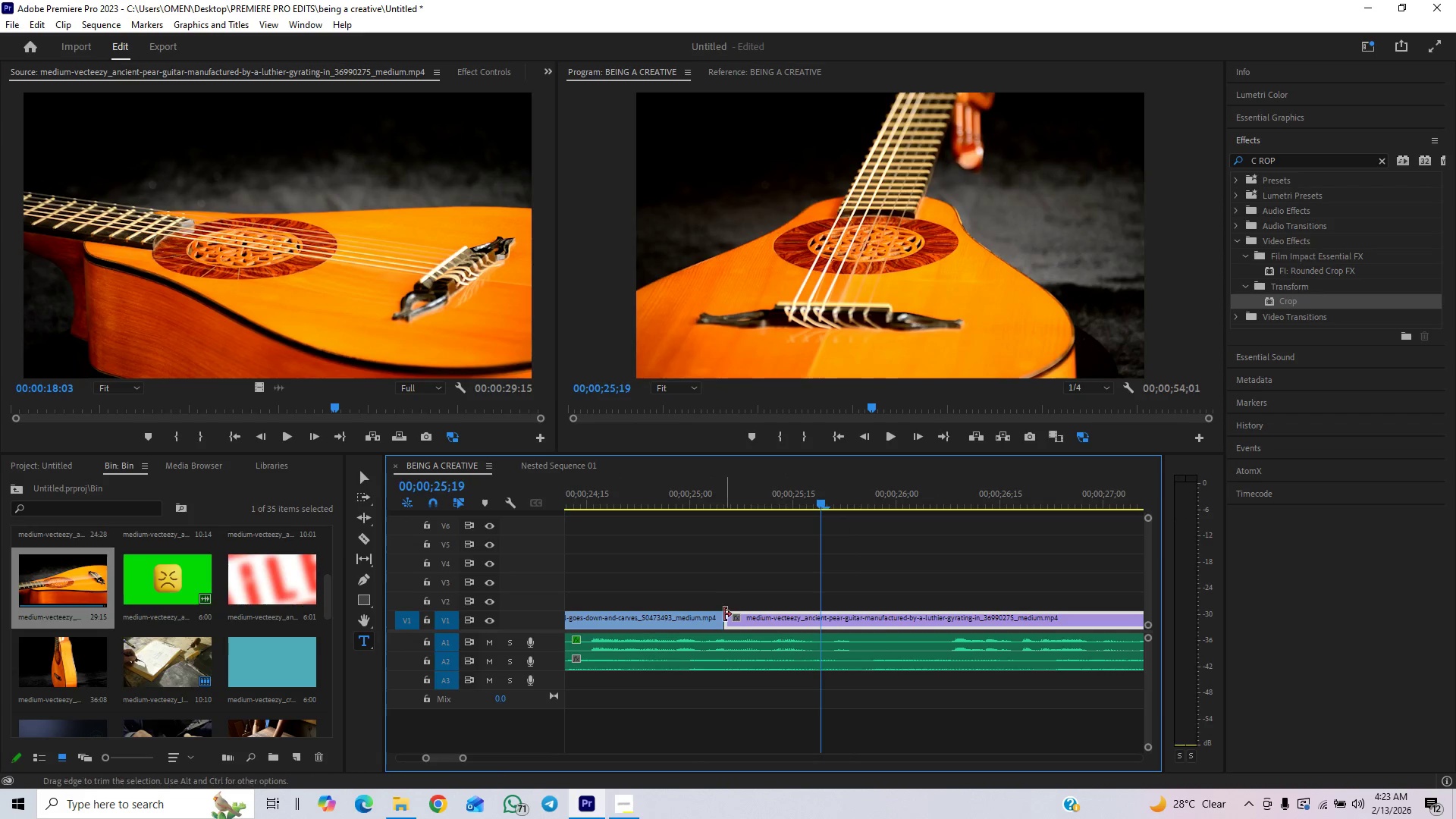 
left_click_drag(start_coordinate=[720, 620], to_coordinate=[673, 642])
 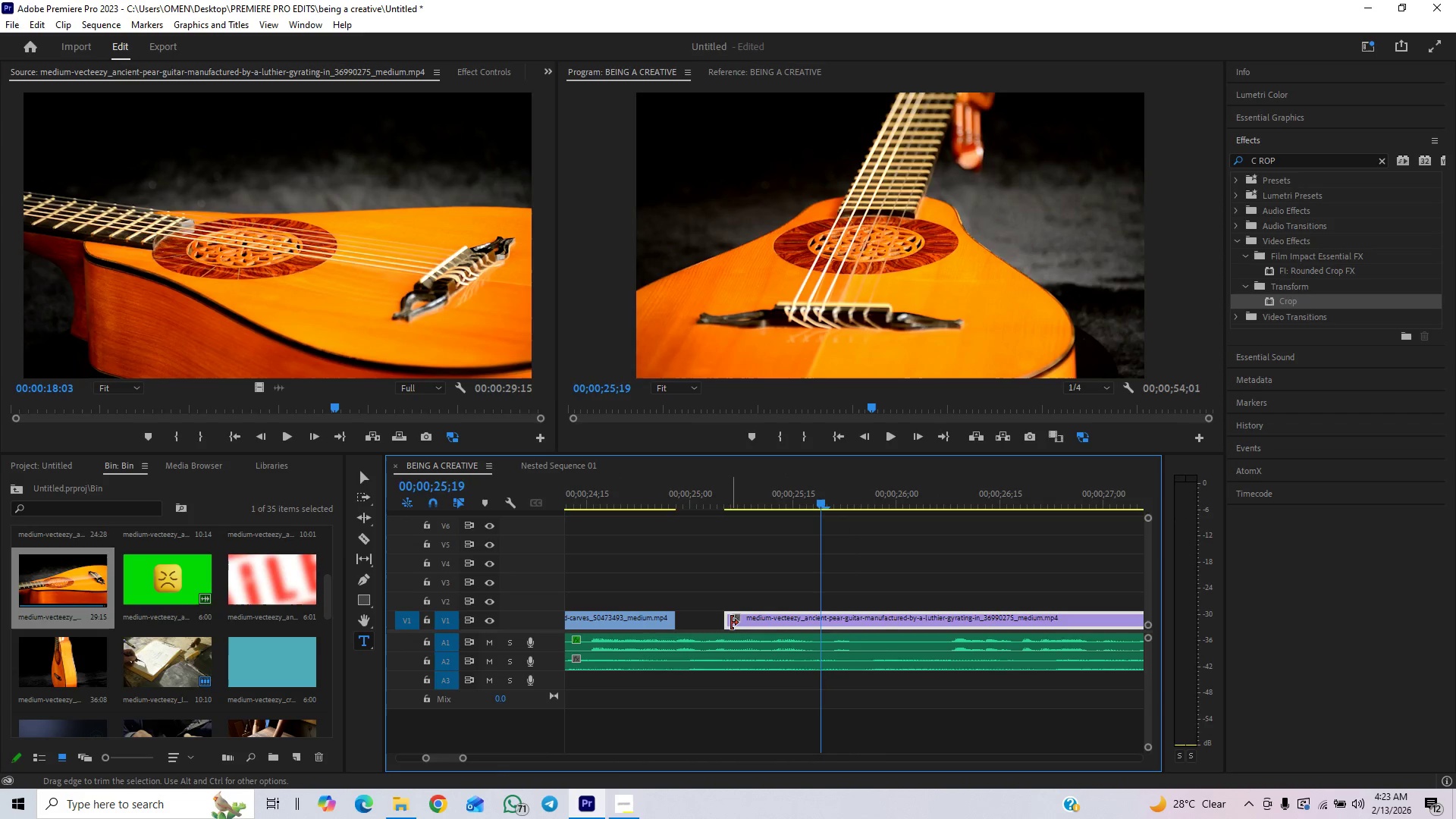 
left_click_drag(start_coordinate=[731, 623], to_coordinate=[666, 636])
 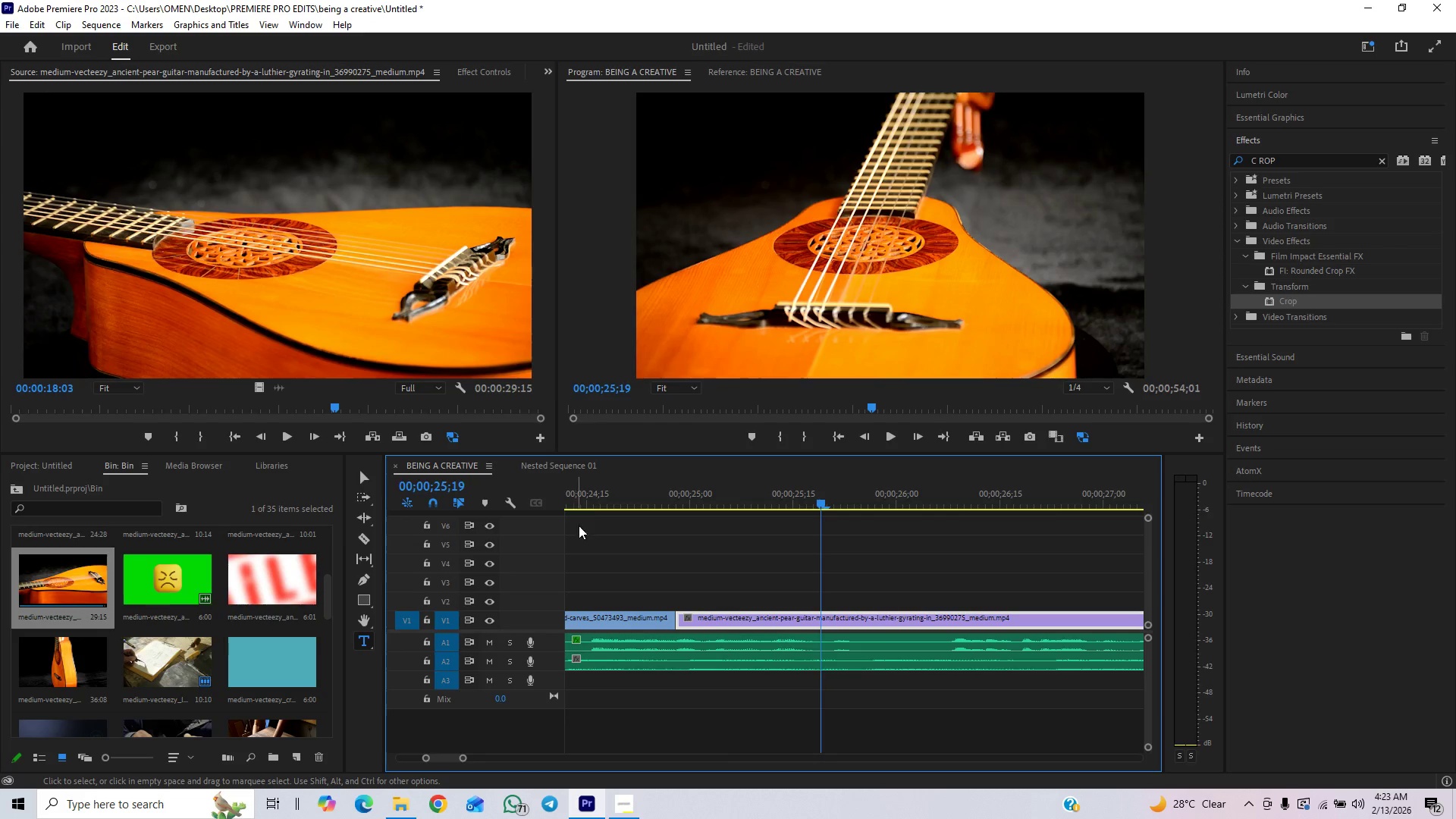 
left_click([592, 498])
 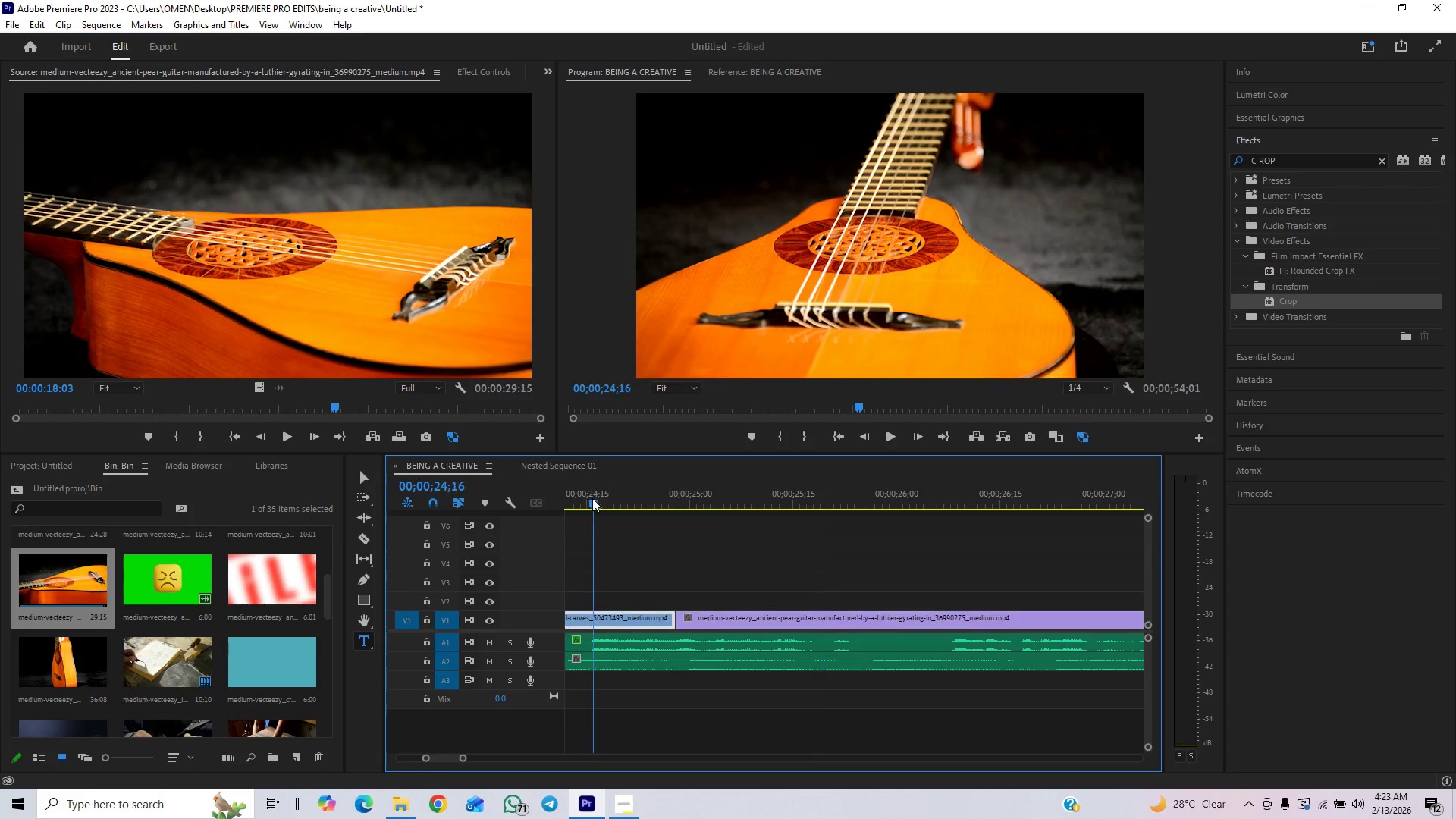 
key(Space)
 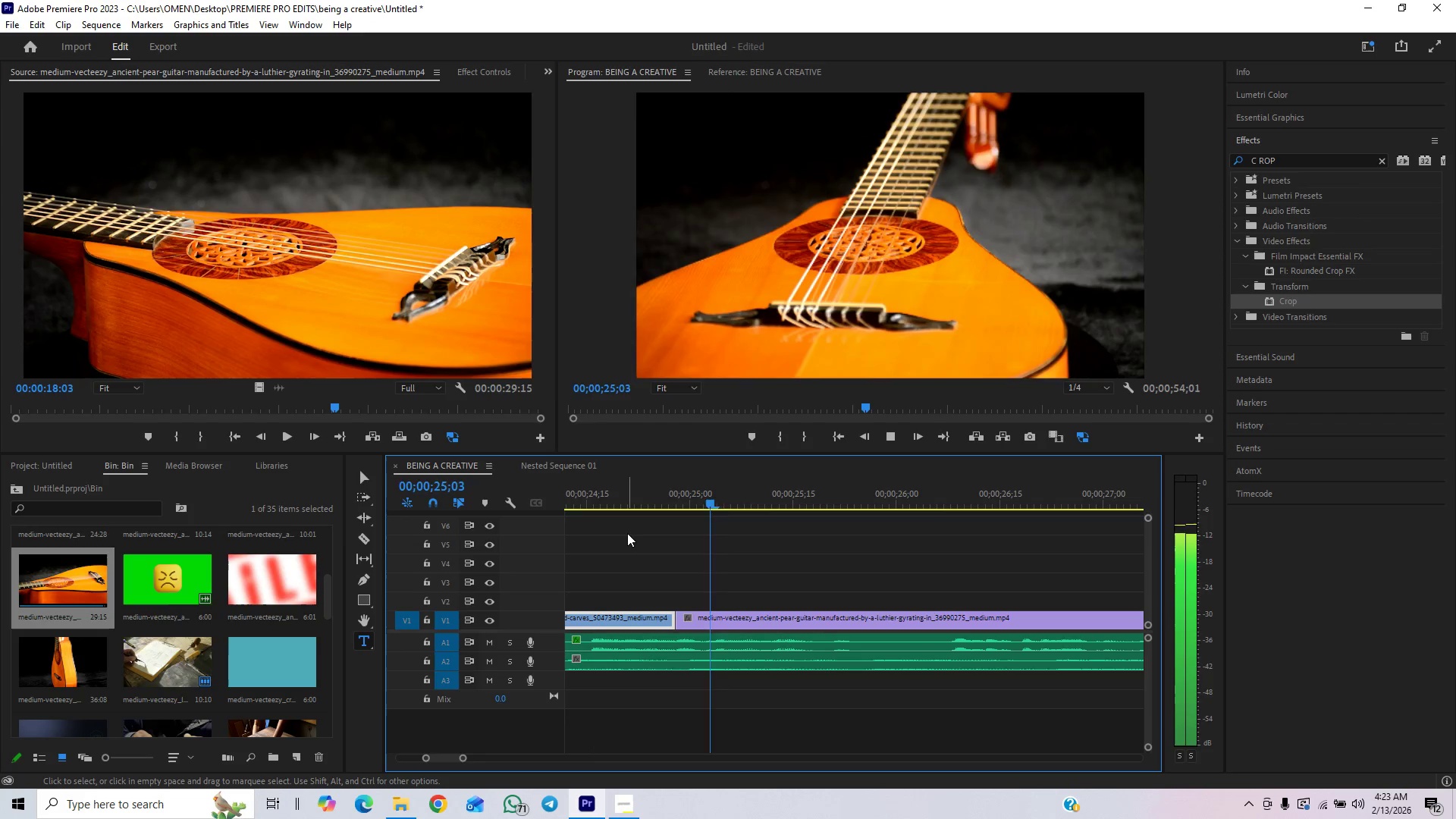 
key(Space)
 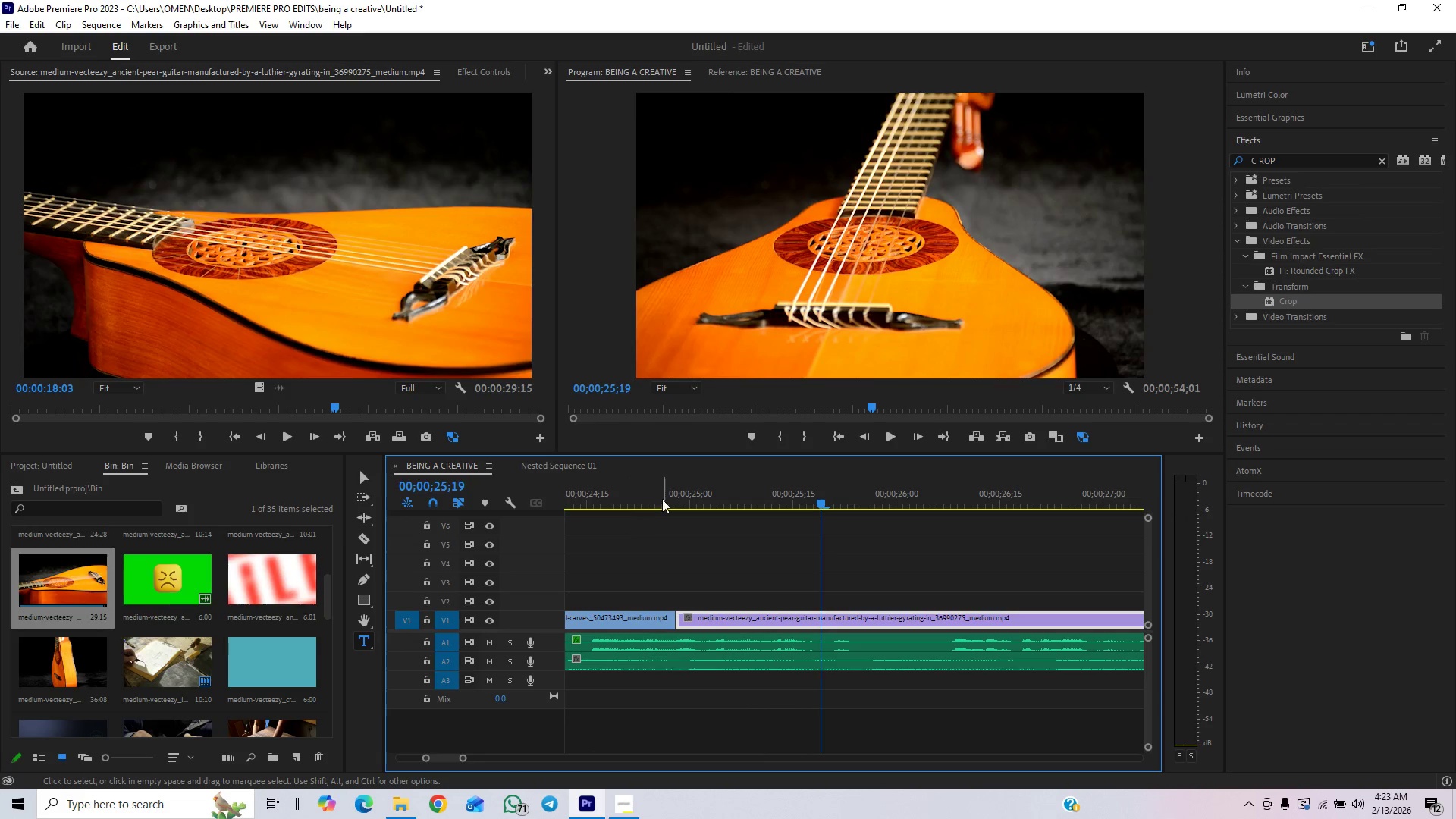 
left_click([667, 495])
 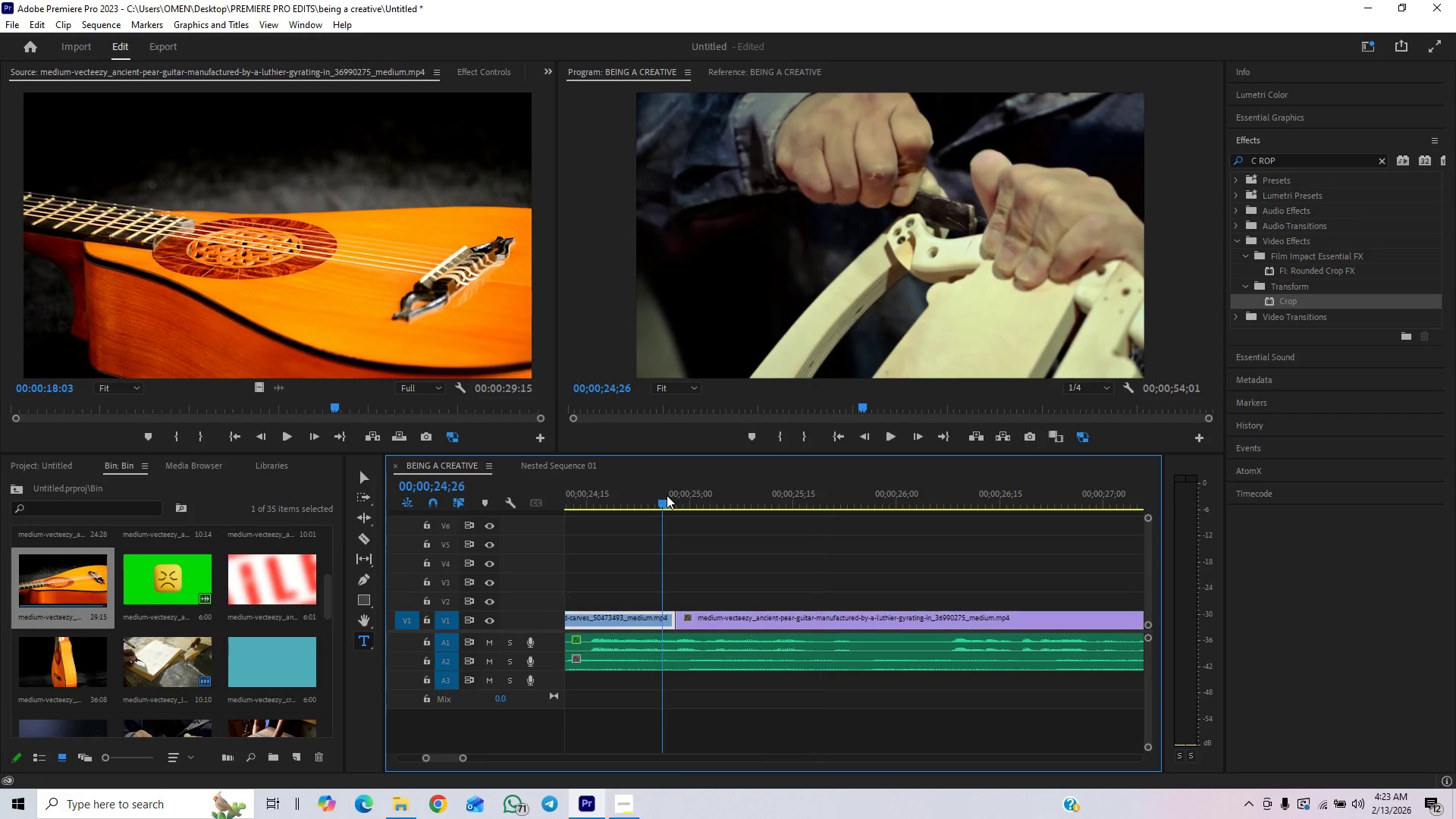 
key(Space)
 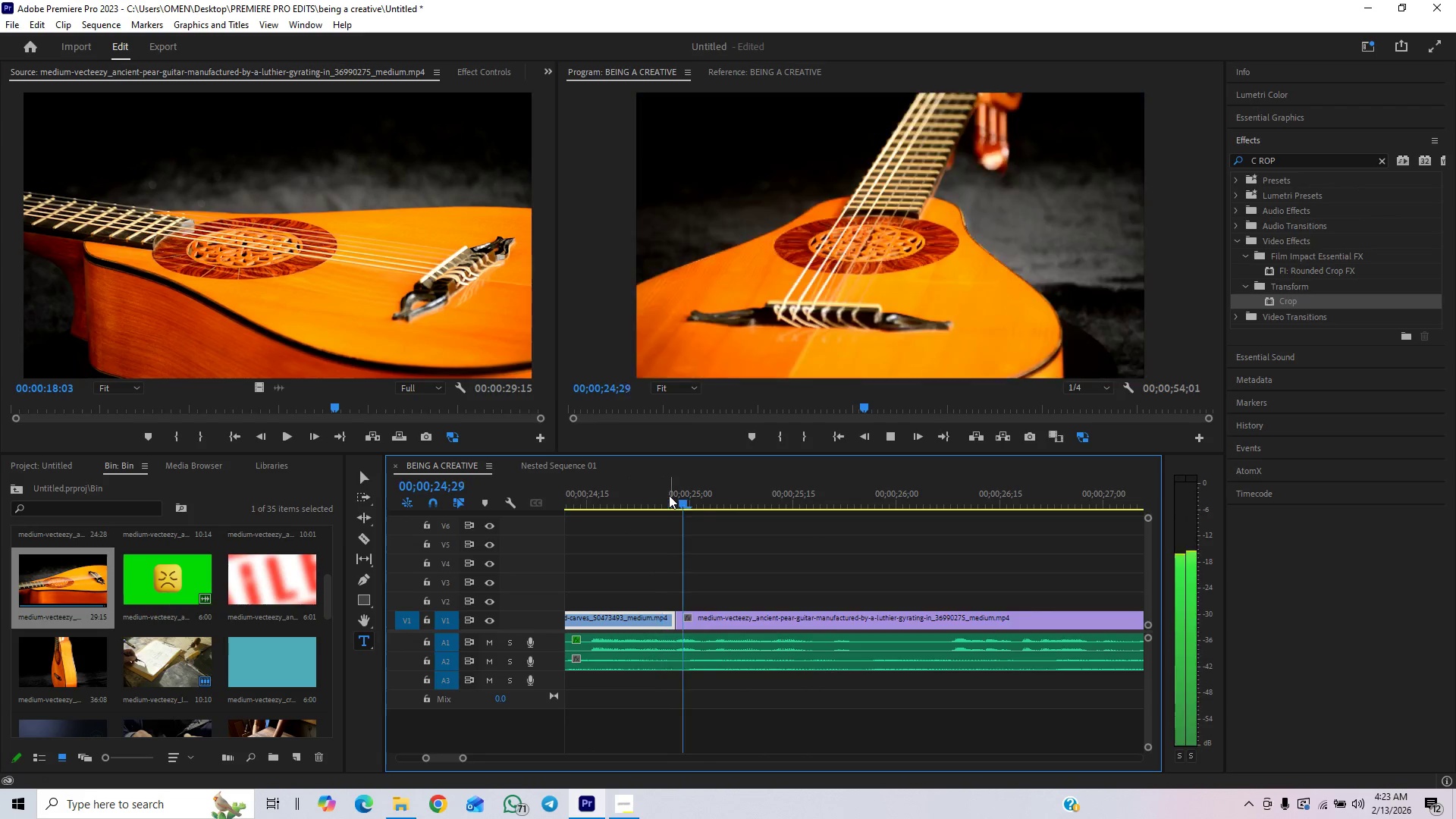 
key(Space)
 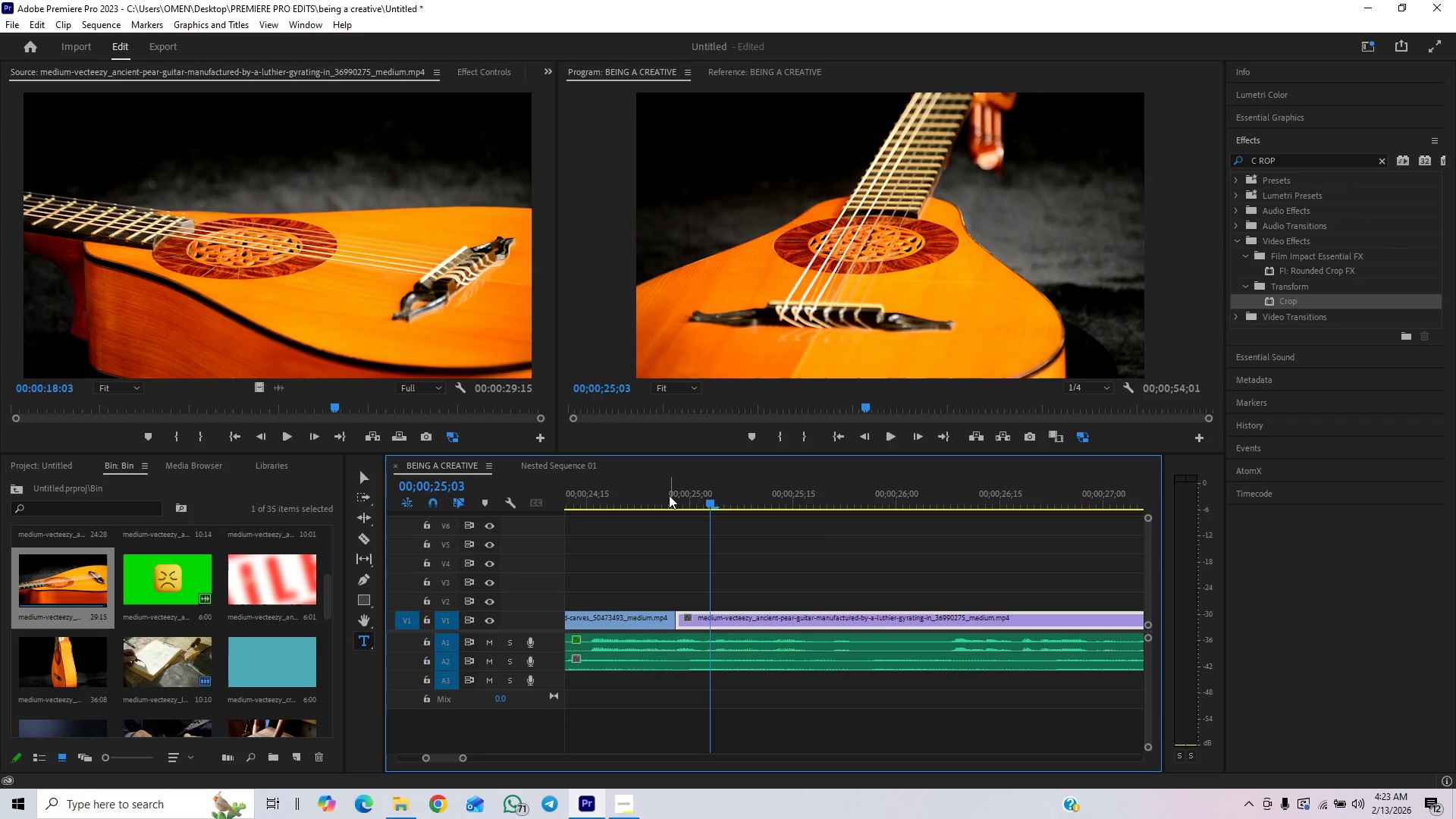 
key(Space)
 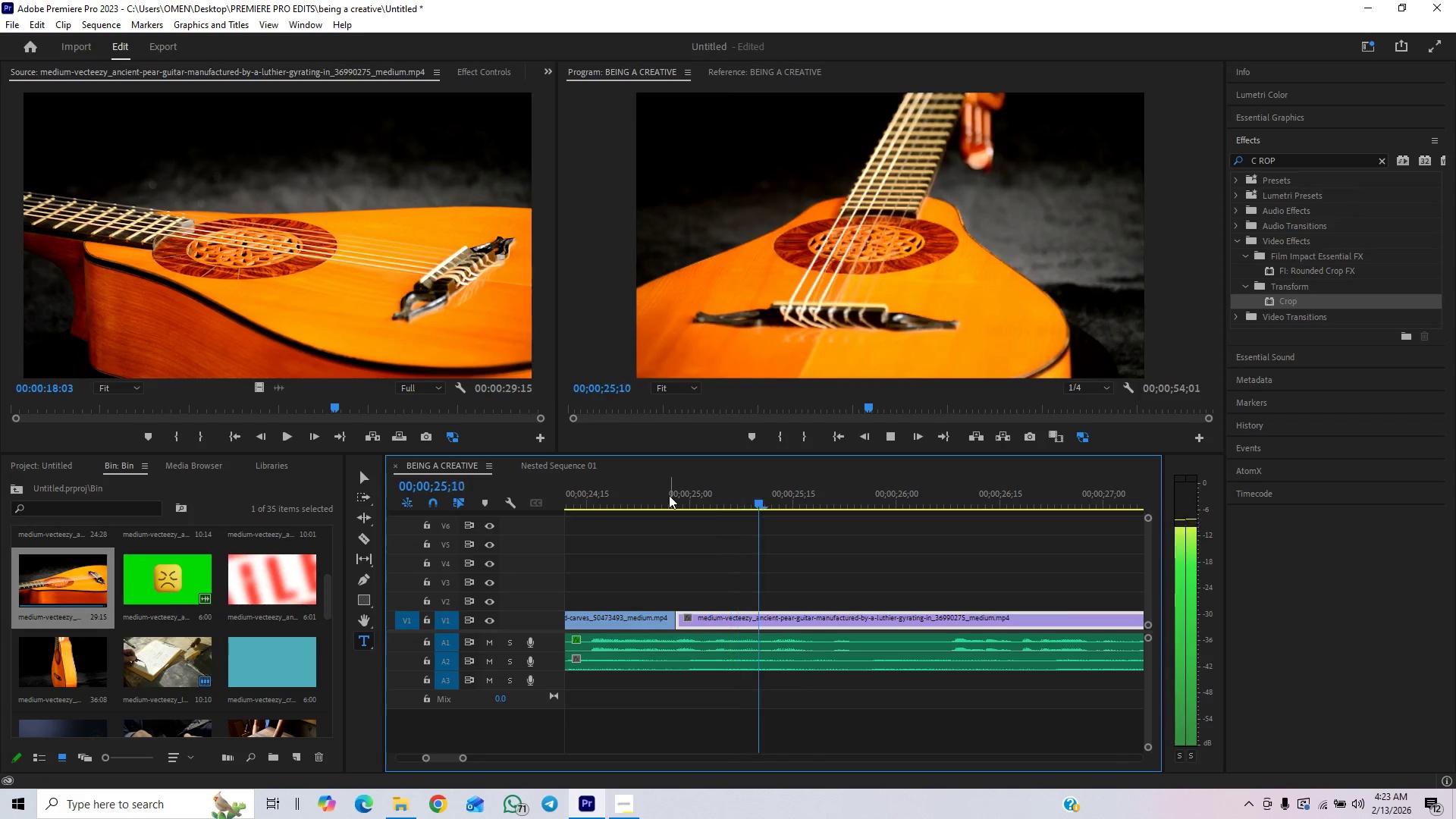 
key(Space)
 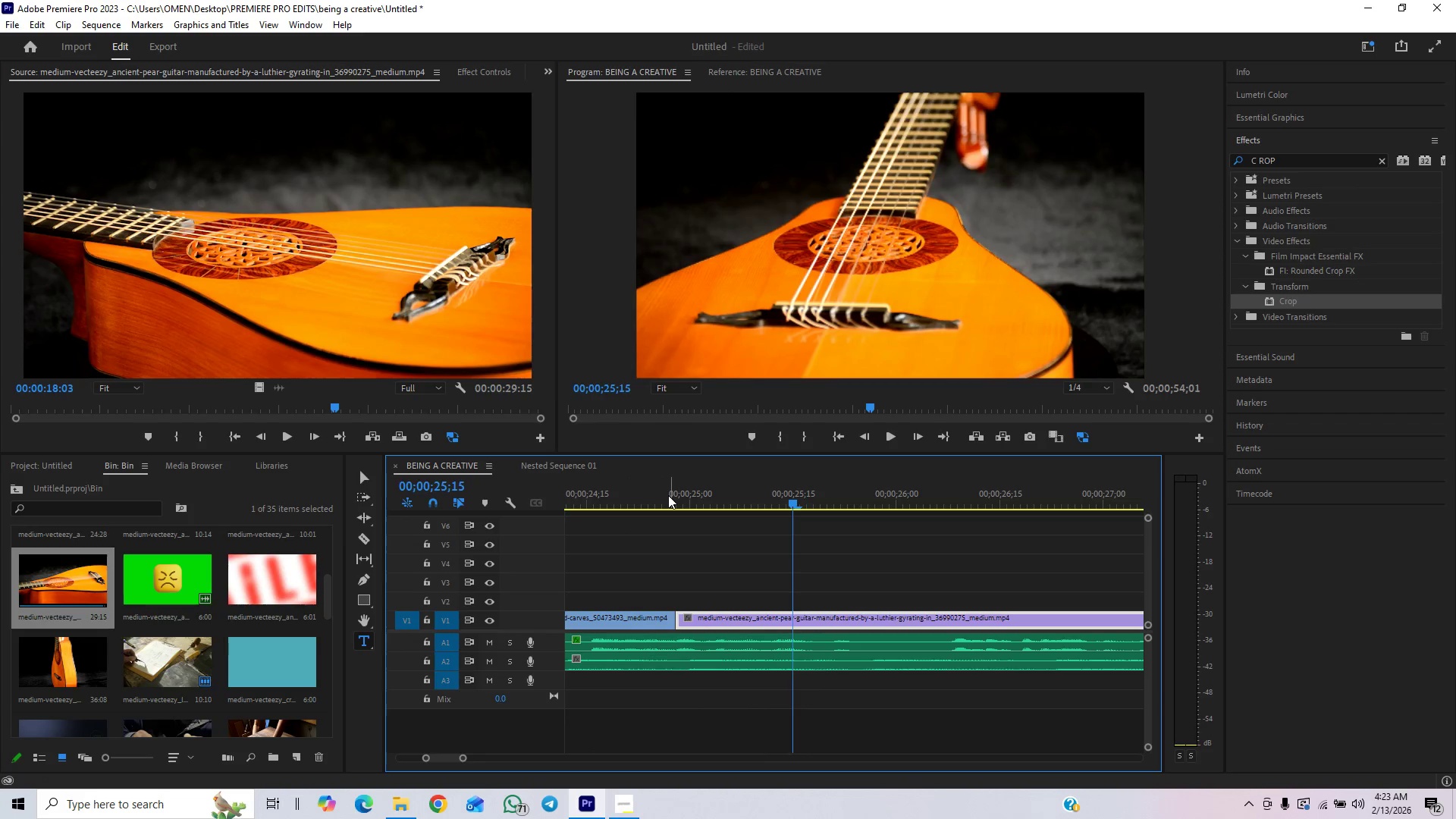 
left_click_drag(start_coordinate=[668, 495], to_coordinate=[690, 494])
 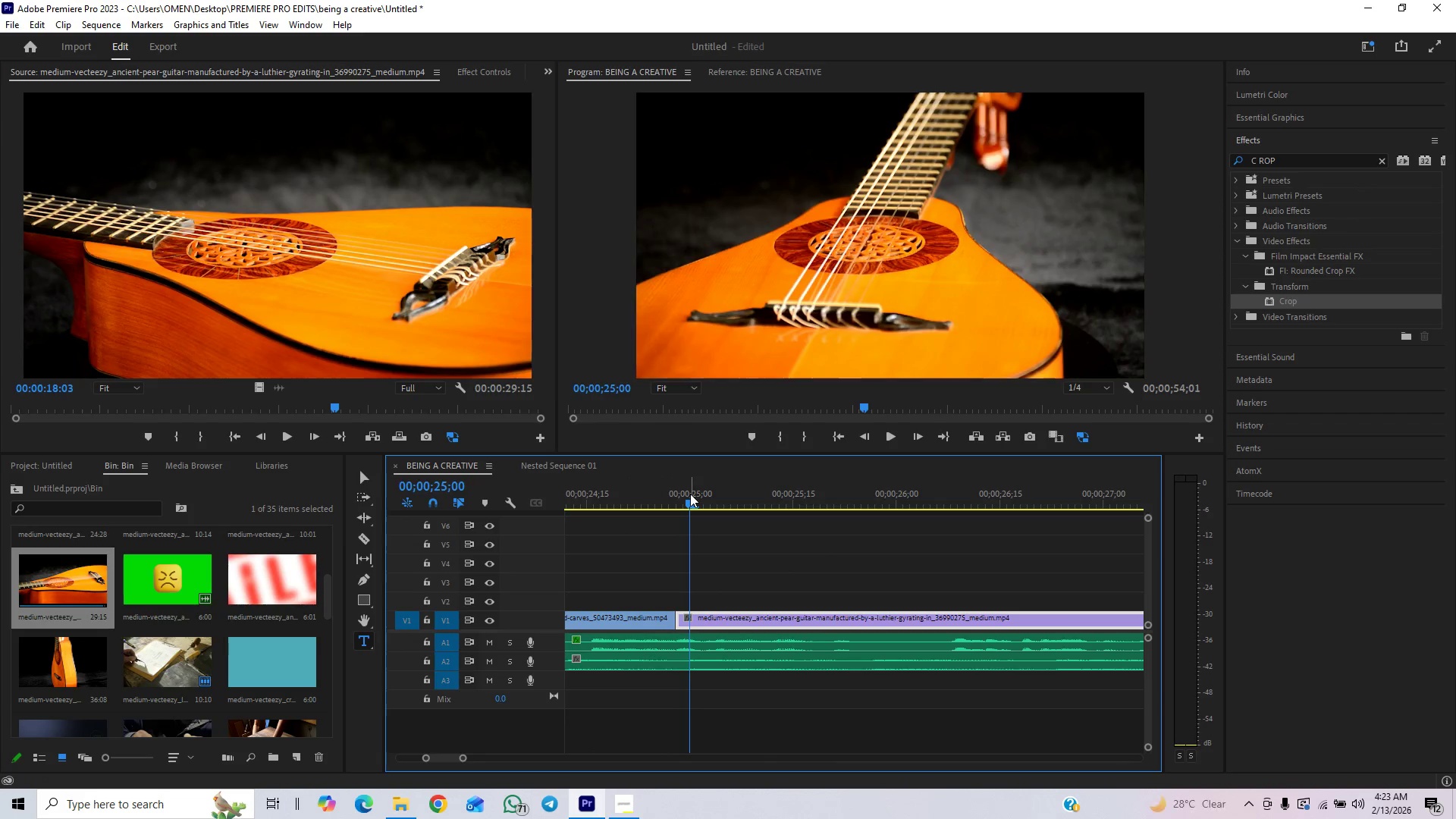 
key(Space)
 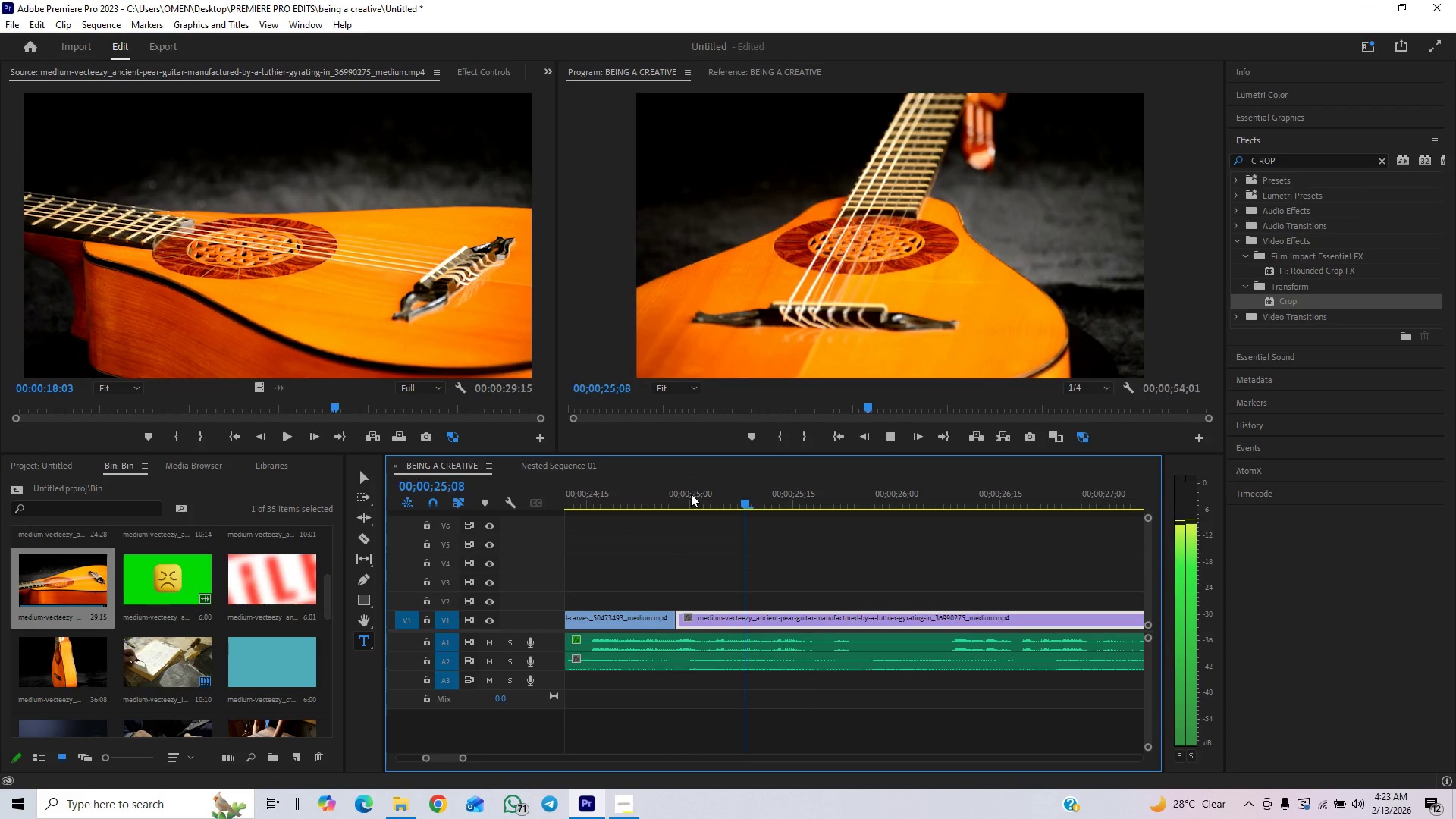 
left_click_drag(start_coordinate=[691, 494], to_coordinate=[698, 486])
 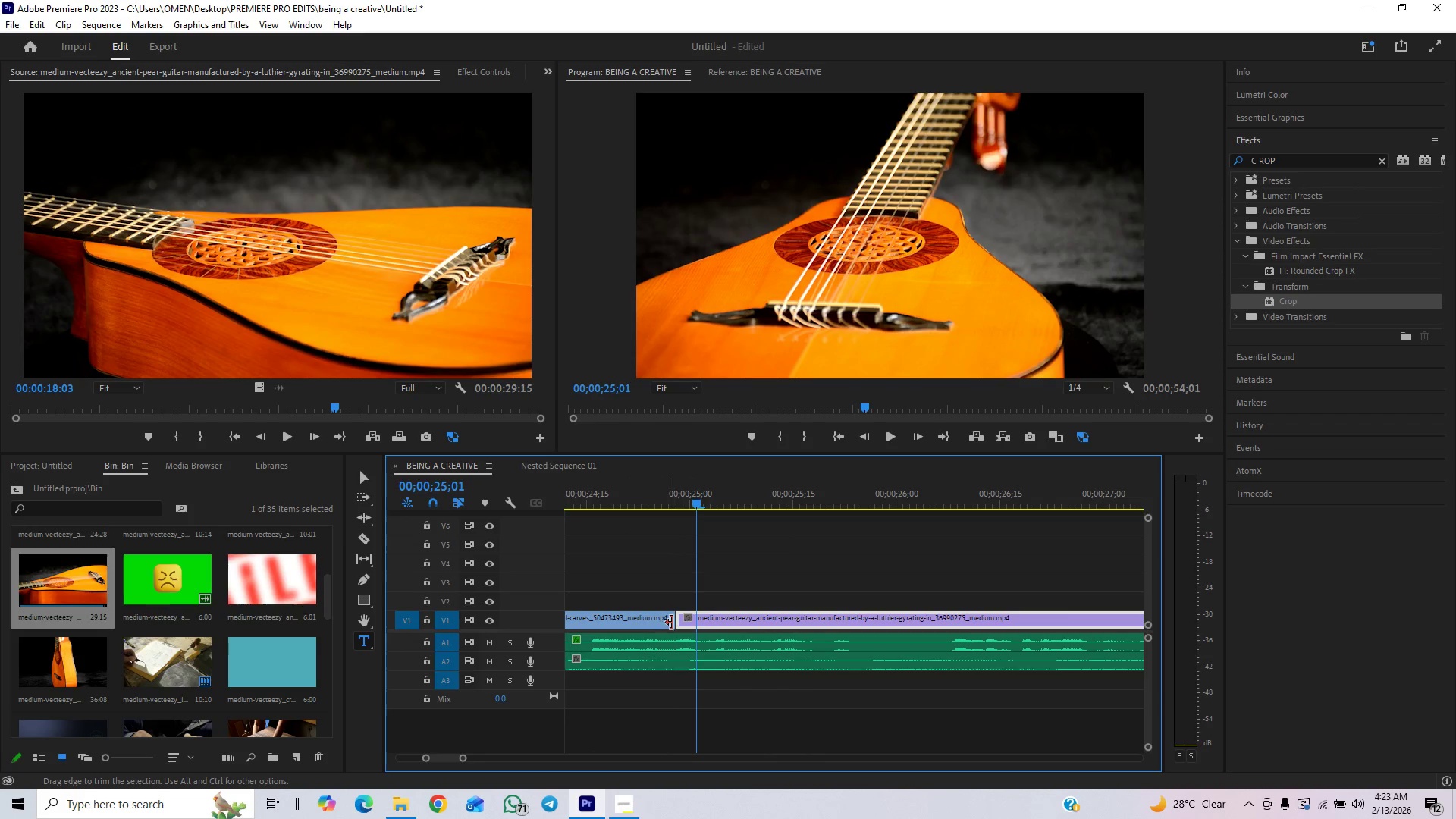 
left_click_drag(start_coordinate=[681, 623], to_coordinate=[704, 623])
 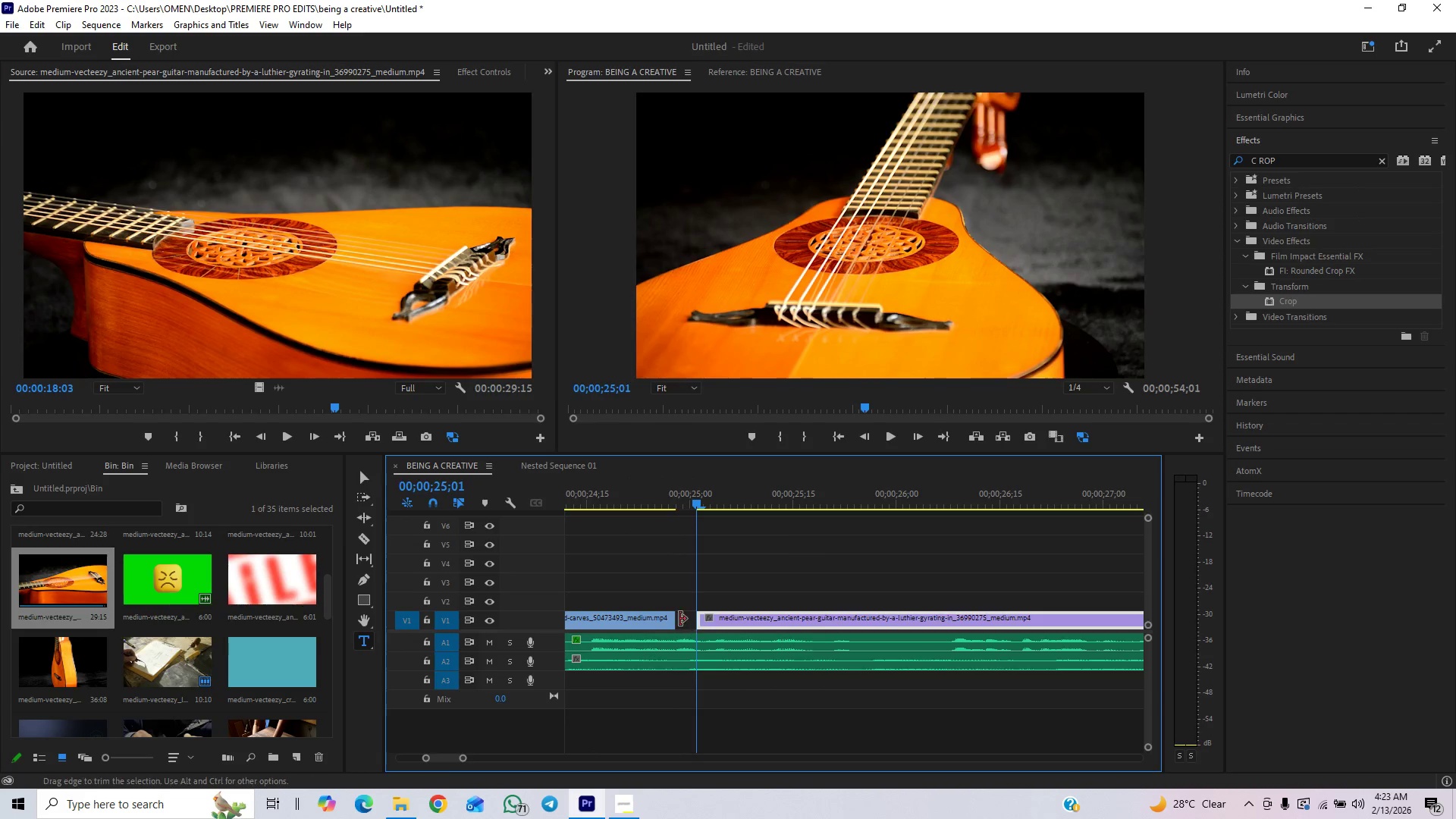 
left_click_drag(start_coordinate=[675, 619], to_coordinate=[754, 592])
 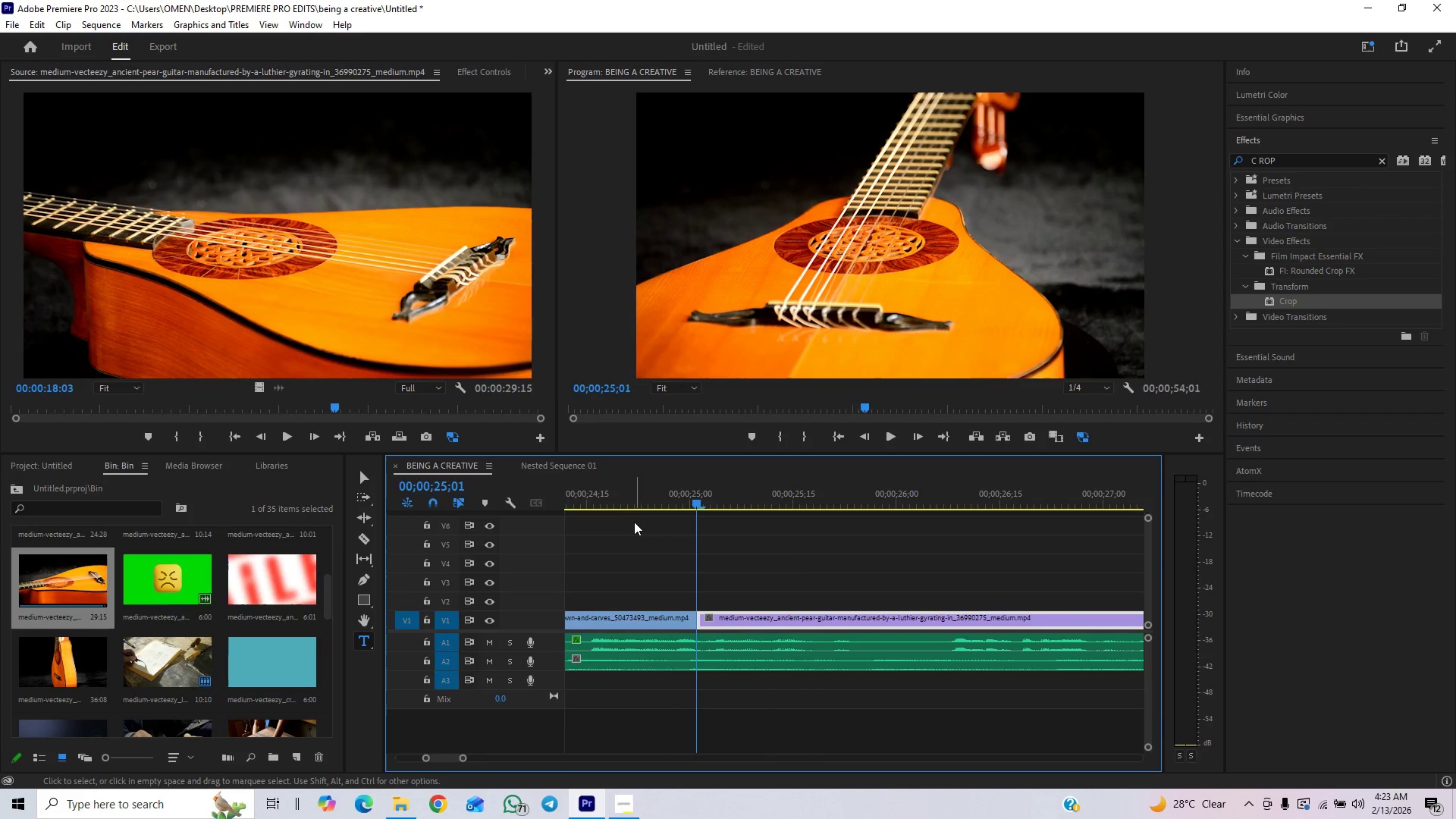 
left_click([633, 501])
 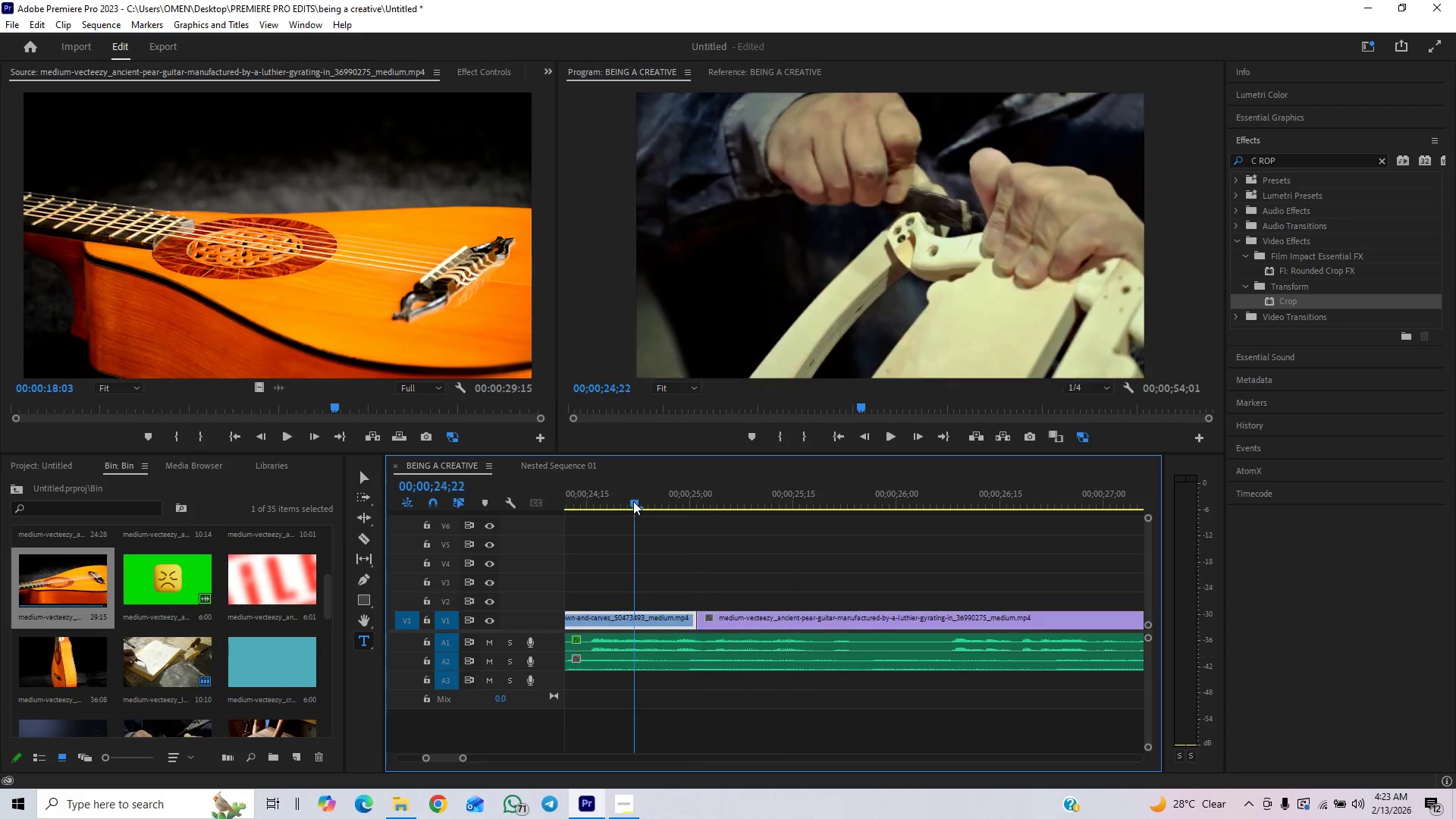 
key(Space)
 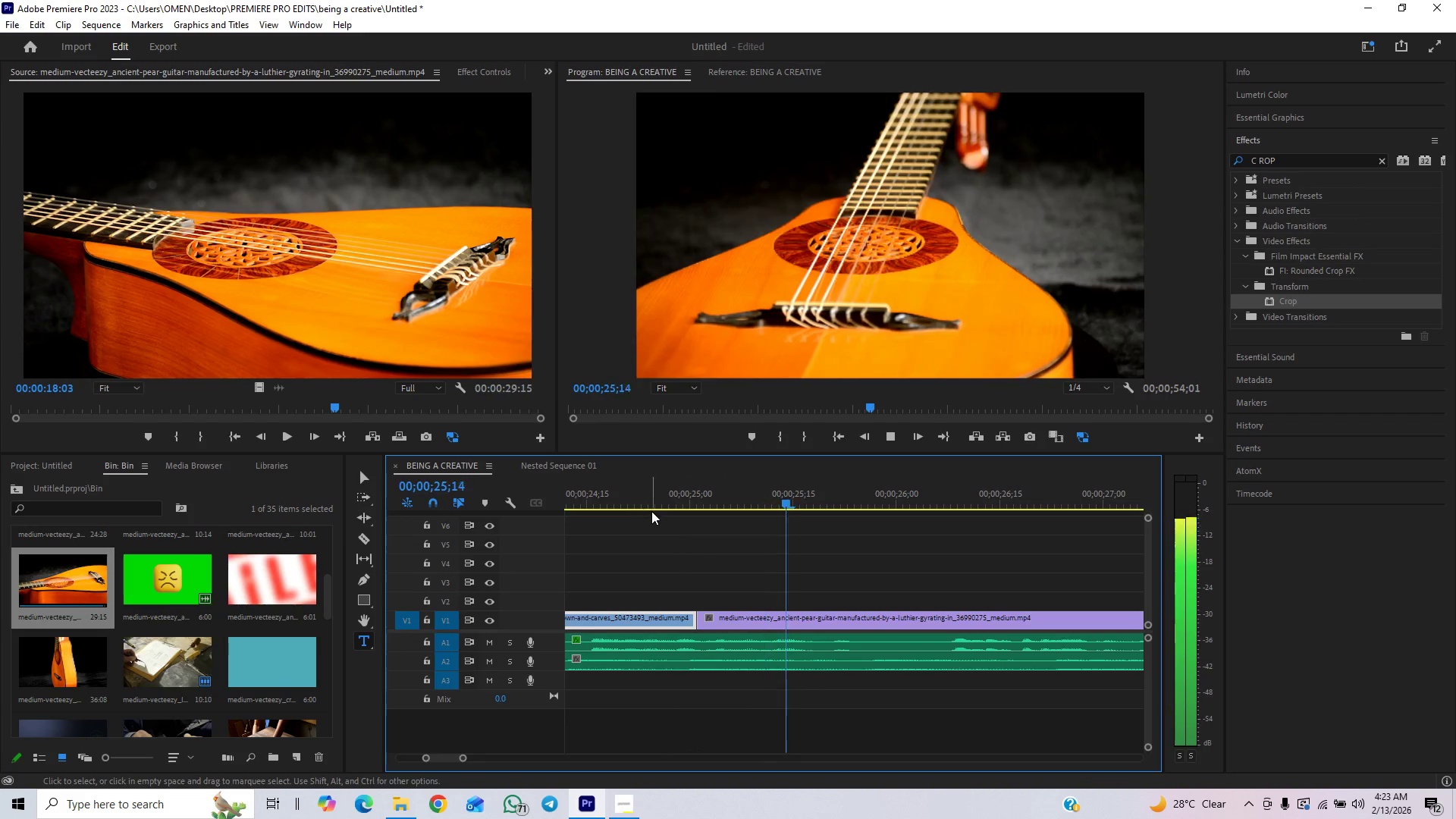 
left_click([611, 500])
 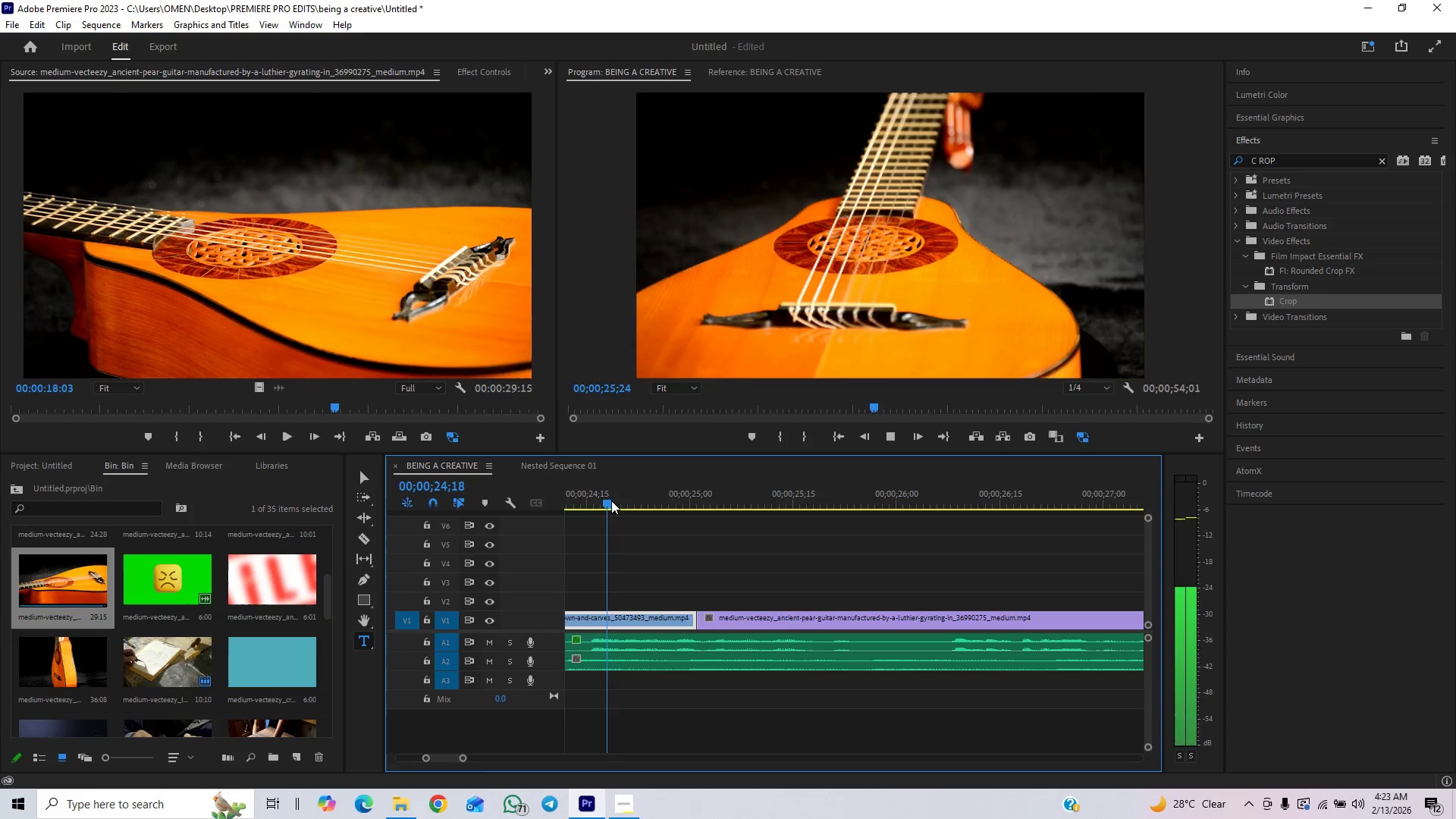 
key(Space)
 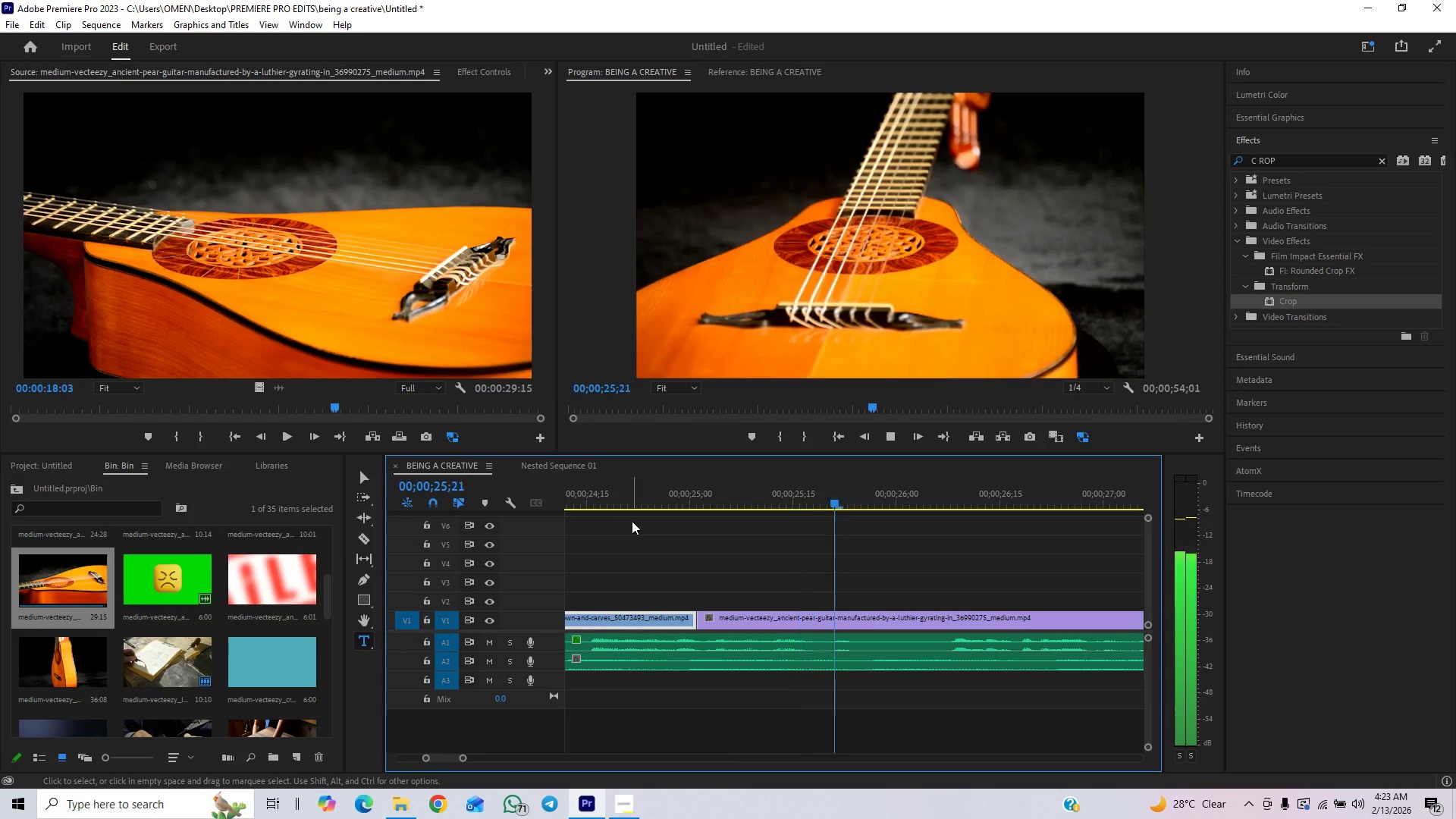 
key(Space)
 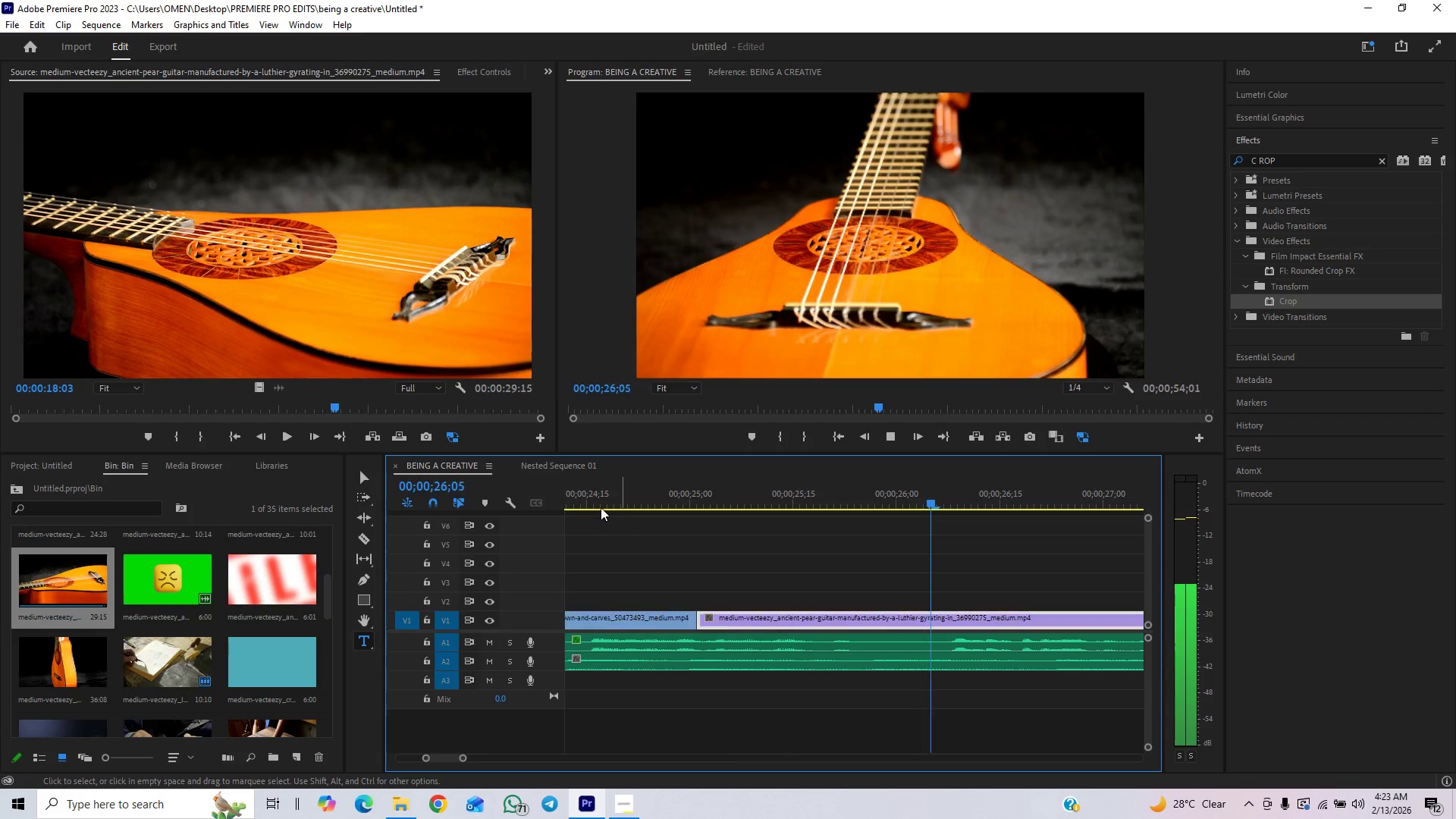 
left_click([601, 507])
 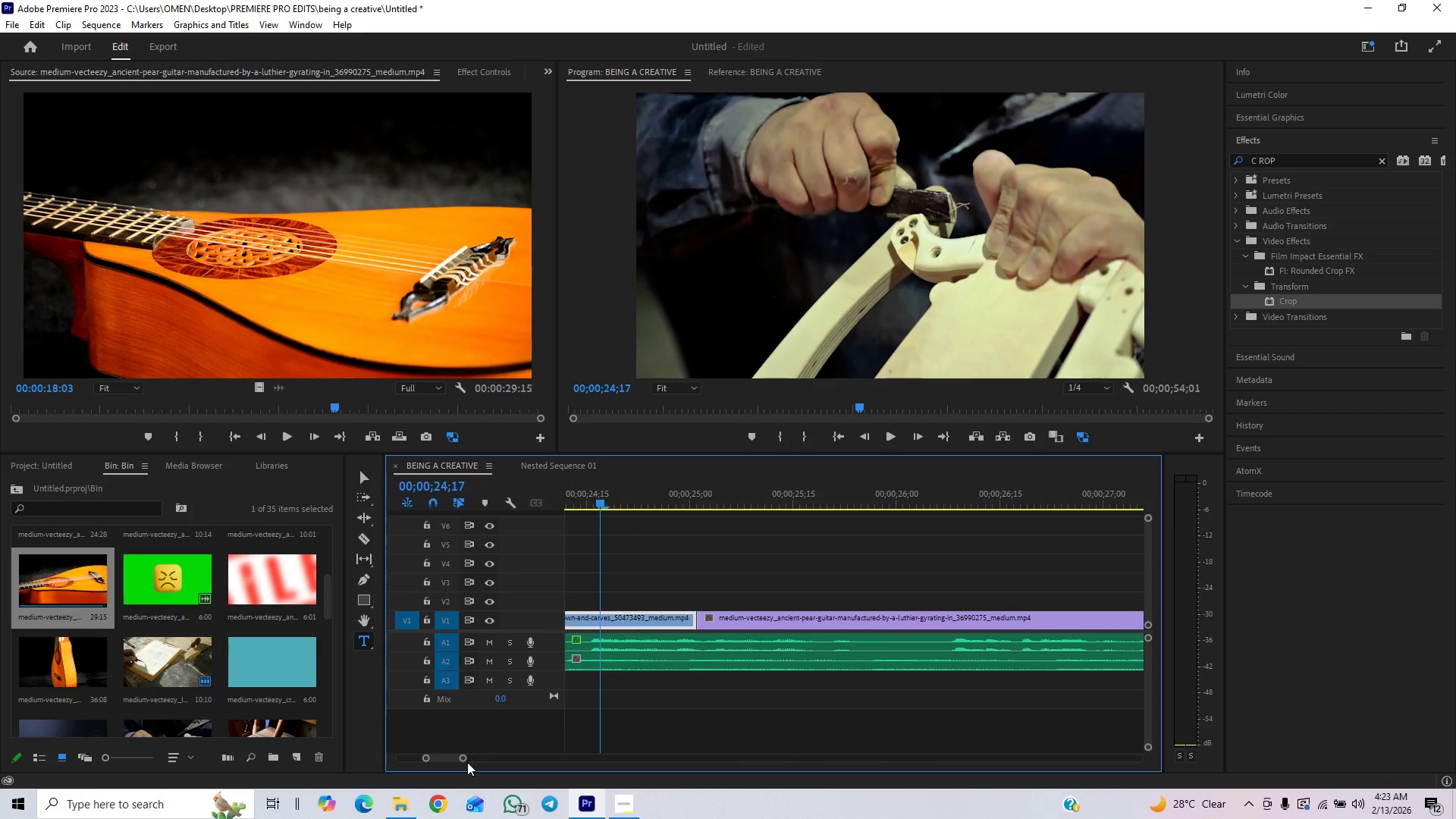 
left_click_drag(start_coordinate=[464, 758], to_coordinate=[499, 735])
 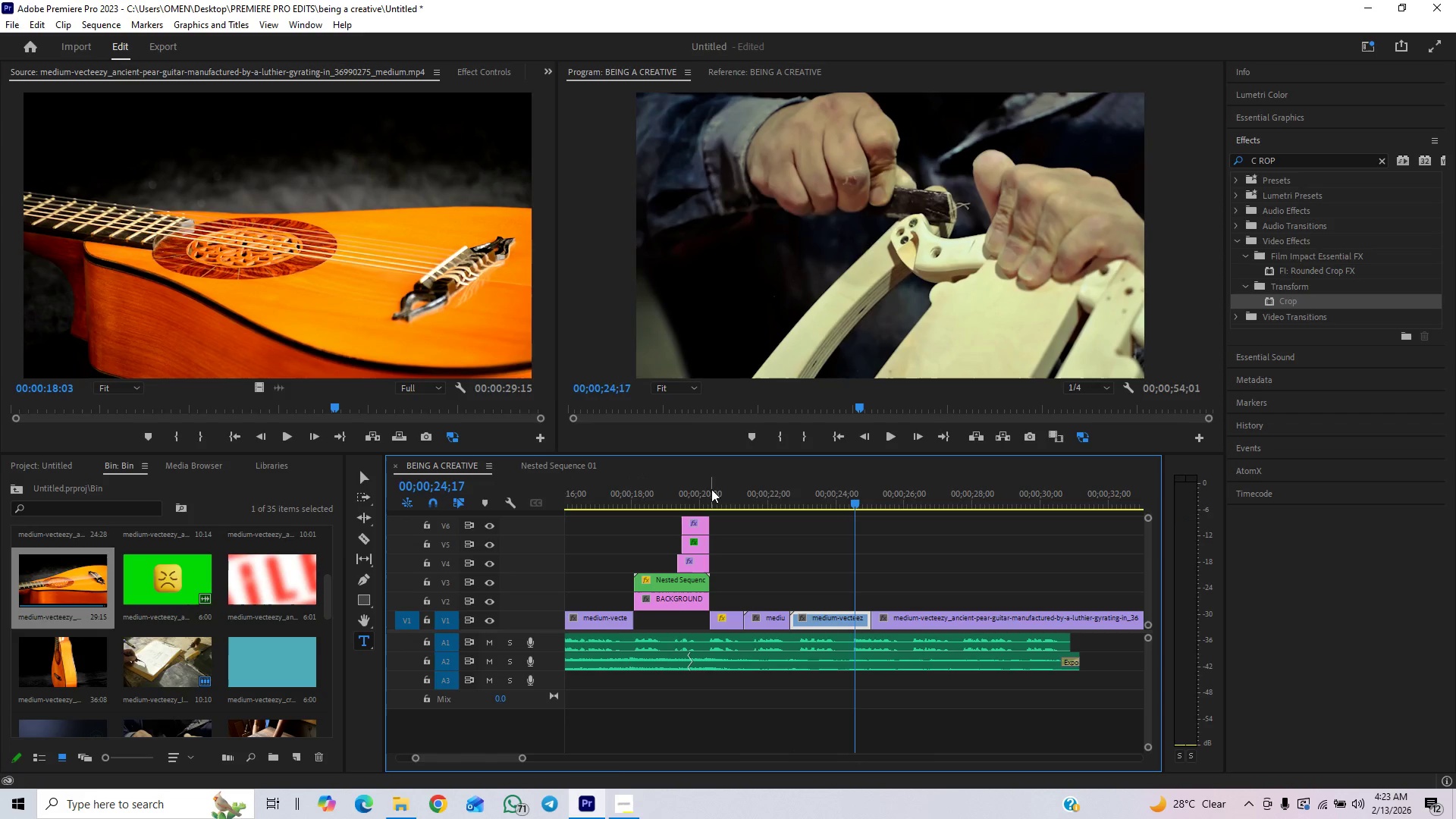 
key(Space)
 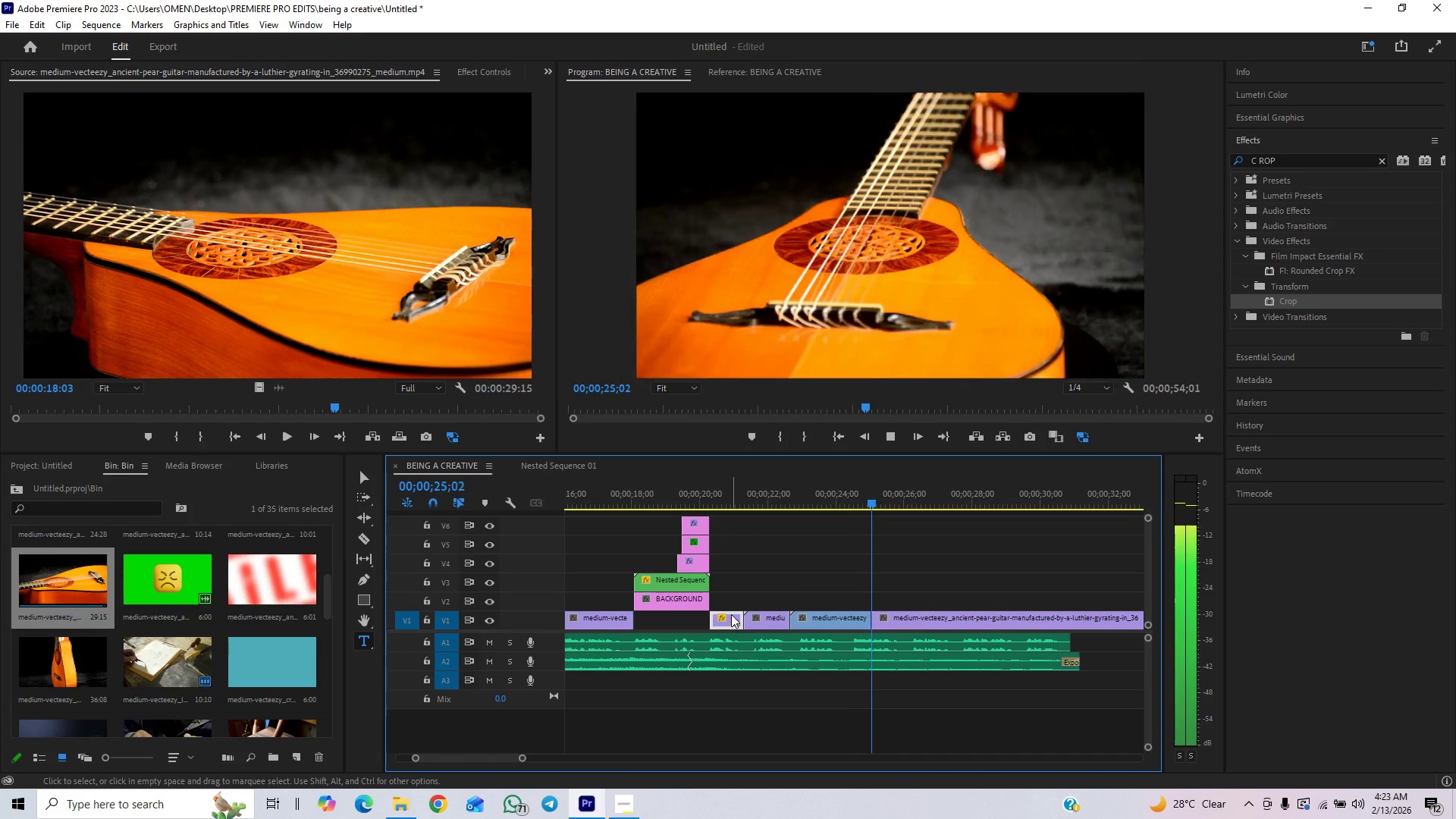 
wait(6.72)
 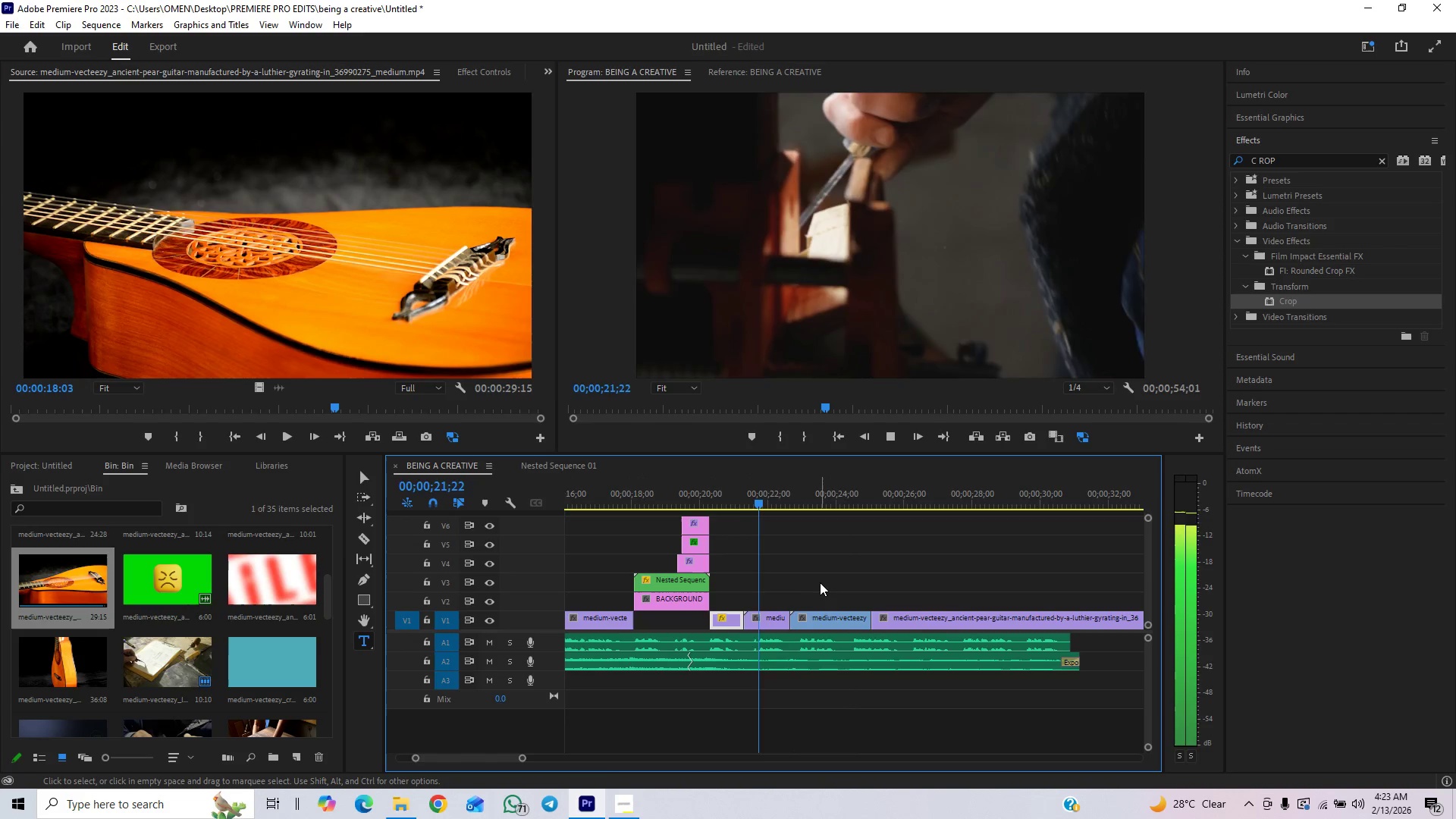 
key(Space)
 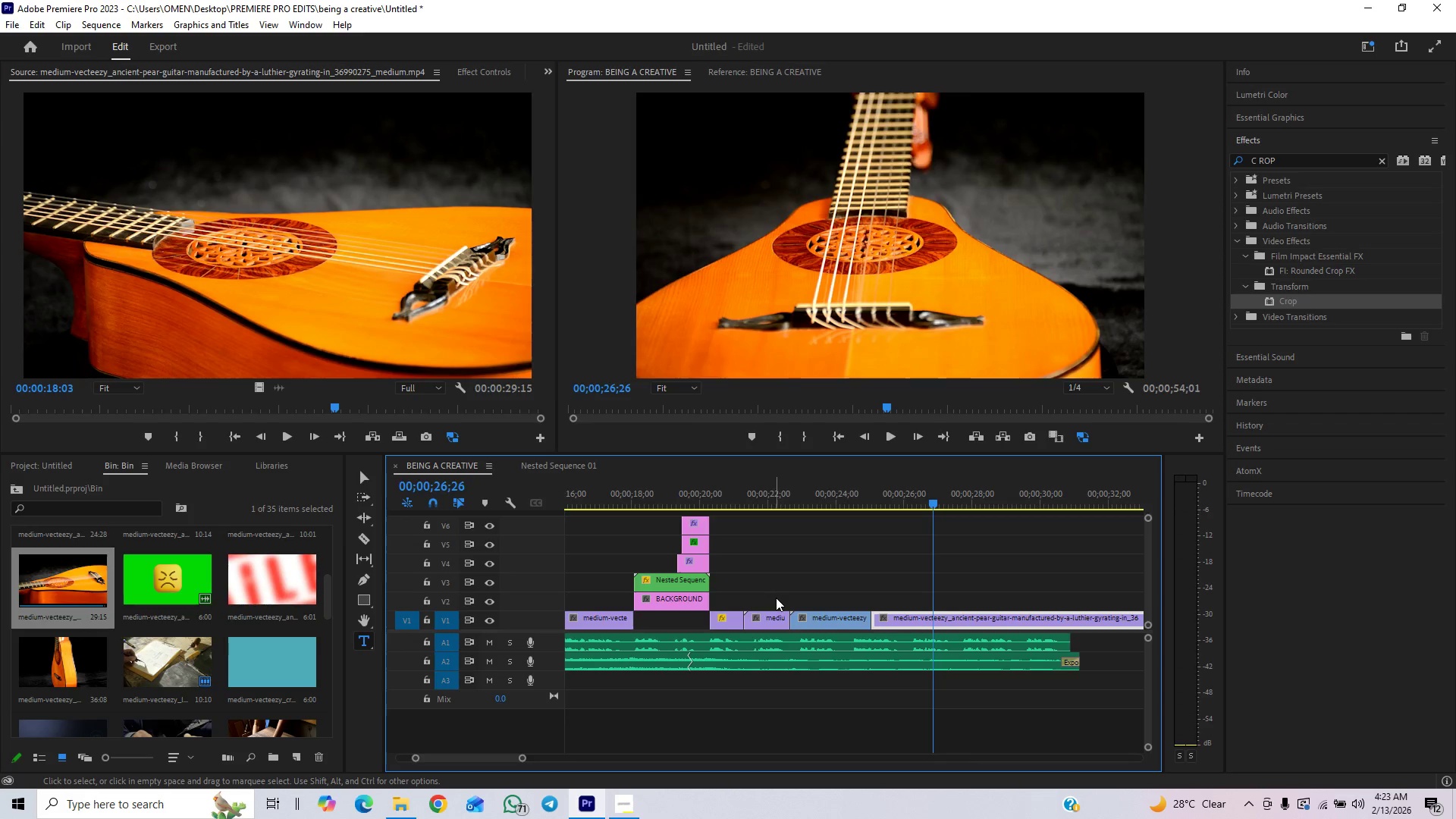 
key(Control+S)
 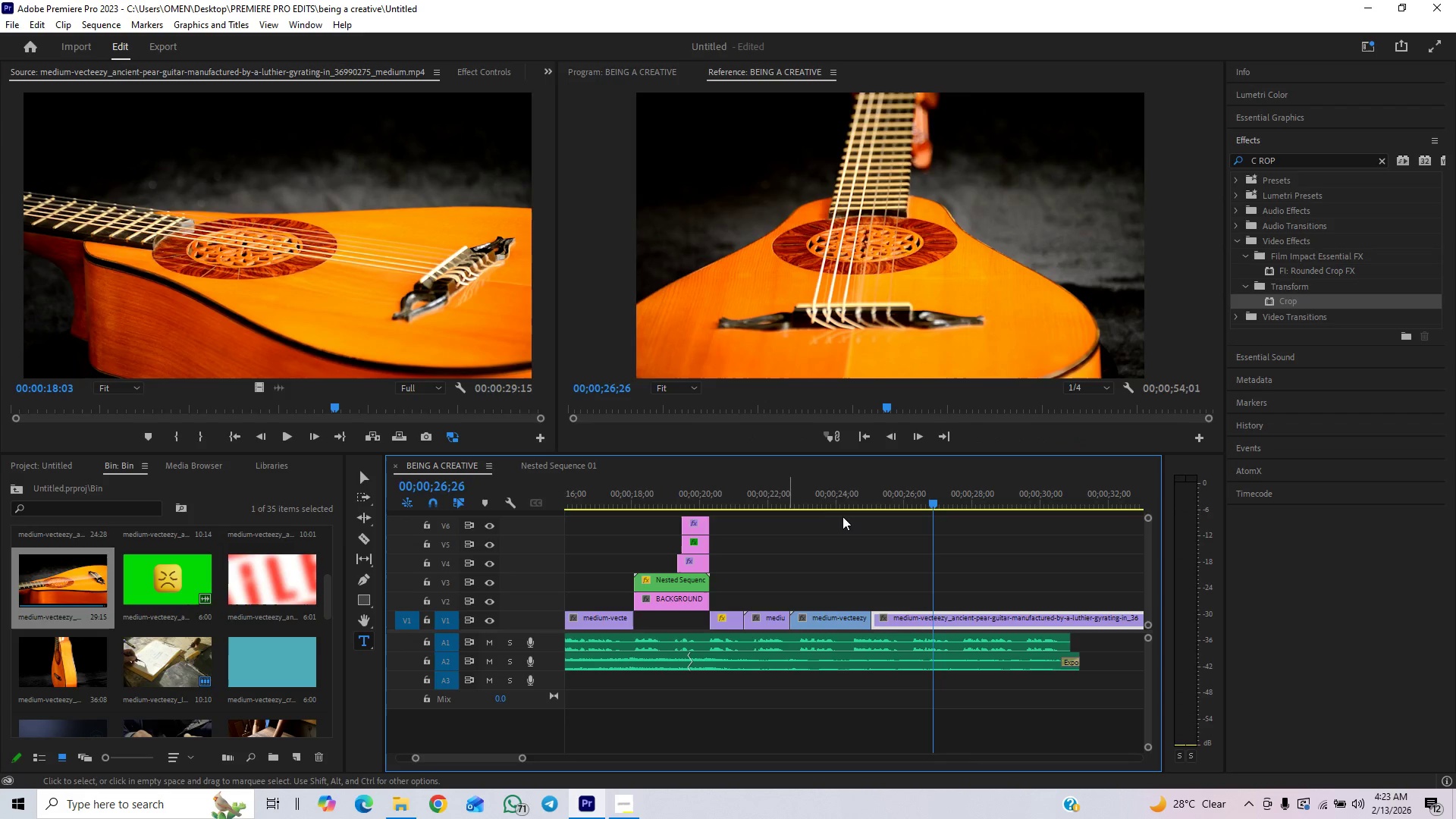 
left_click([847, 505])
 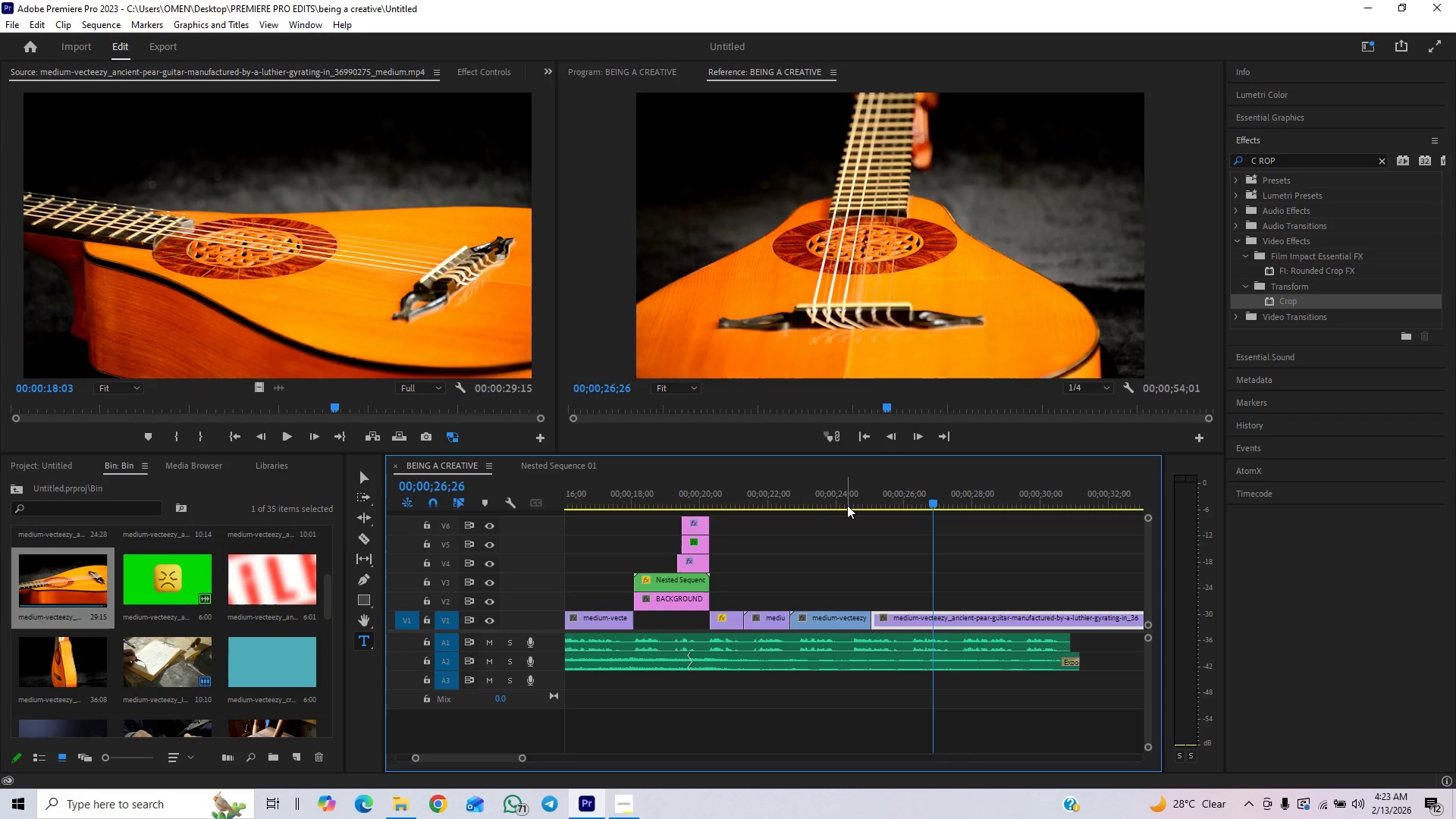 
key(Space)
 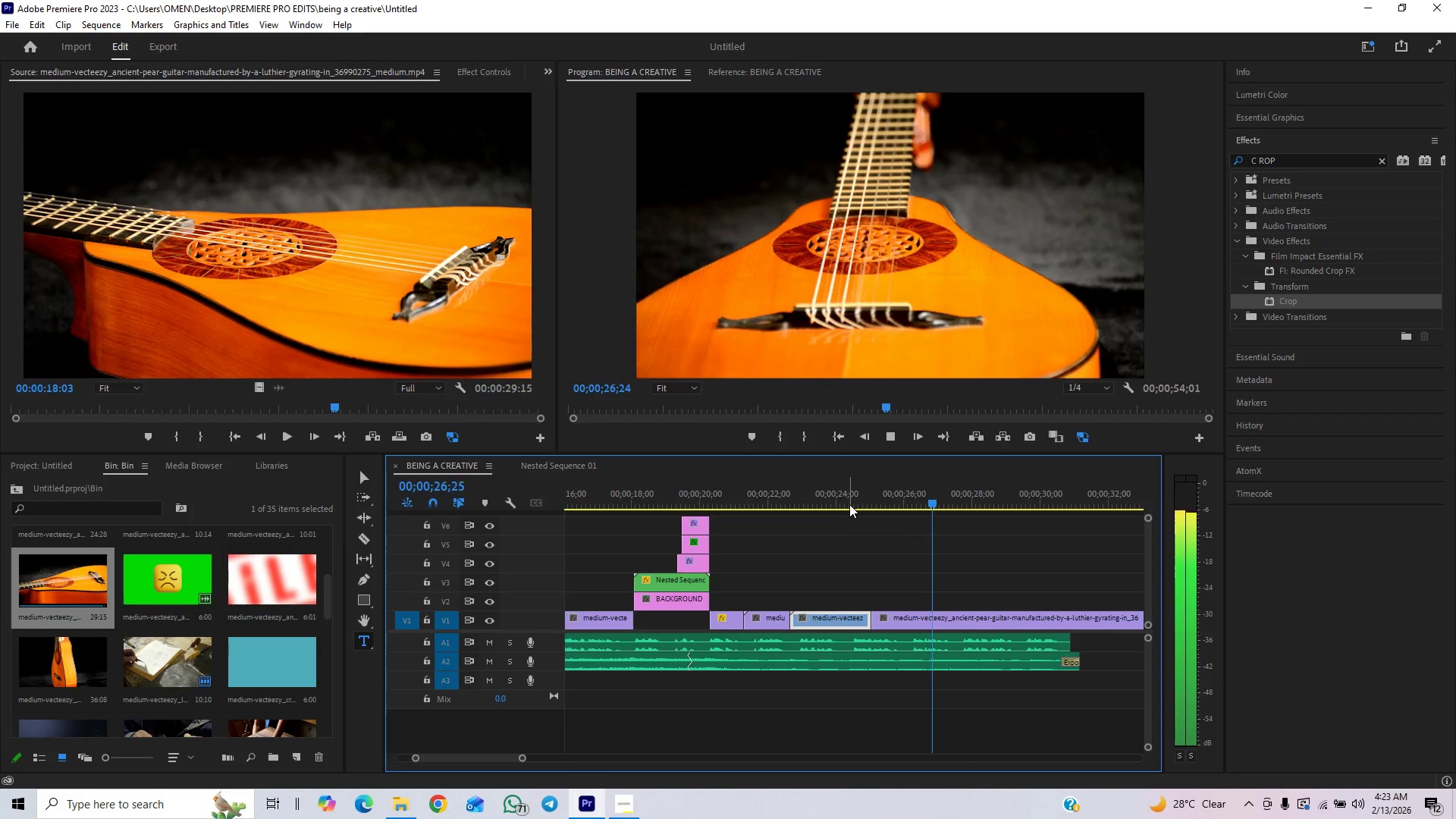 
key(Space)
 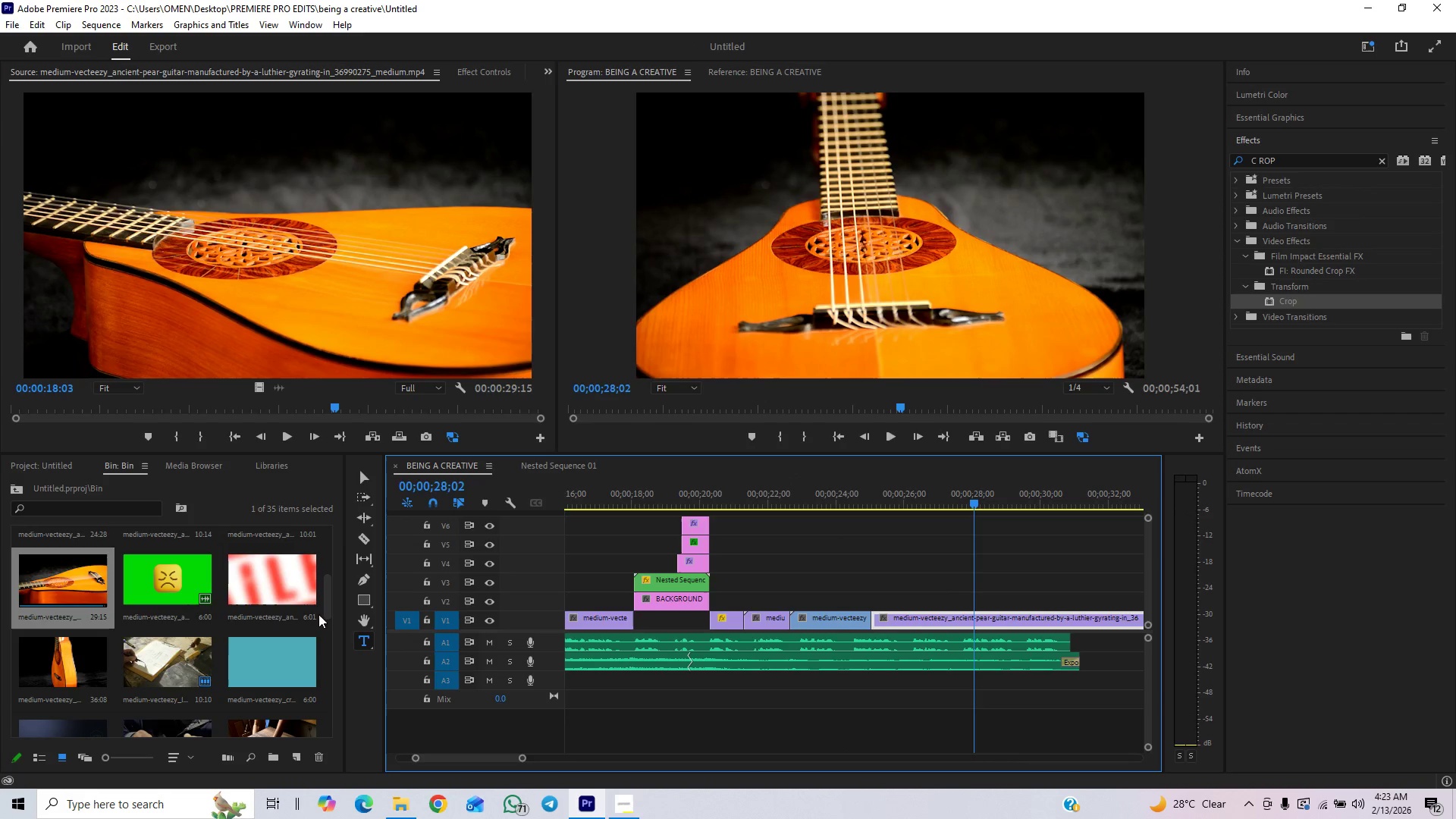 
left_click_drag(start_coordinate=[327, 595], to_coordinate=[336, 610])
 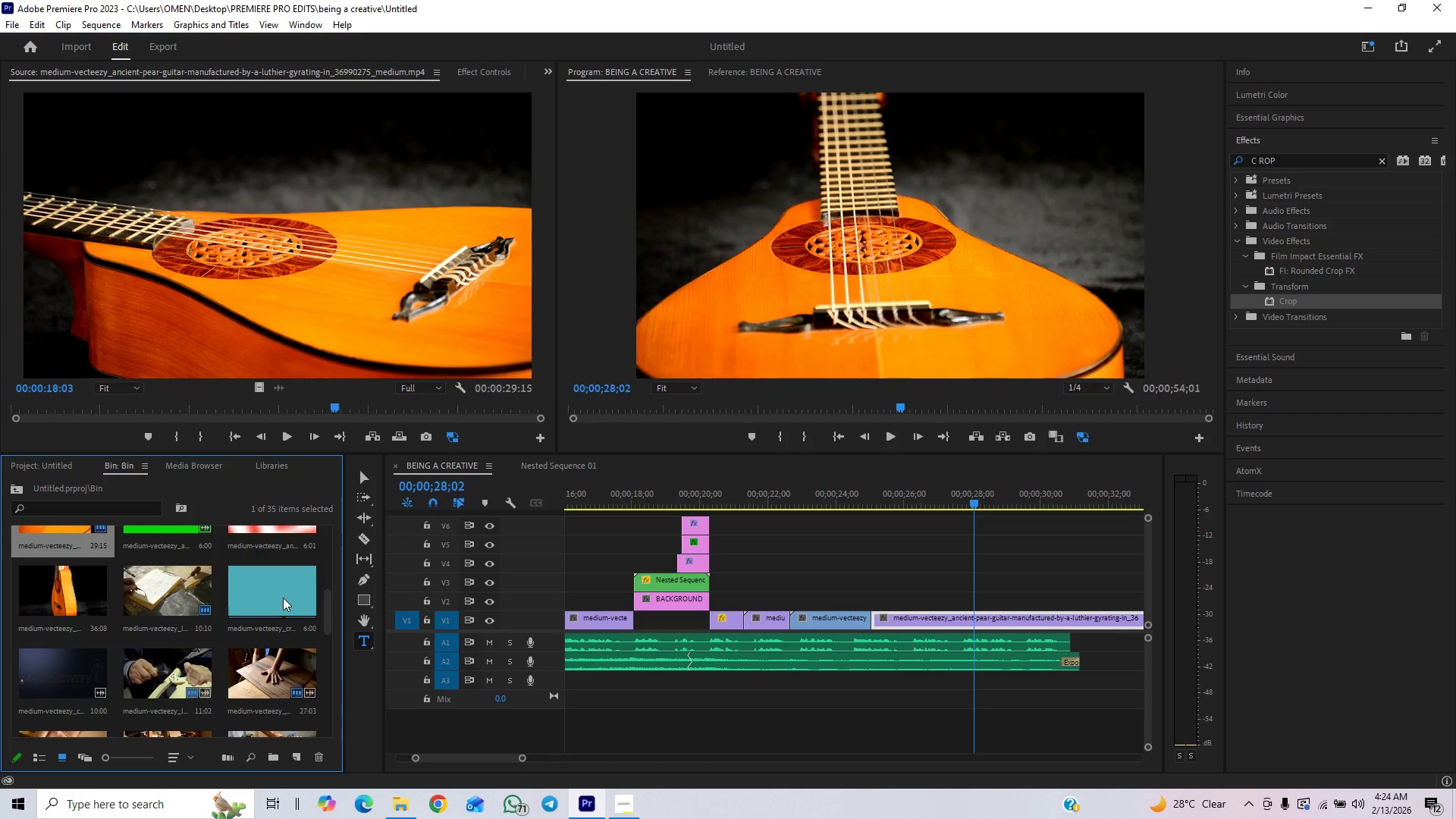 
double_click([283, 598])
 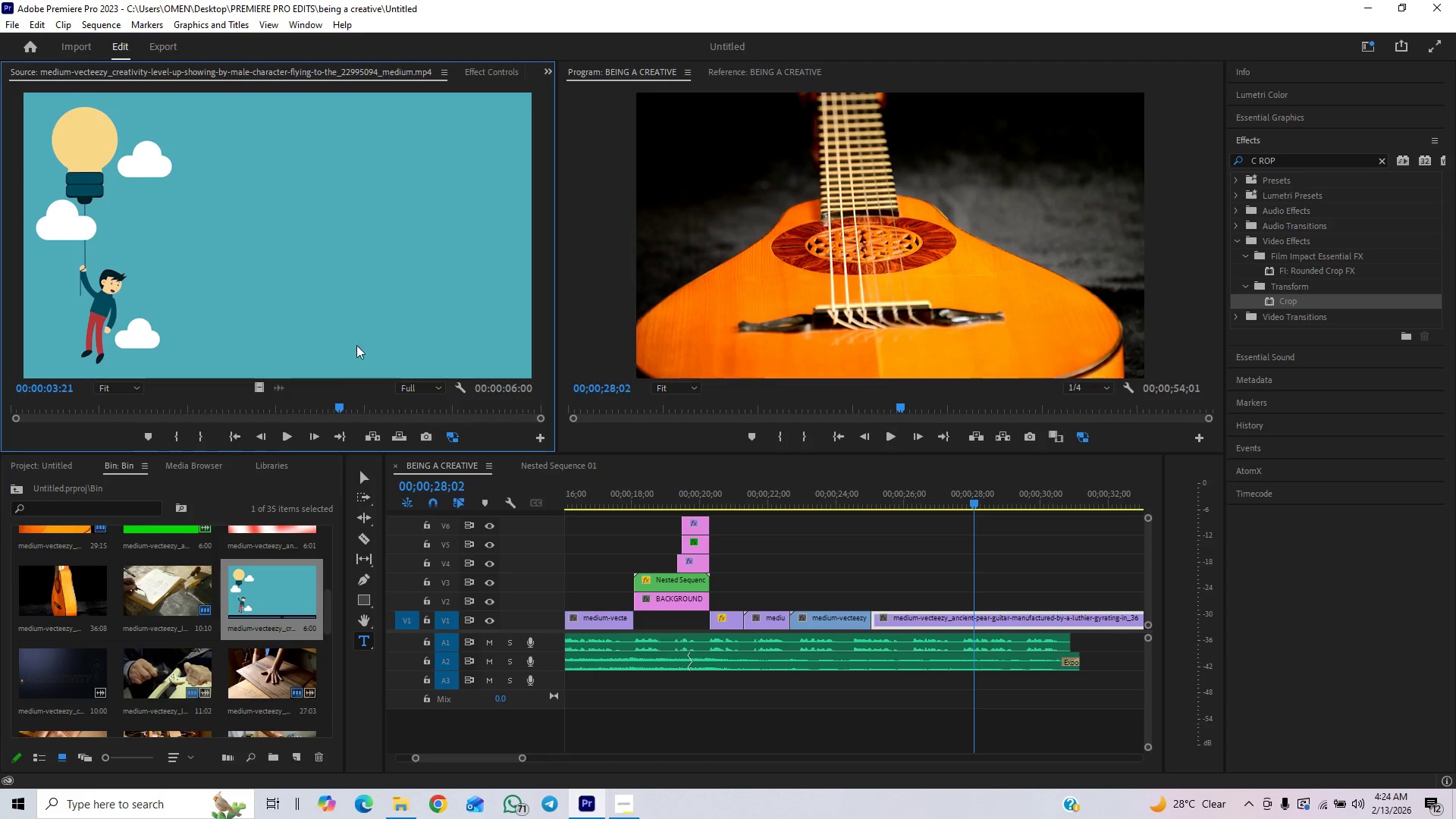 
left_click([286, 438])
 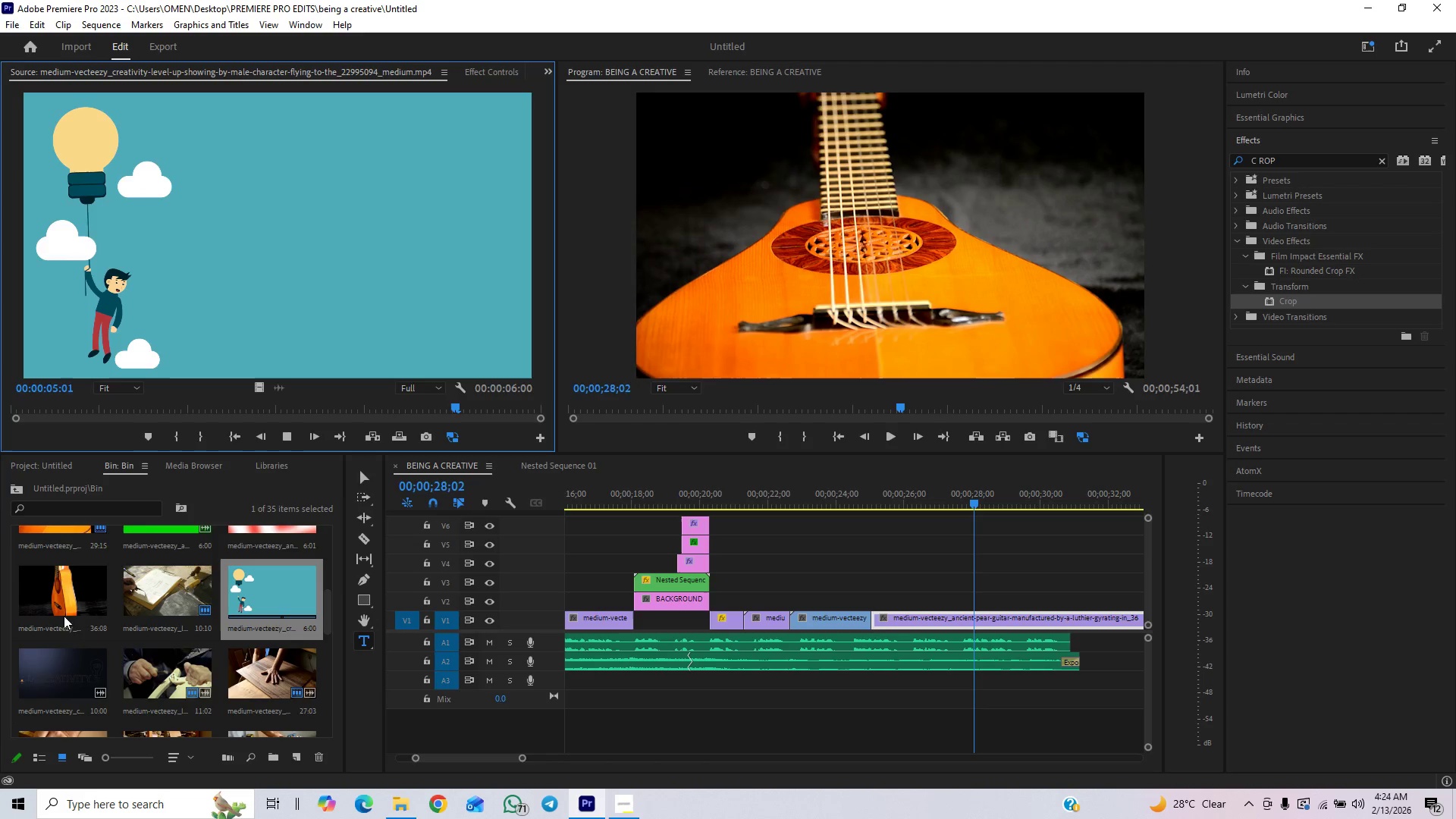 
left_click([48, 688])
 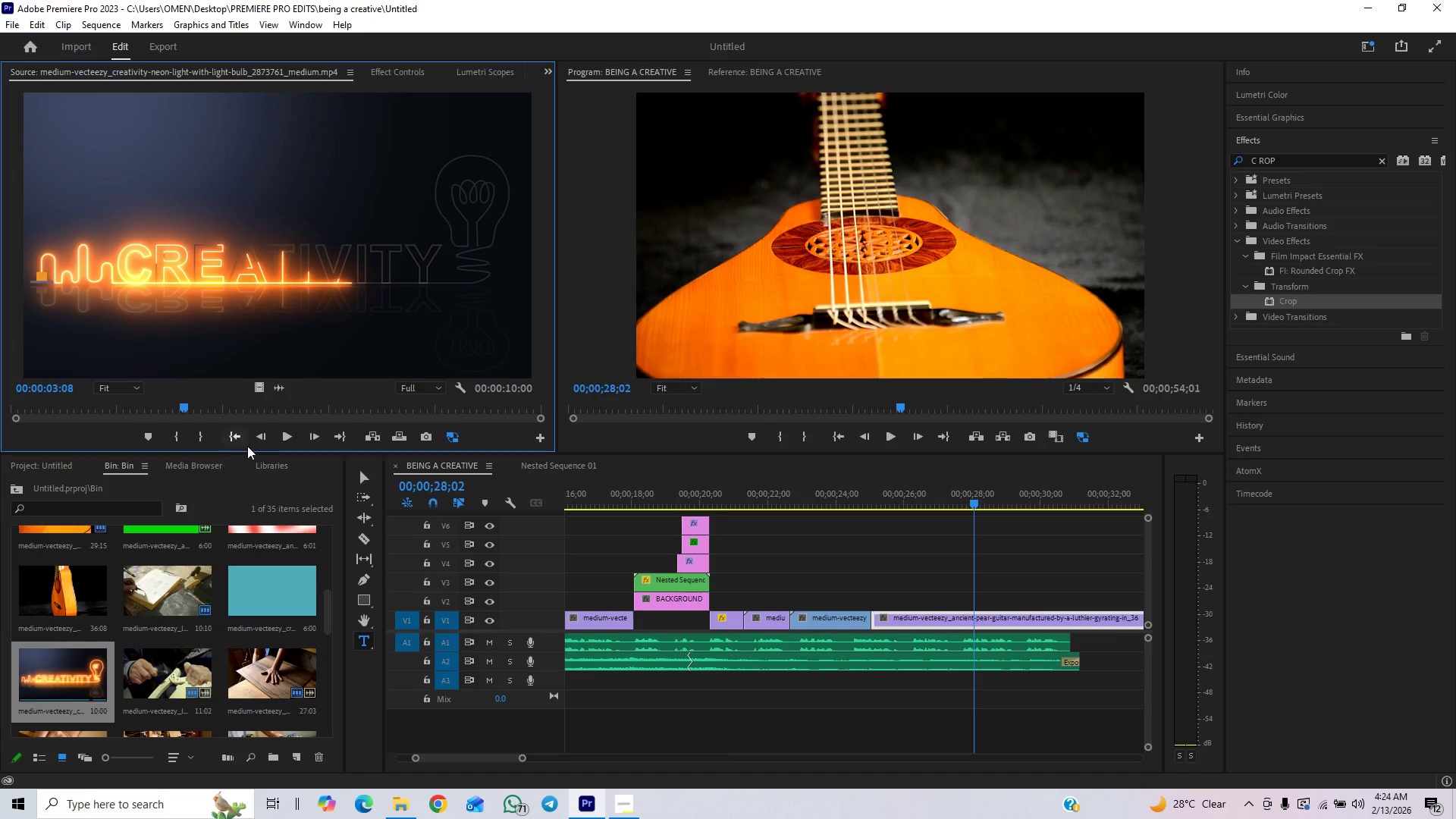 
left_click([286, 433])
 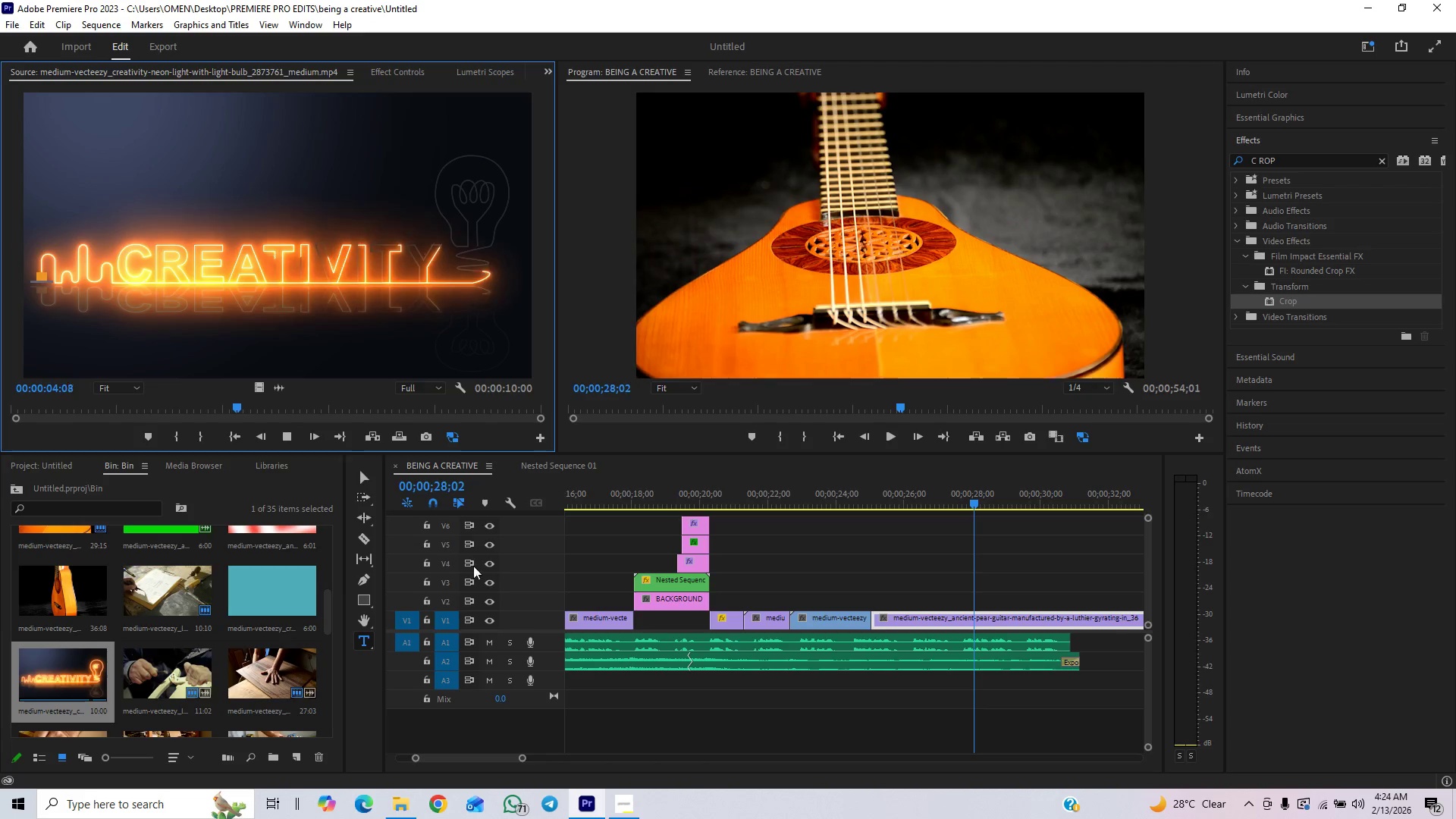 
key(Space)
 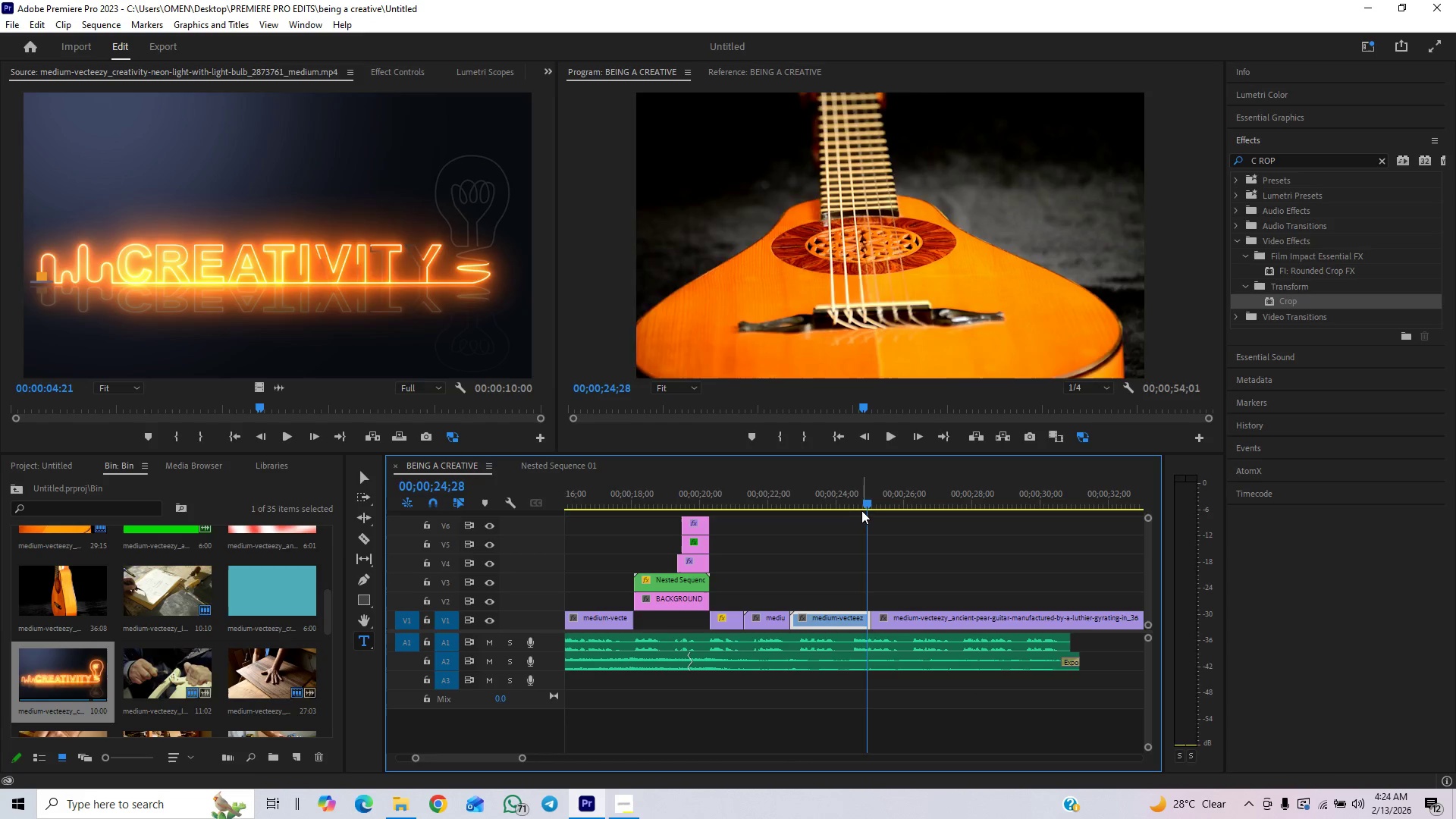 
left_click([844, 502])
 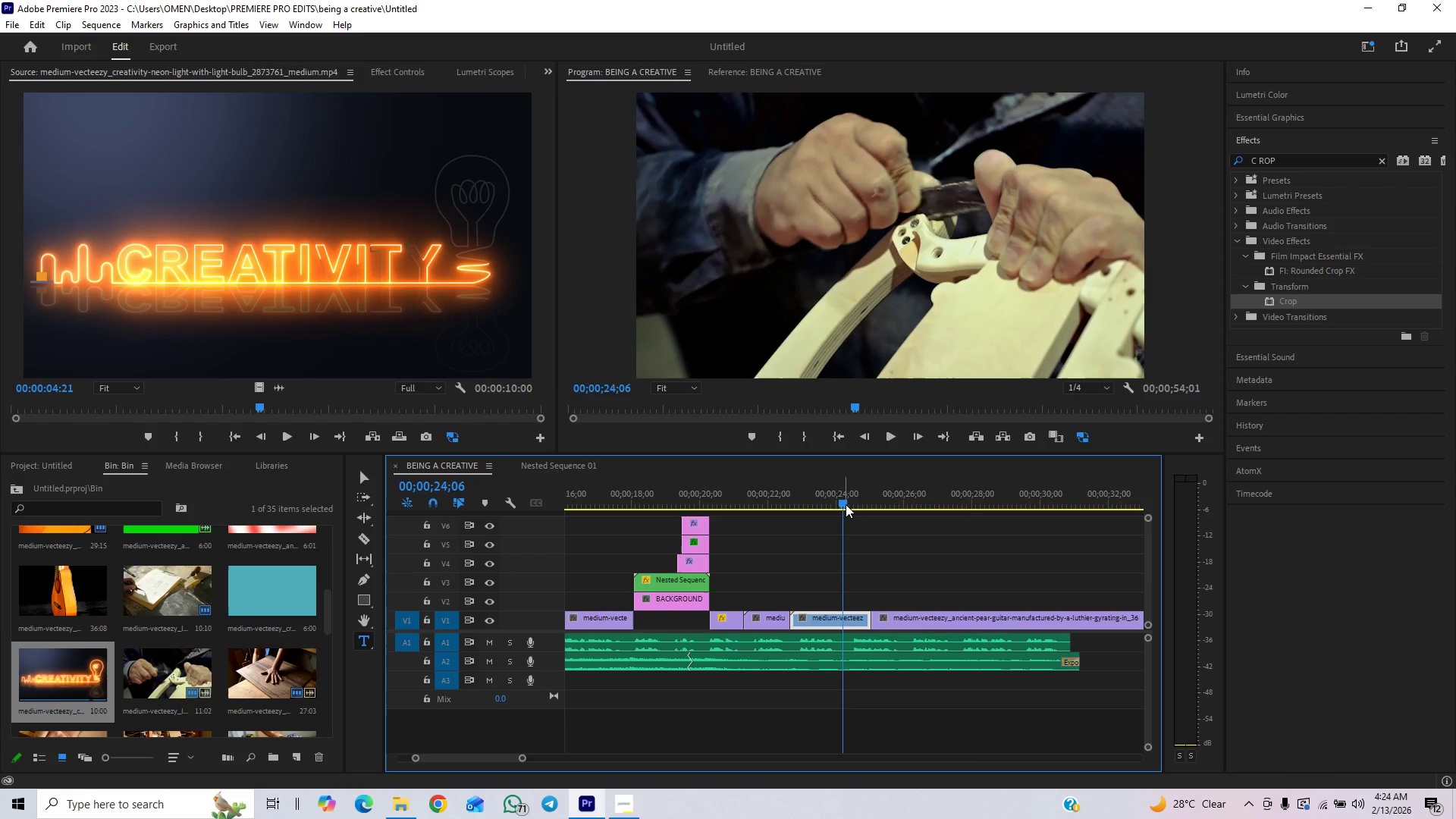 
key(Space)
 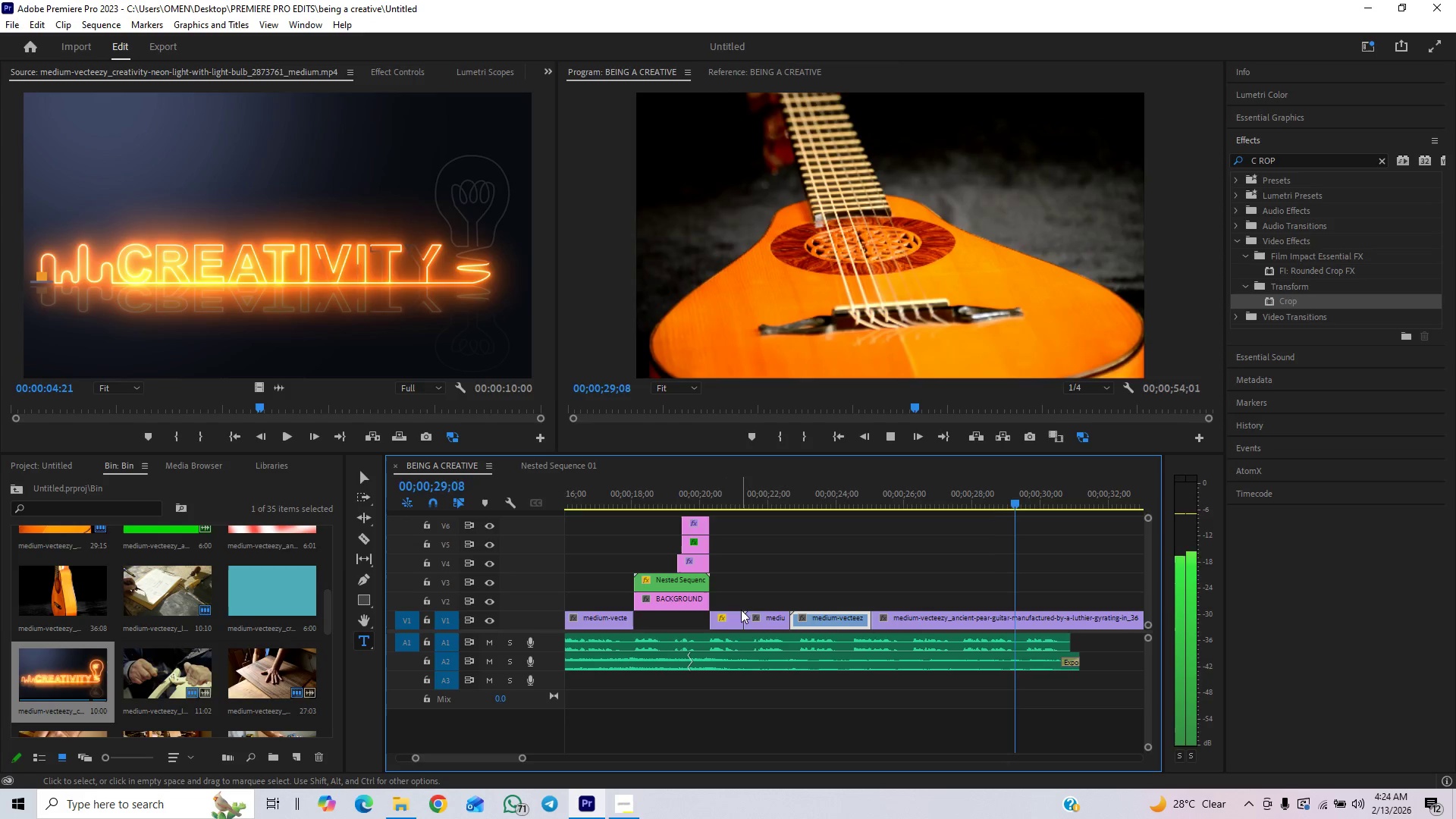 
wait(7.05)
 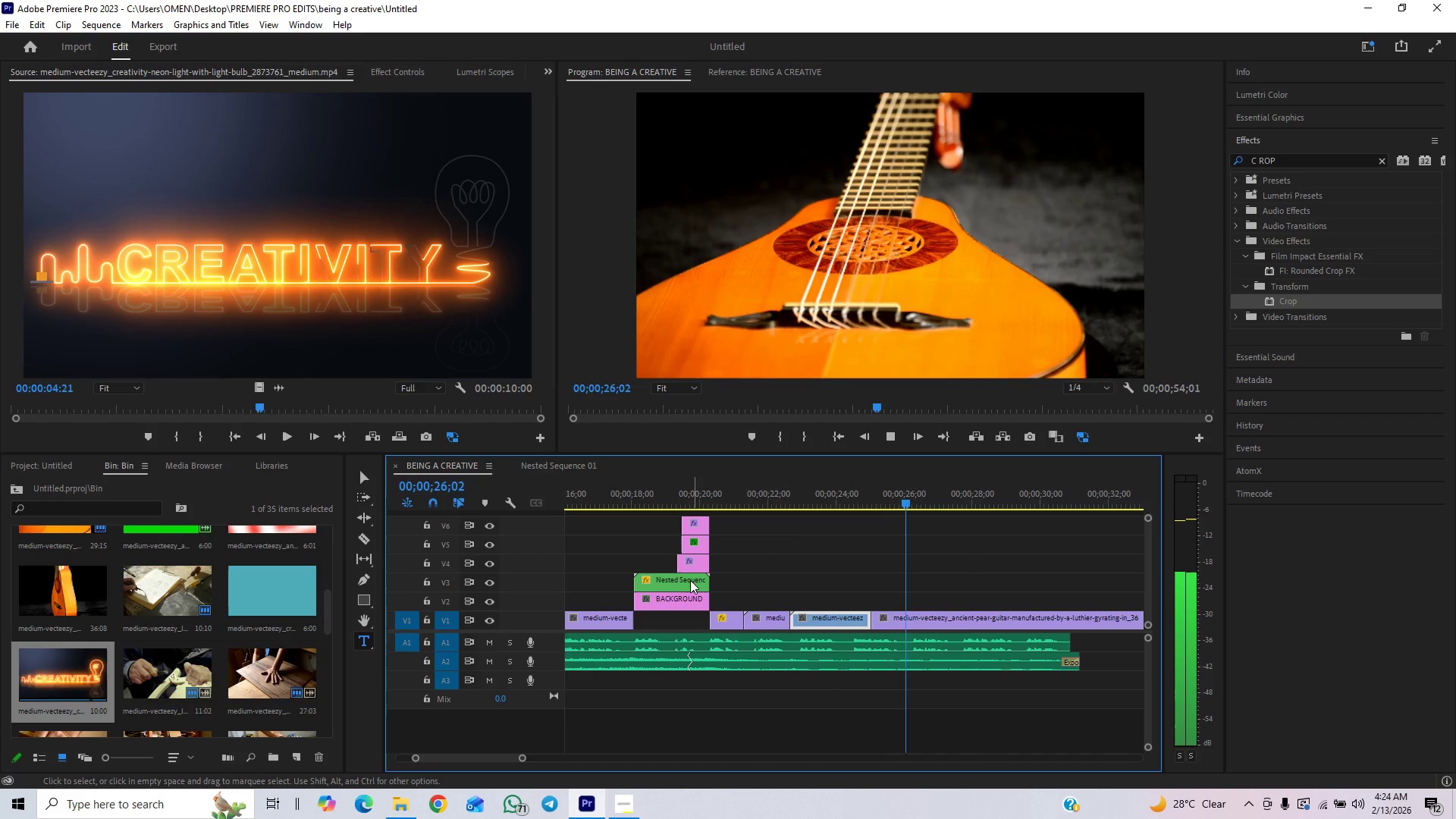 
key(Space)
 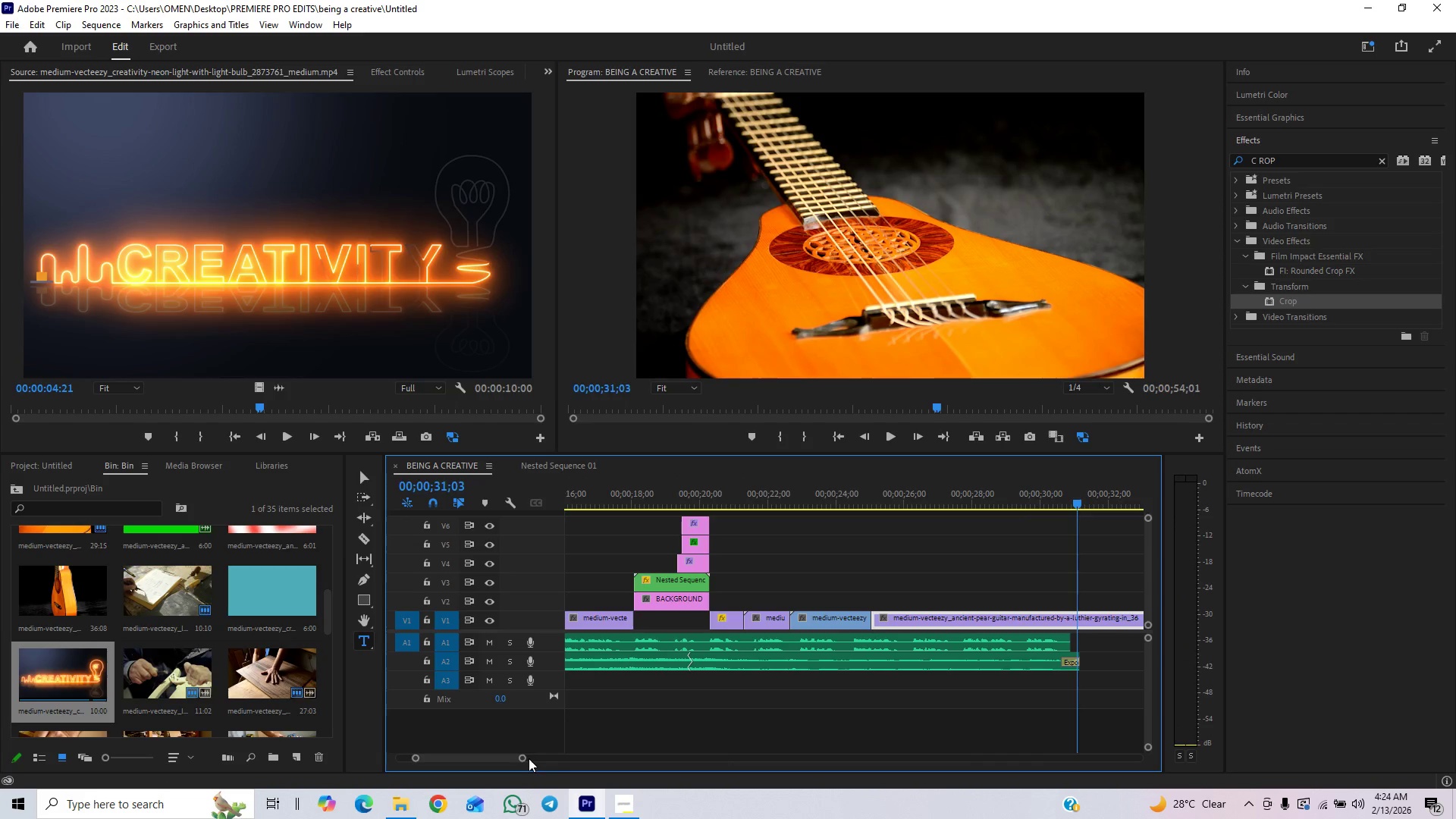 
left_click_drag(start_coordinate=[521, 761], to_coordinate=[559, 752])
 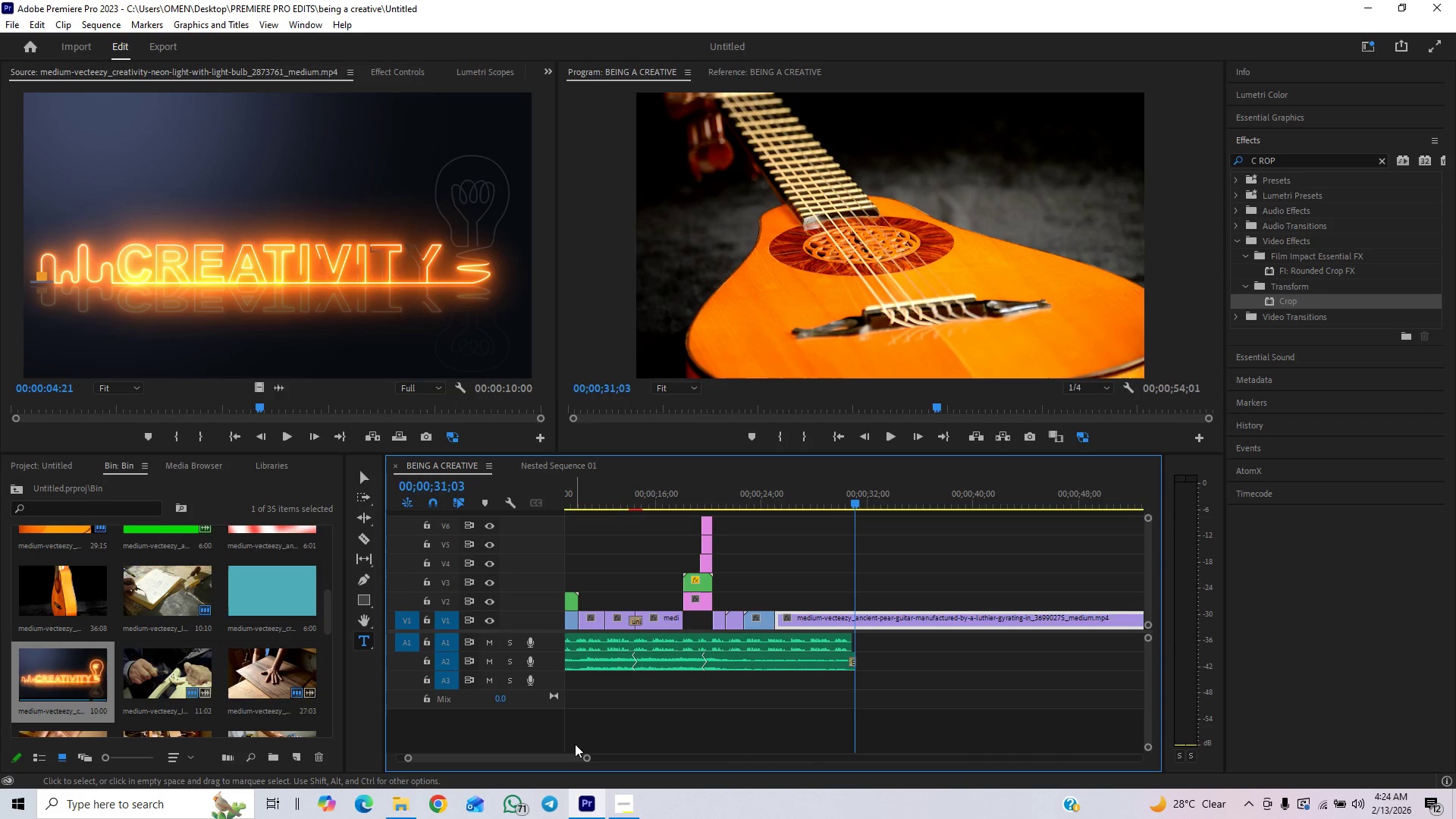 
left_click_drag(start_coordinate=[583, 761], to_coordinate=[658, 739])
 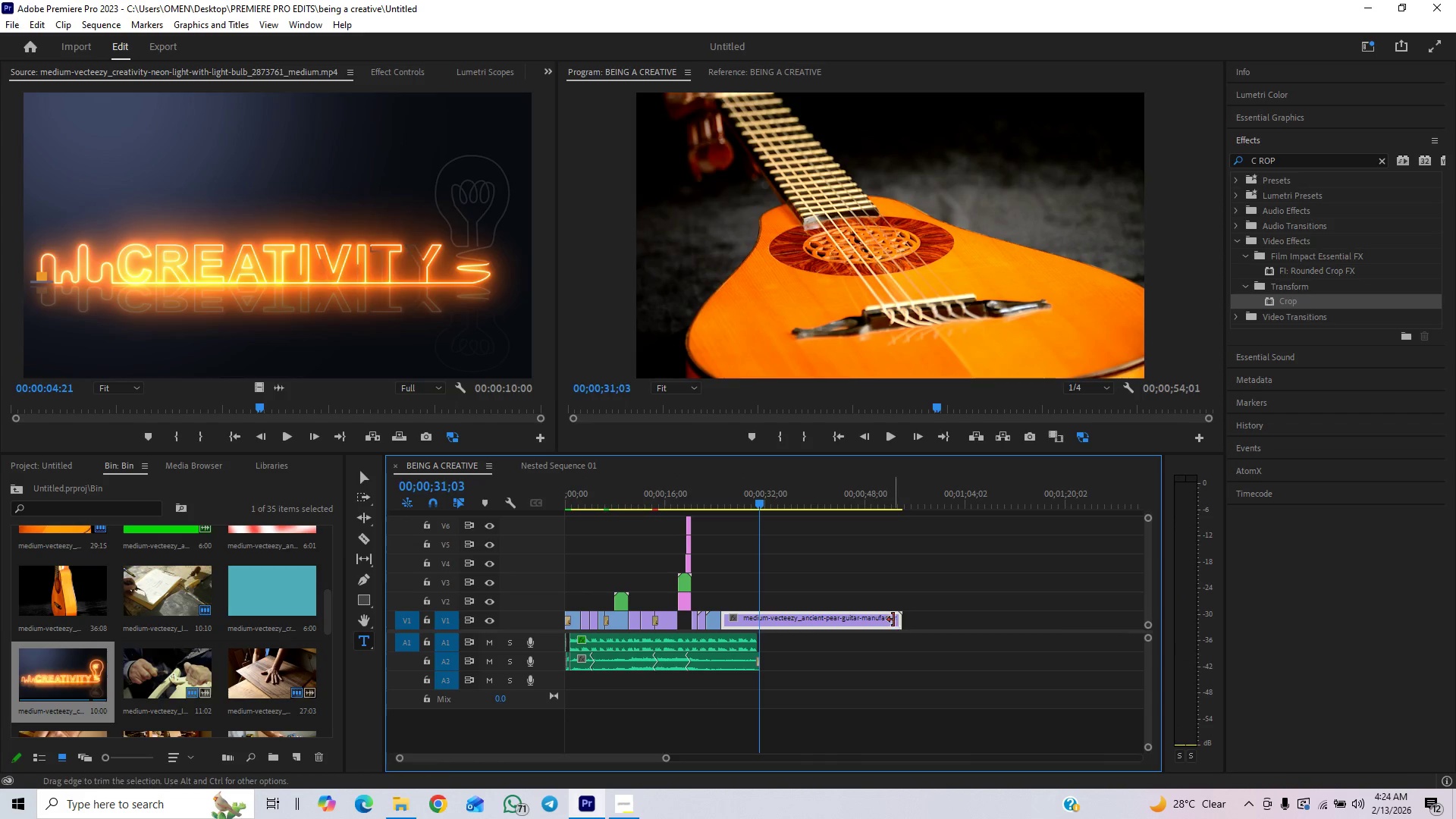 
left_click_drag(start_coordinate=[893, 620], to_coordinate=[757, 652])
 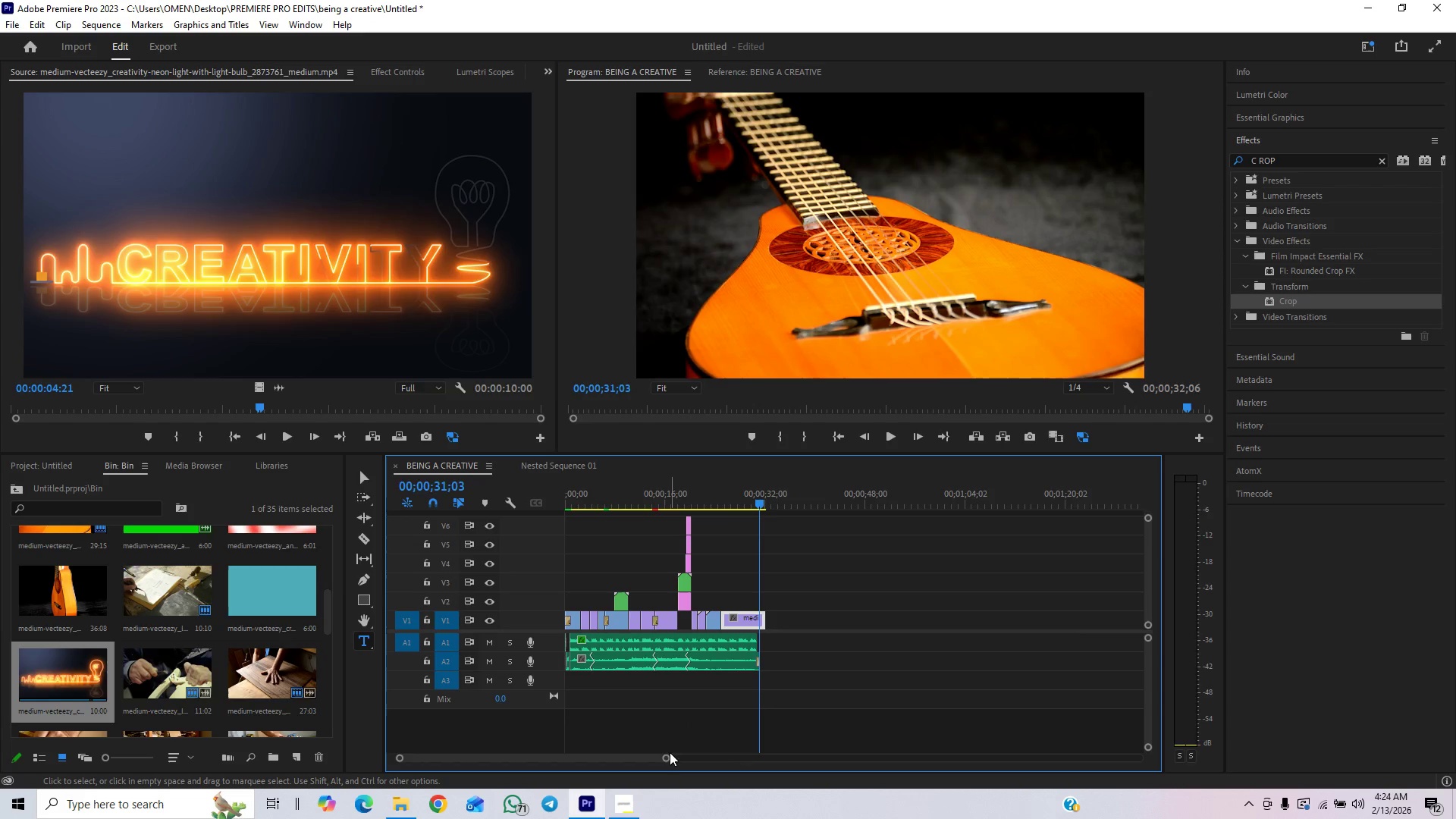 
left_click_drag(start_coordinate=[667, 756], to_coordinate=[600, 775])
 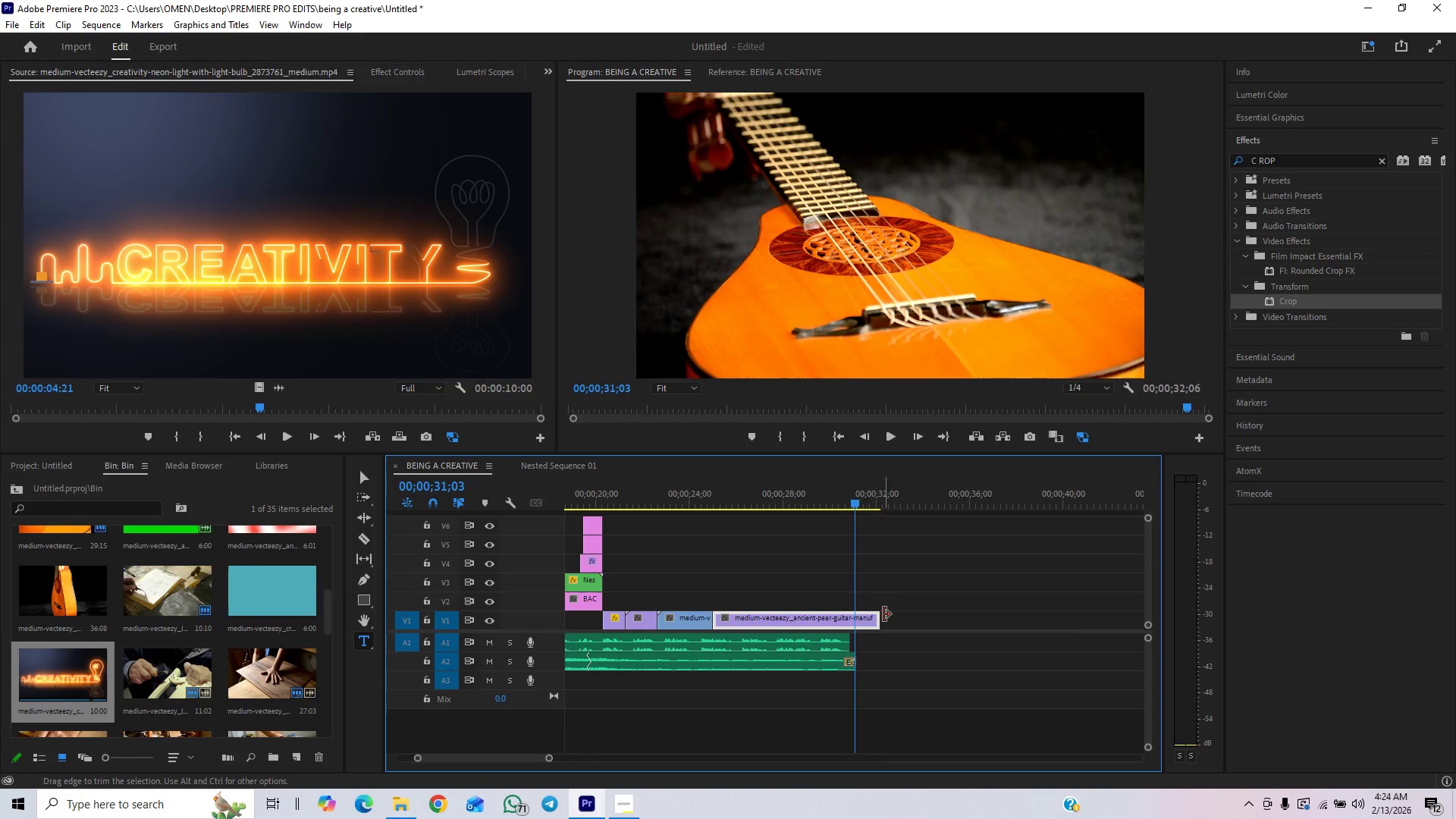 
left_click_drag(start_coordinate=[880, 617], to_coordinate=[742, 651])
 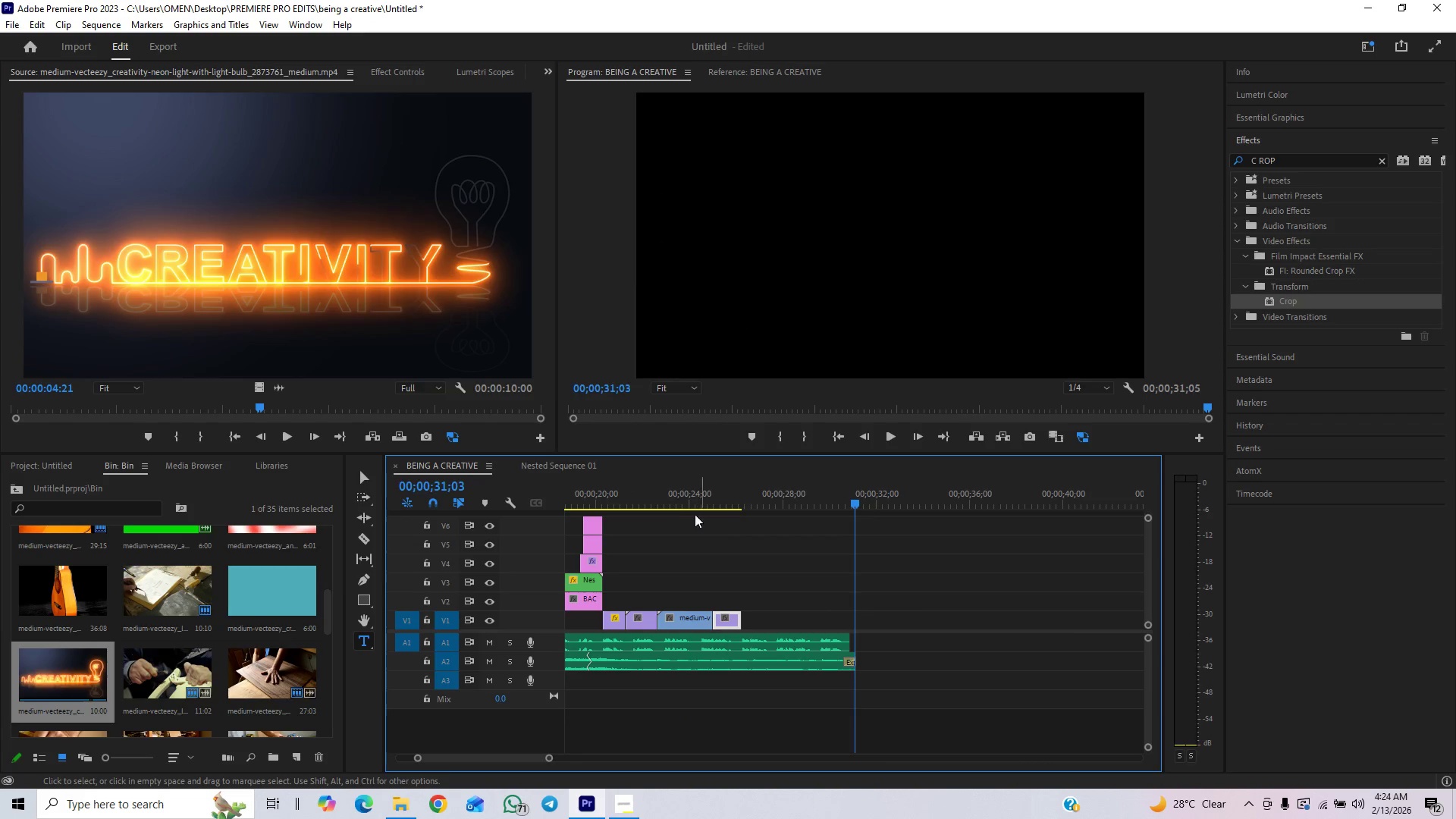 
left_click([676, 502])
 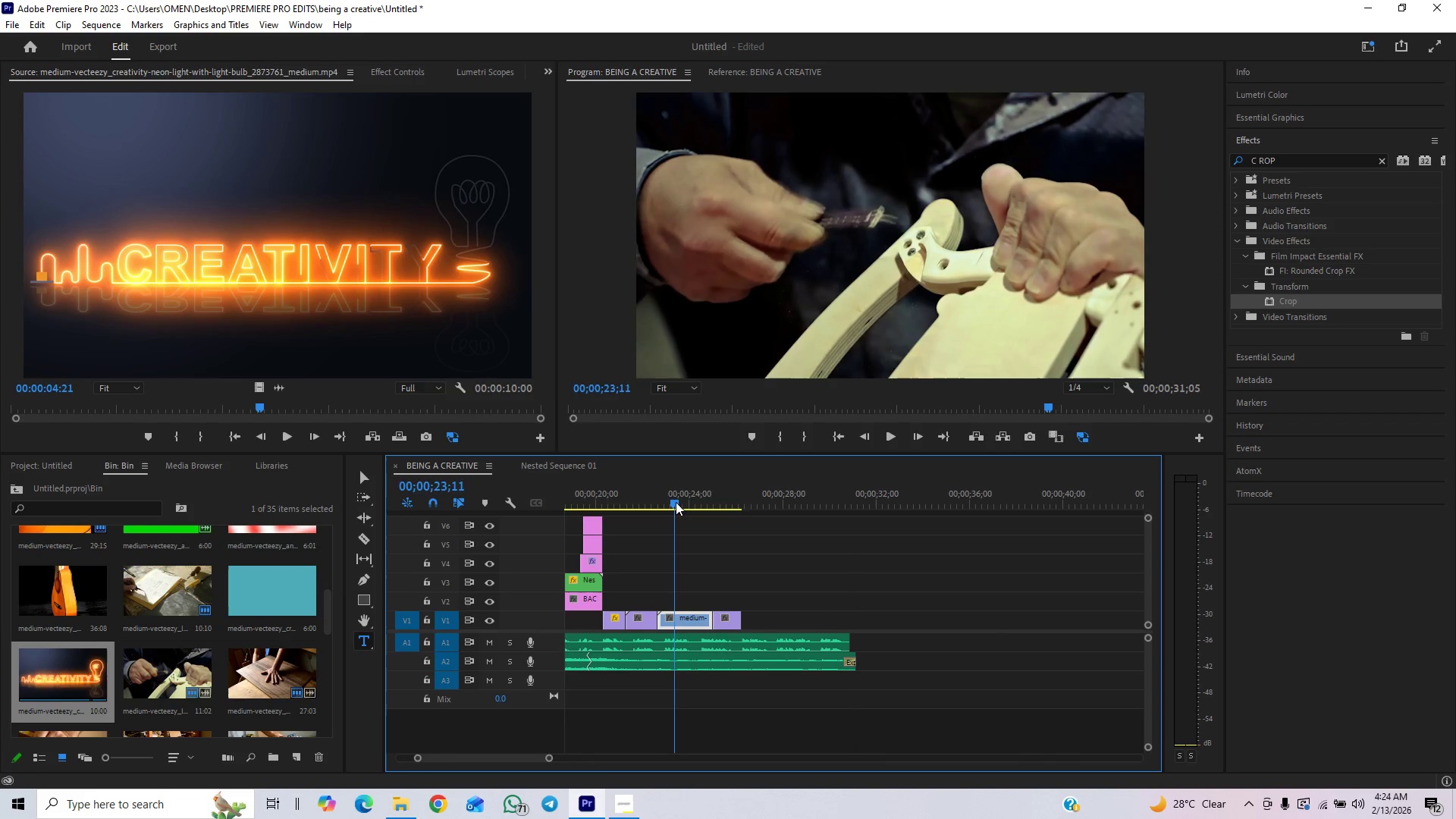 
key(Space)
 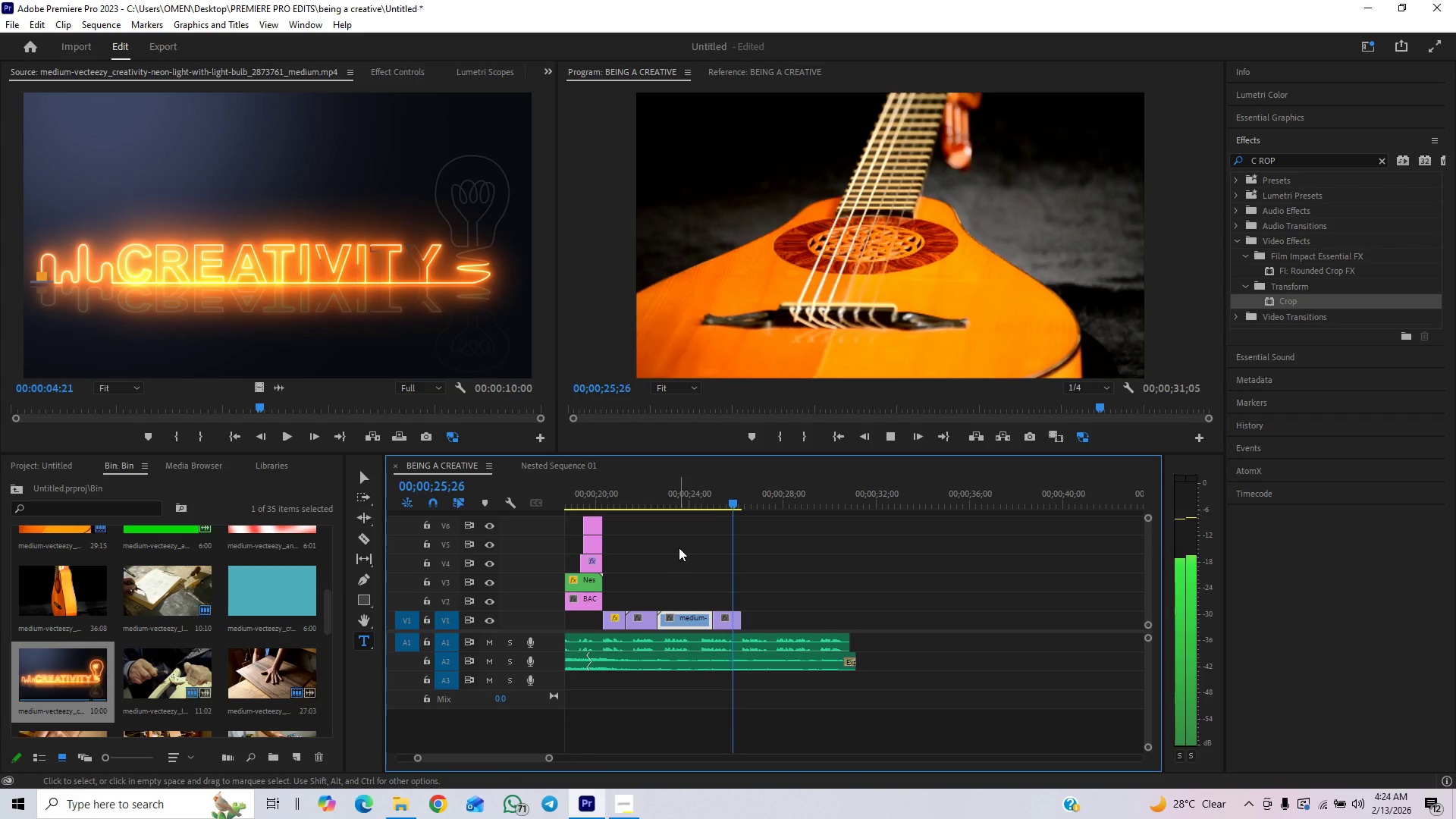 
key(Space)
 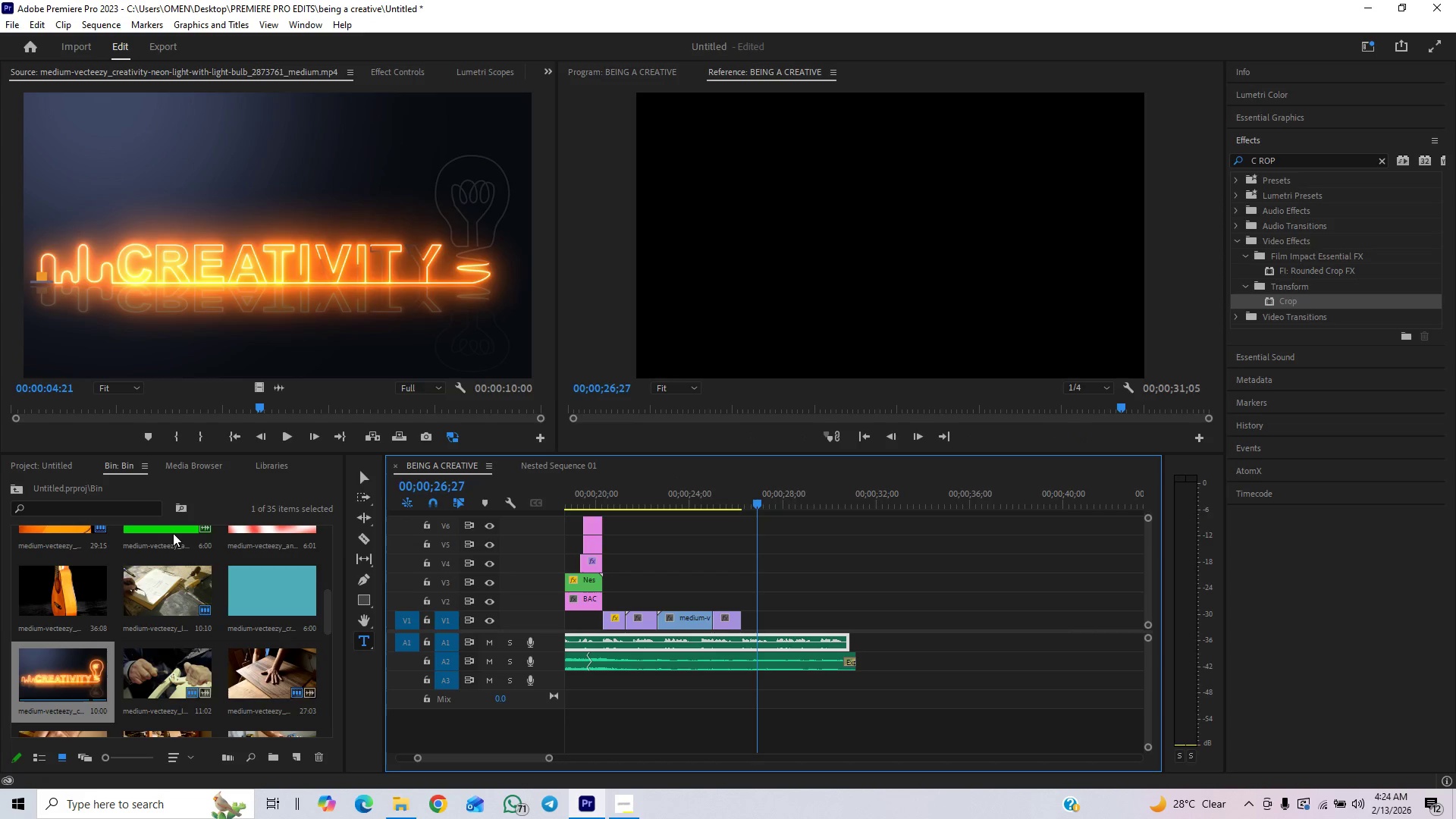 
wait(6.17)
 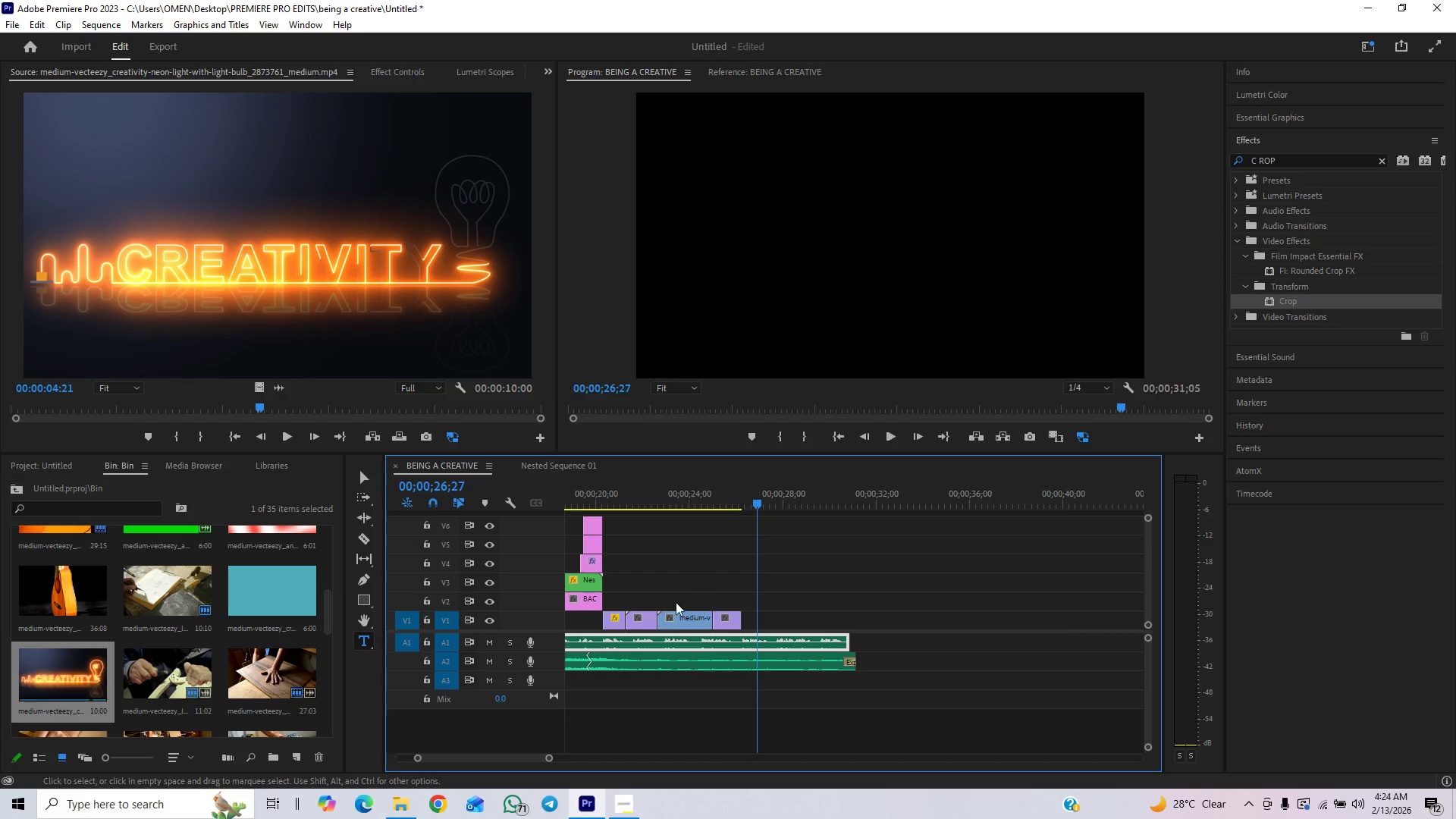 
left_click_drag(start_coordinate=[331, 598], to_coordinate=[330, 592])
 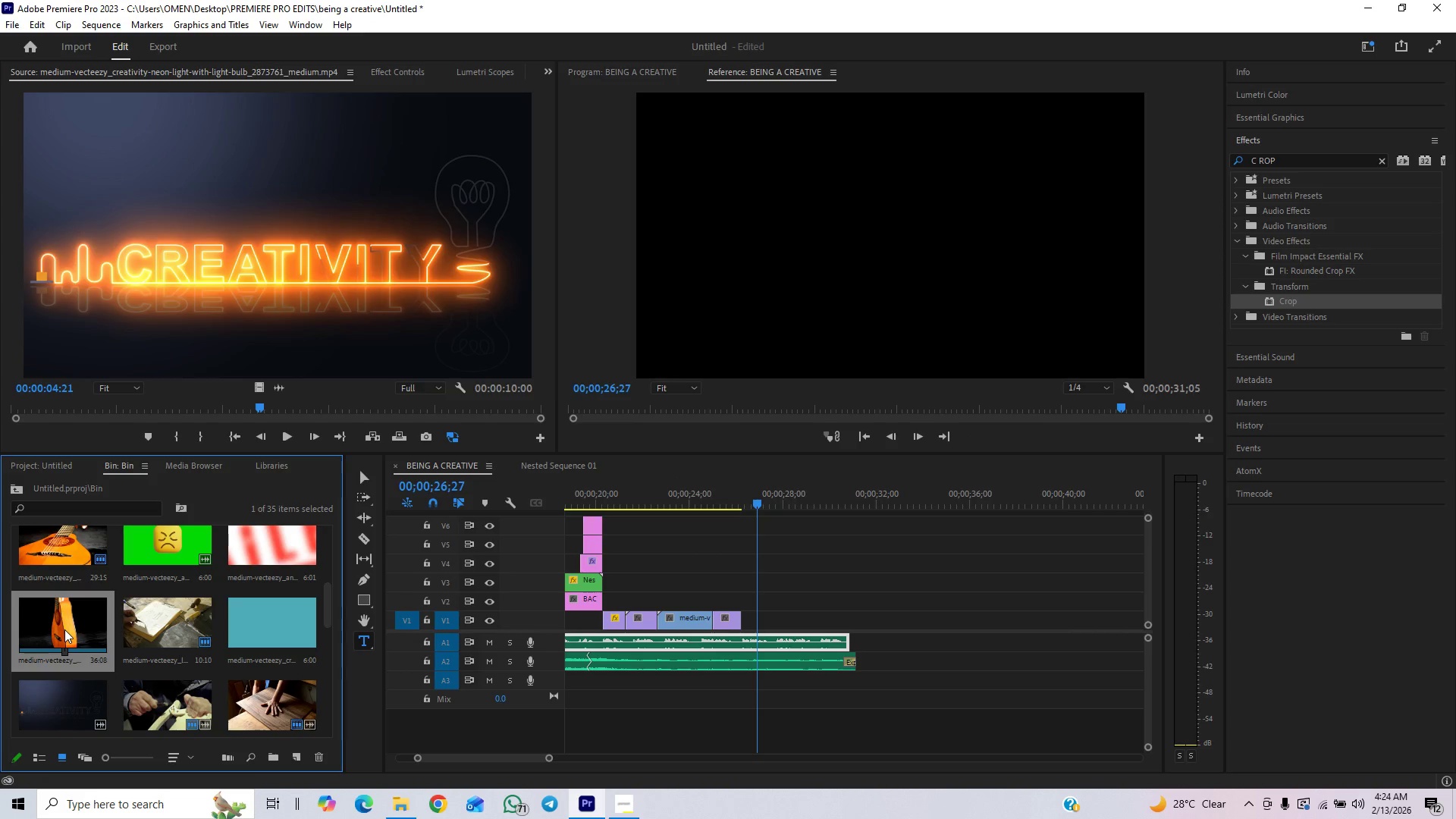 
hold_key(key=AltLeft, duration=1.5)
left_click_drag(start_coordinate=[64, 629], to_coordinate=[55, 632])
 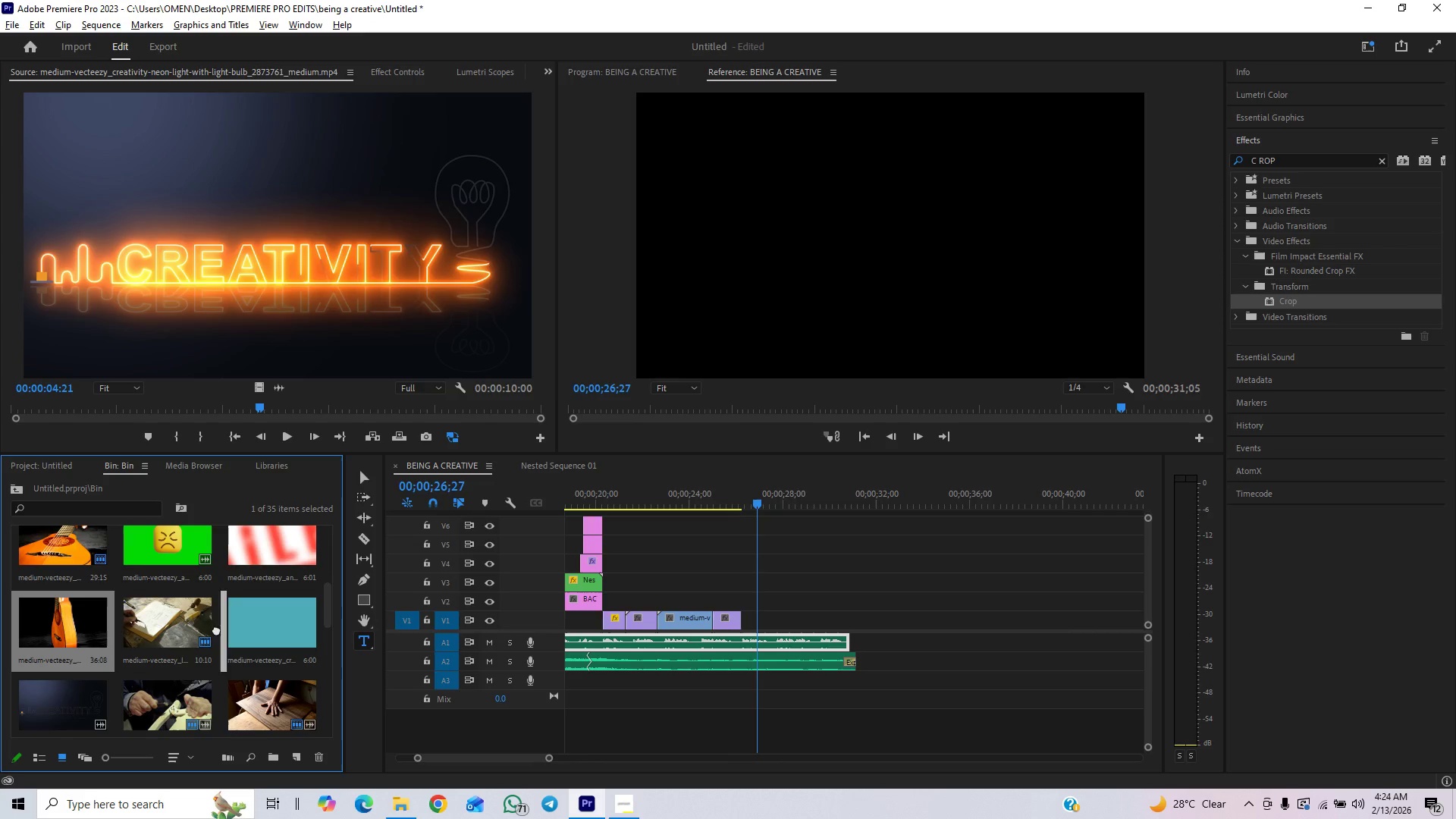 
hold_key(key=AltLeft, duration=0.84)
 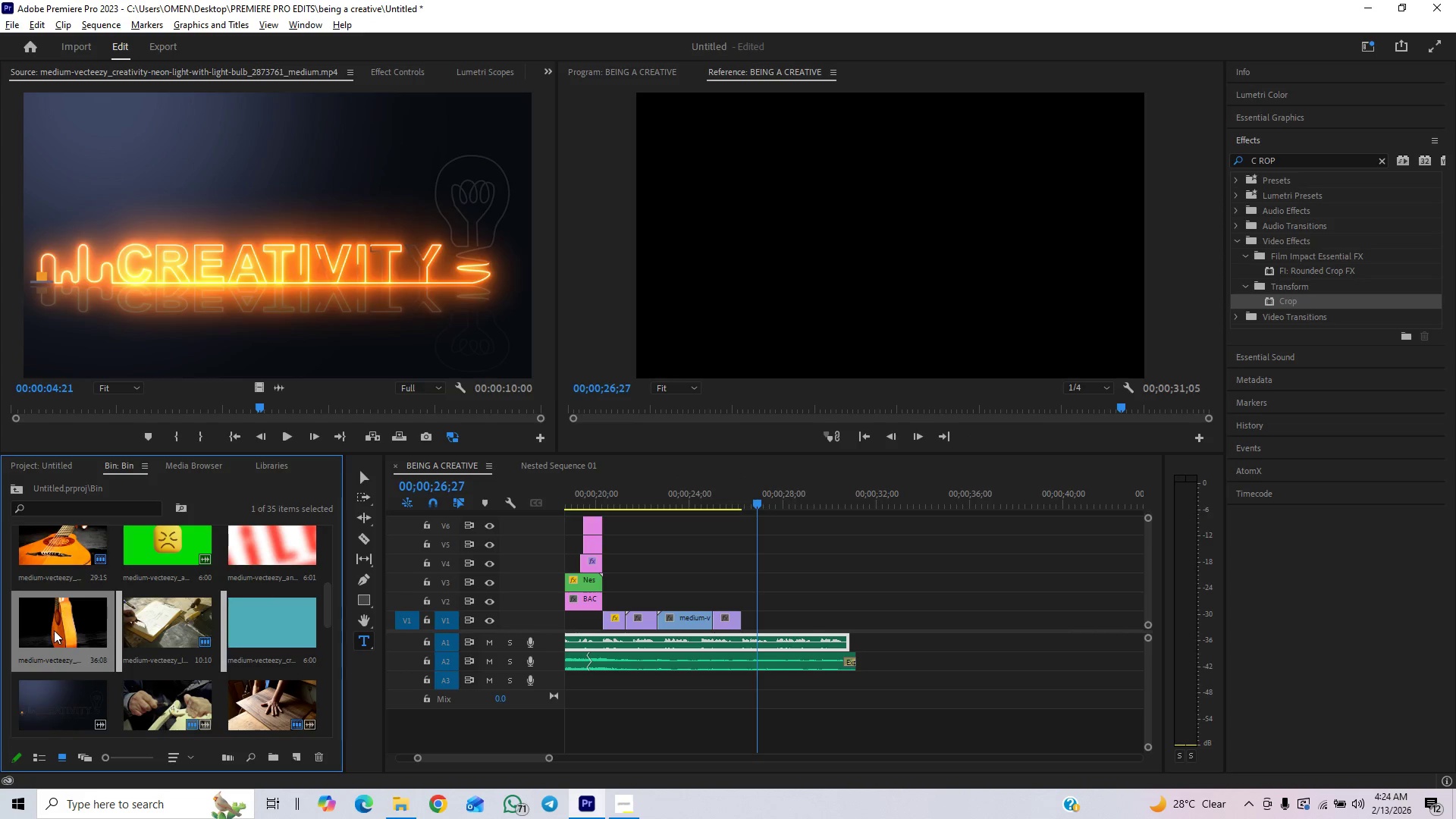 
left_click_drag(start_coordinate=[54, 630], to_coordinate=[745, 613])
 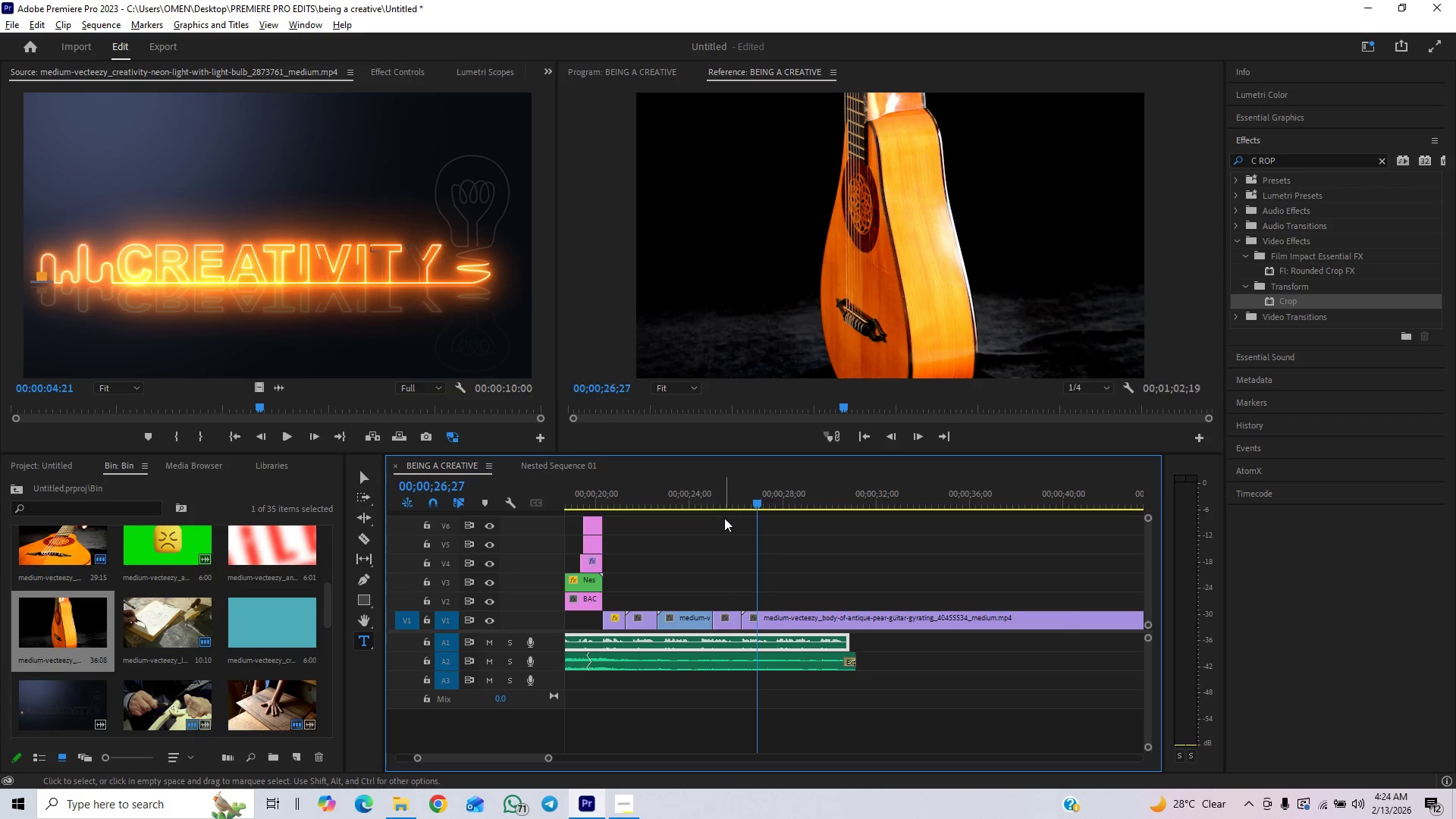 
left_click([726, 496])
 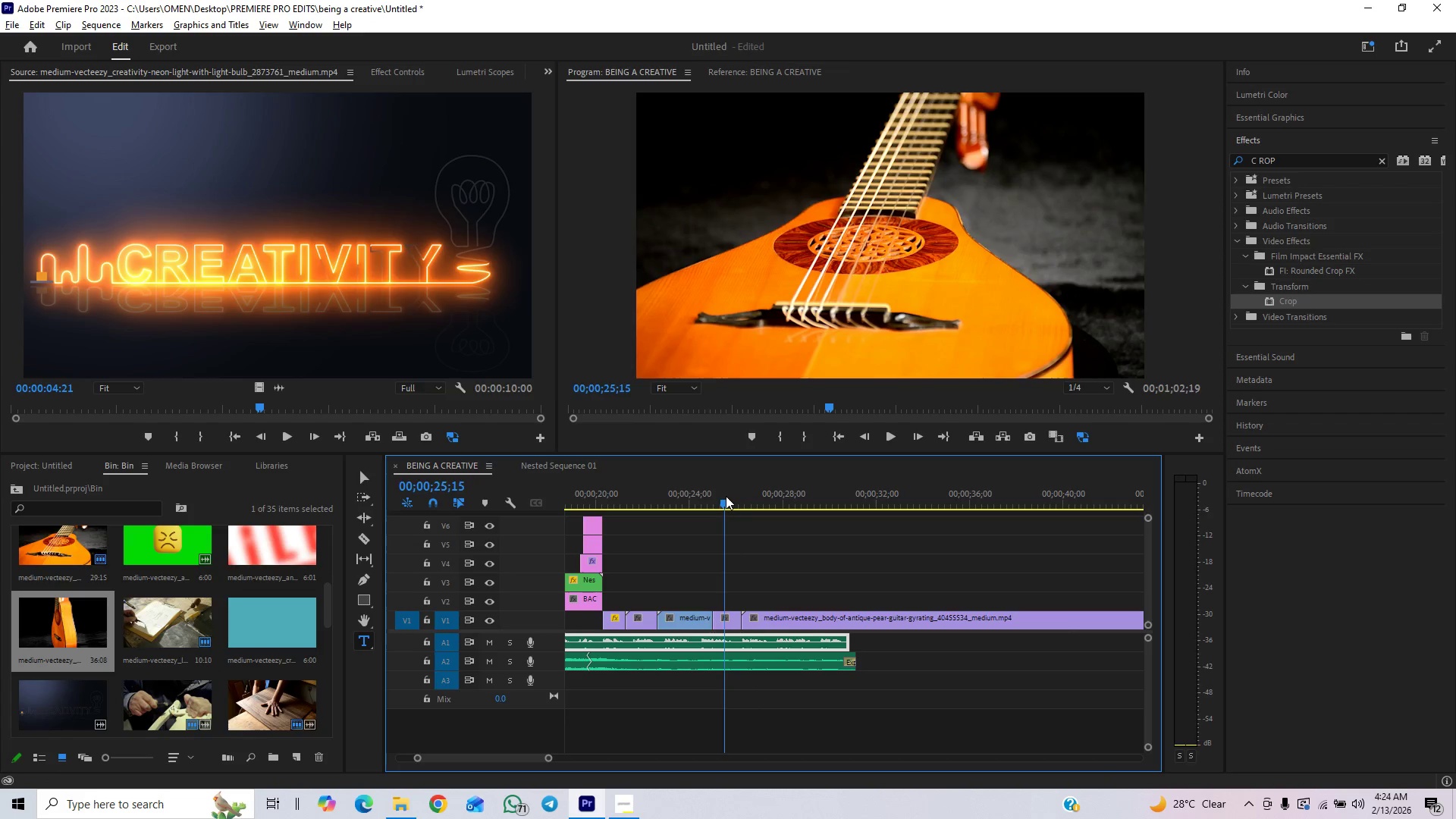 
key(Space)
 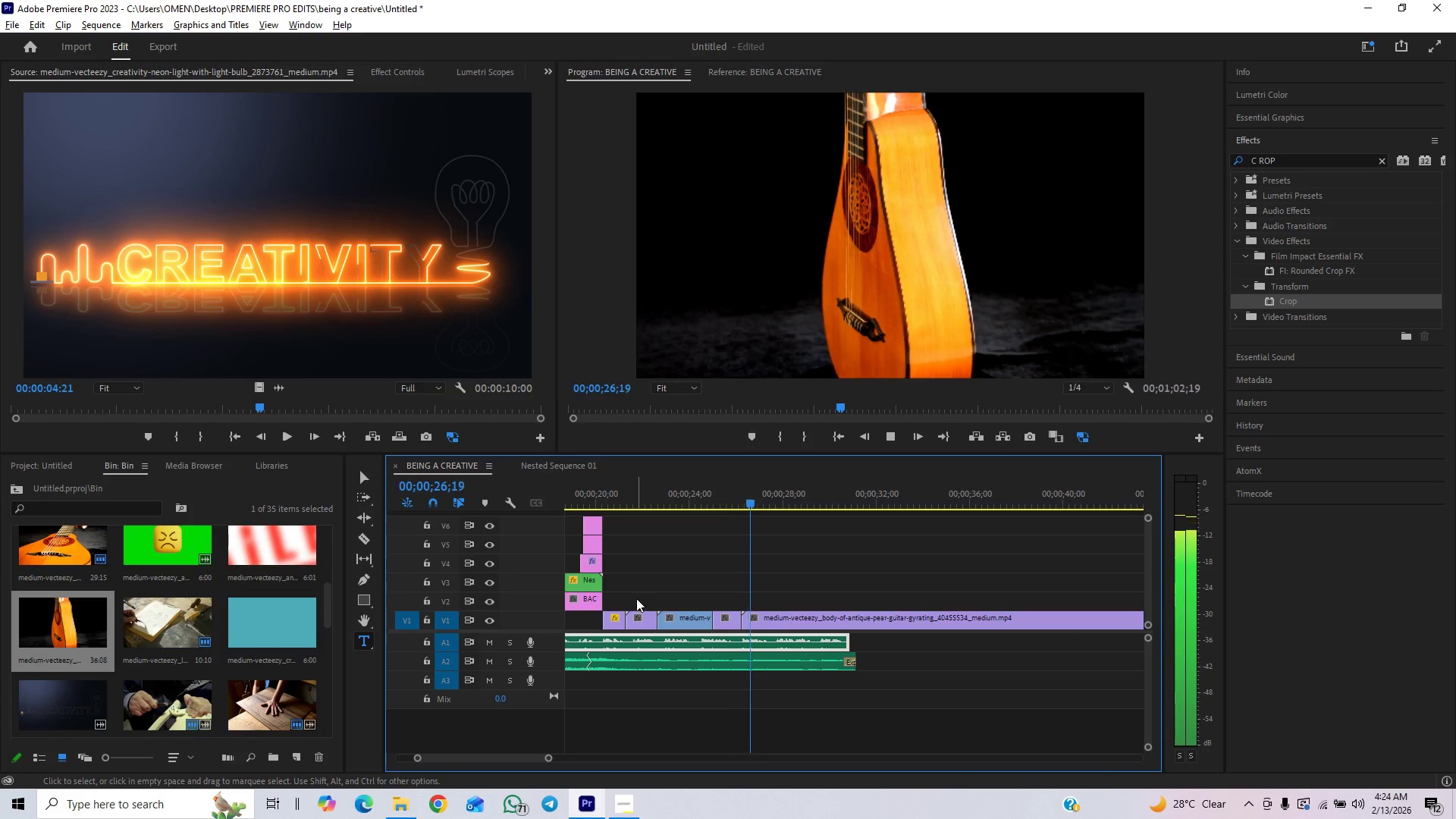 
key(Space)
 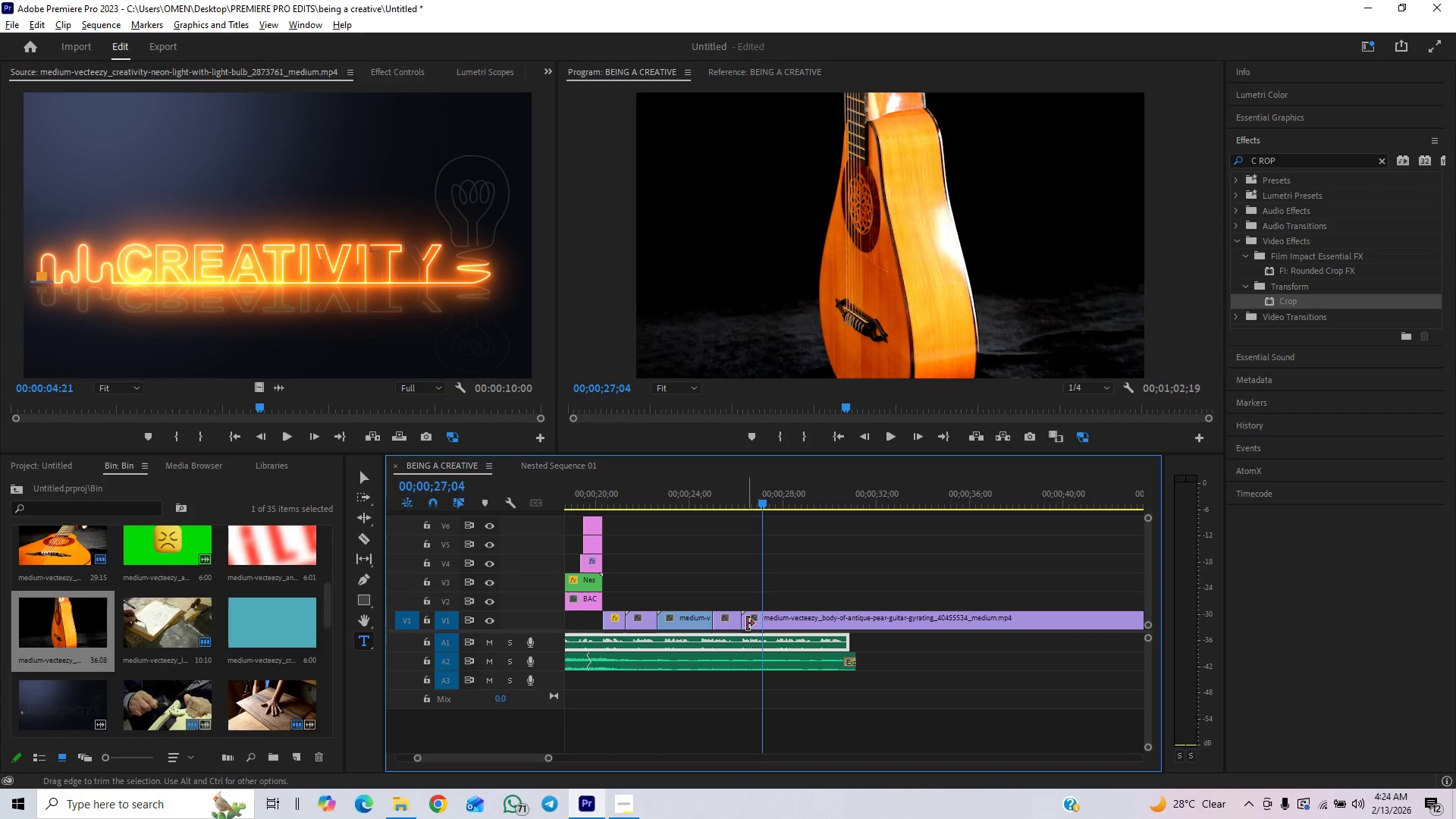 
left_click_drag(start_coordinate=[747, 623], to_coordinate=[771, 623])
 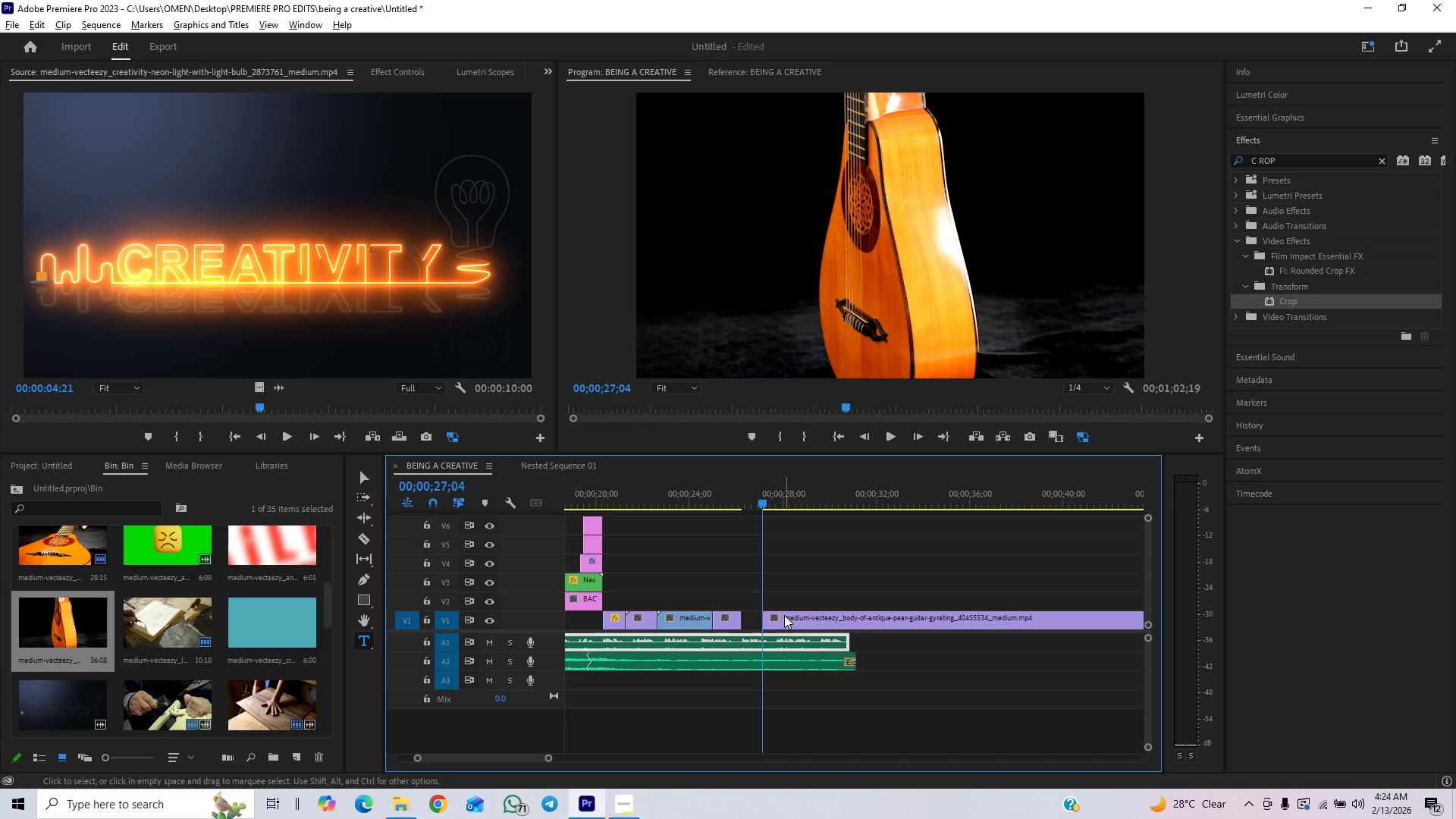 
left_click_drag(start_coordinate=[786, 615], to_coordinate=[766, 617])
 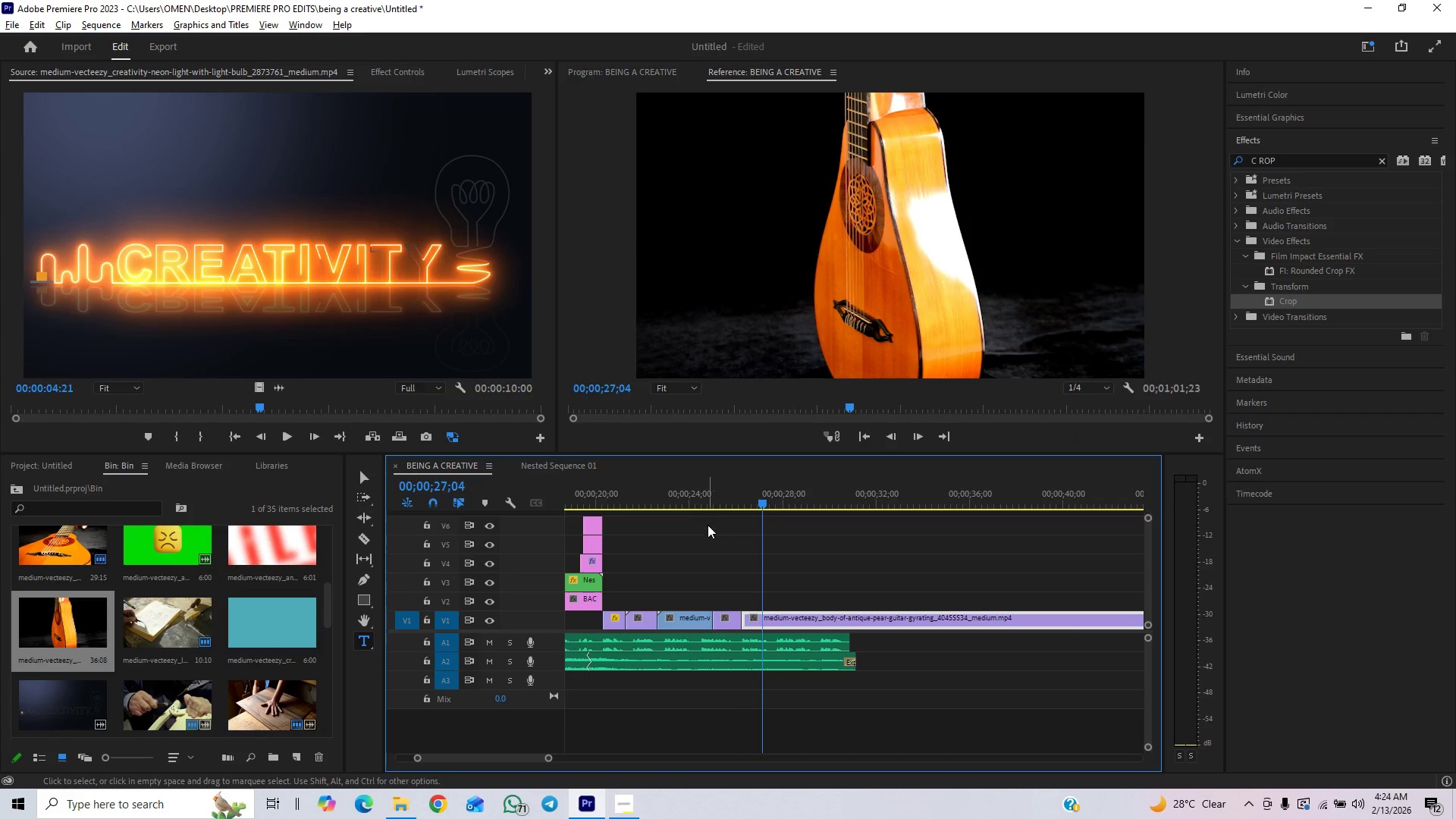 
left_click([713, 507])
 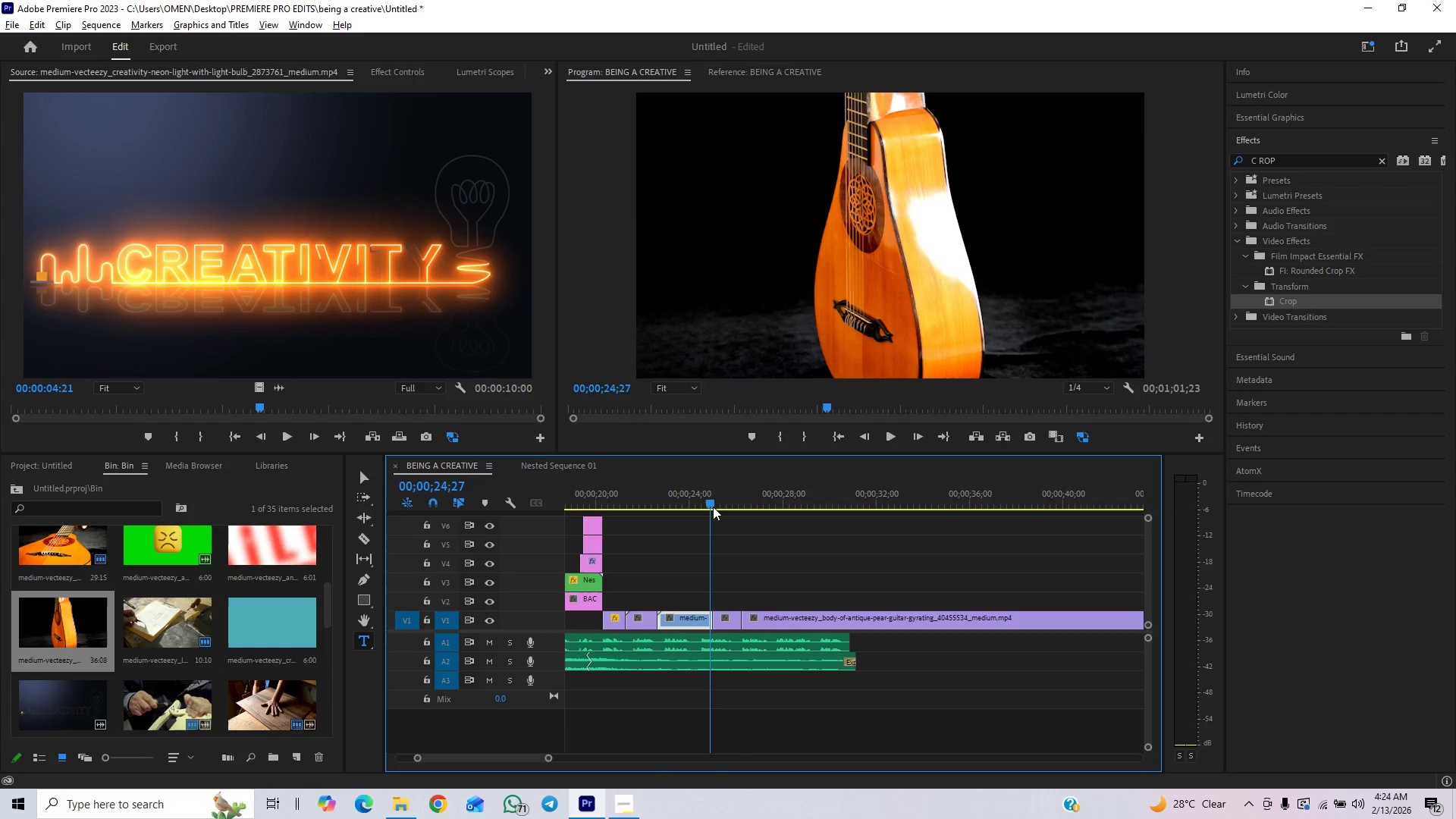 
key(Space)
 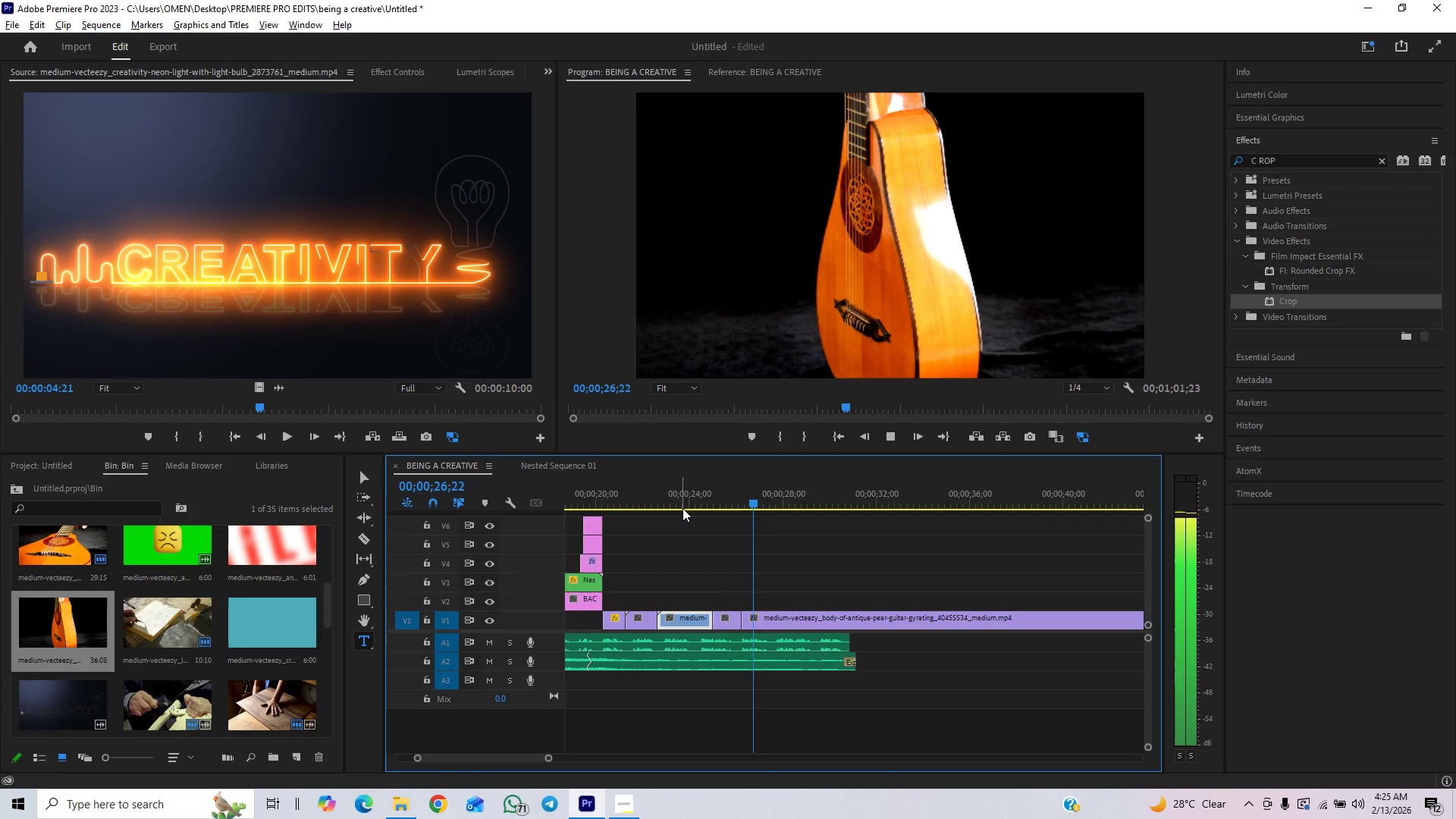 
key(Space)
 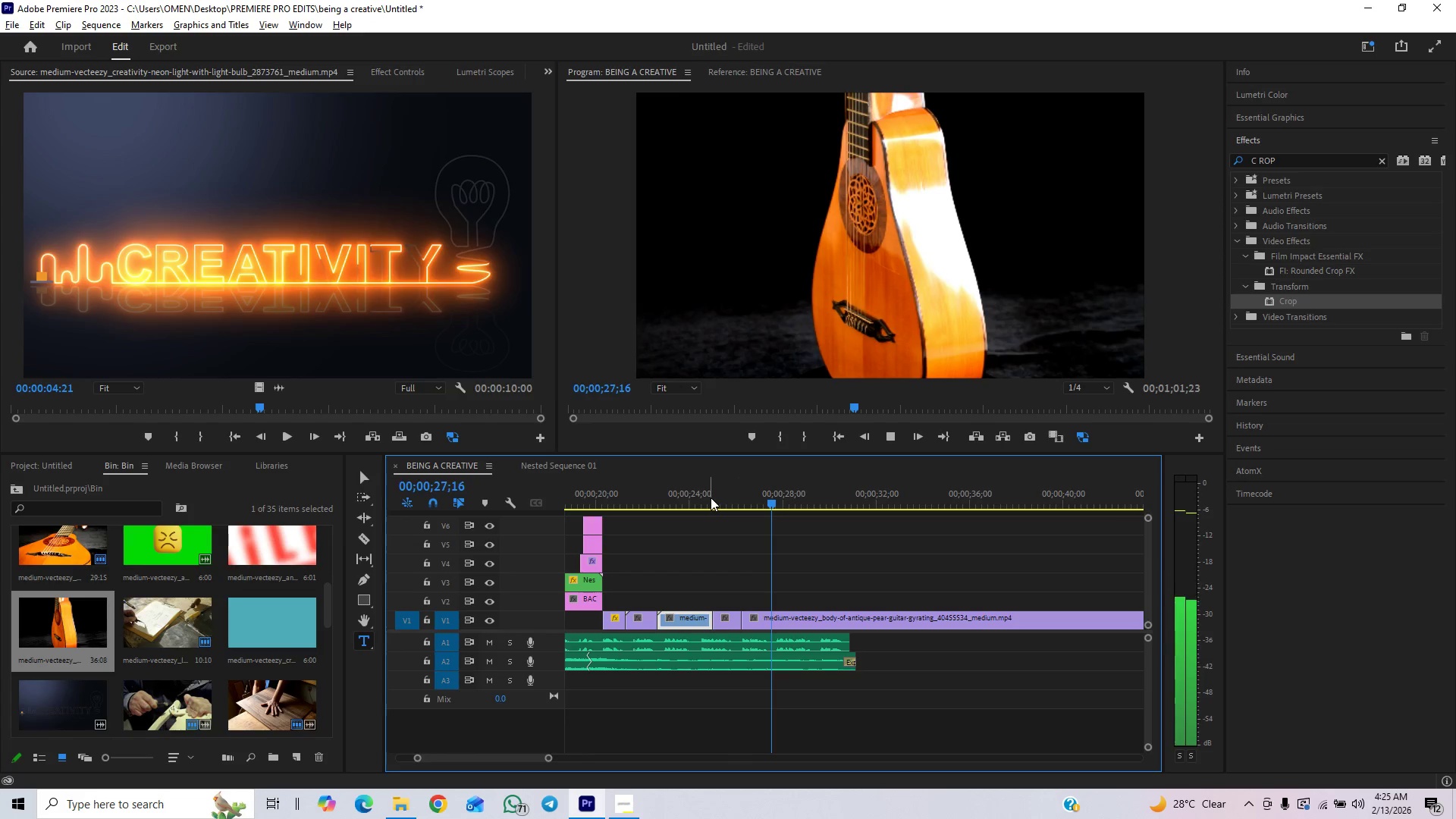 
left_click([711, 497])
 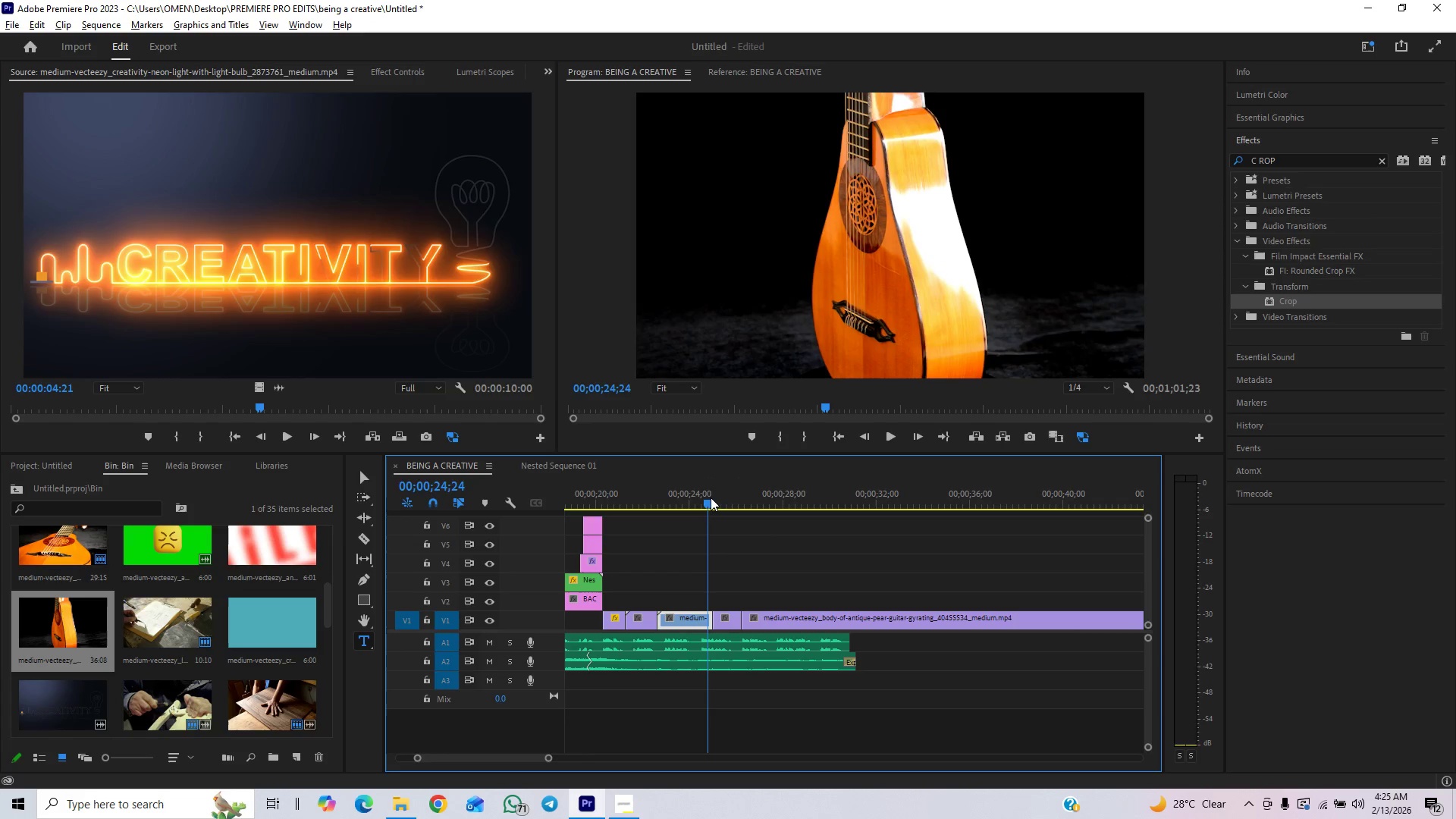 
key(Space)
 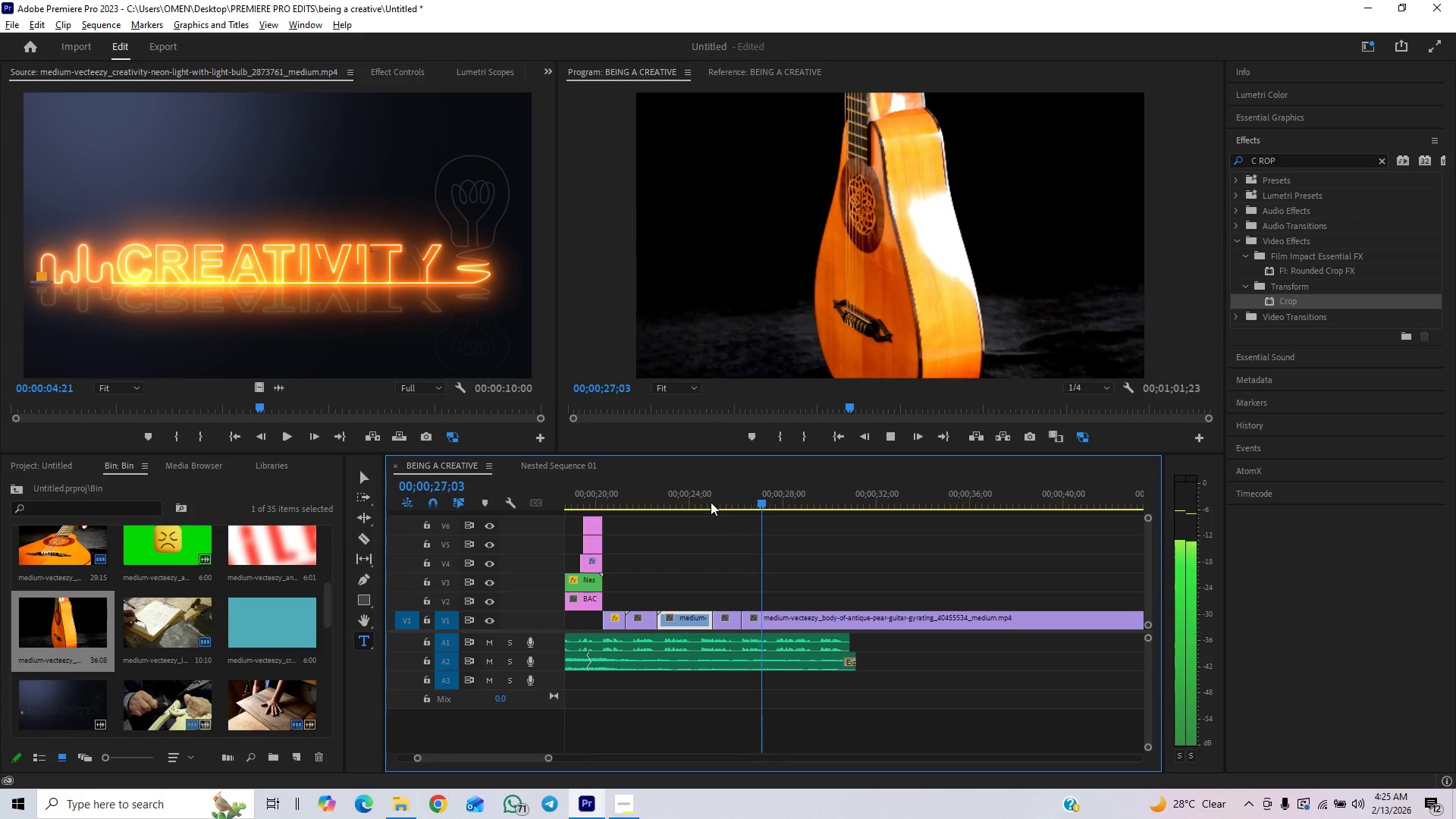 
key(Space)
 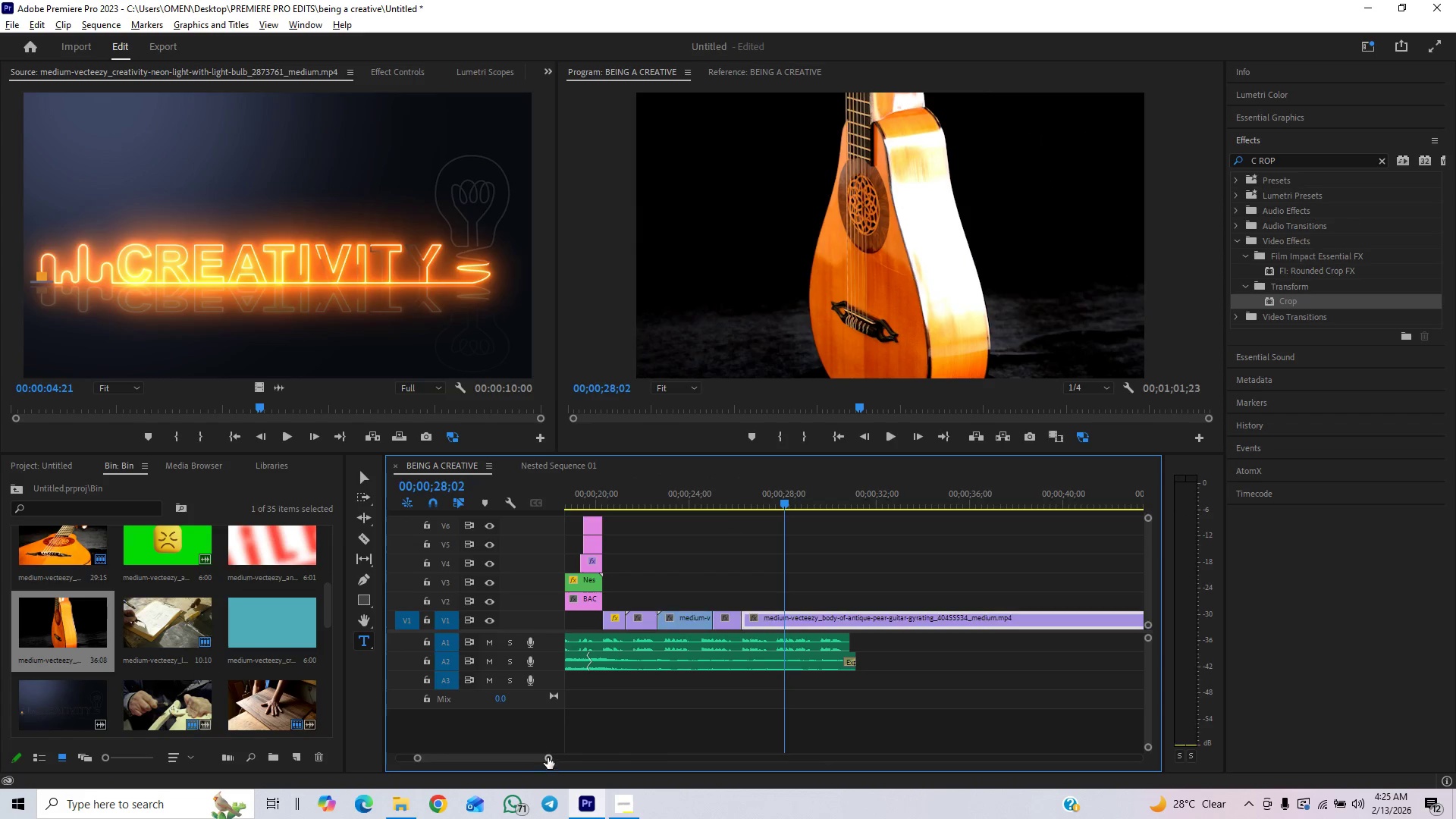 
left_click_drag(start_coordinate=[548, 758], to_coordinate=[519, 773])
 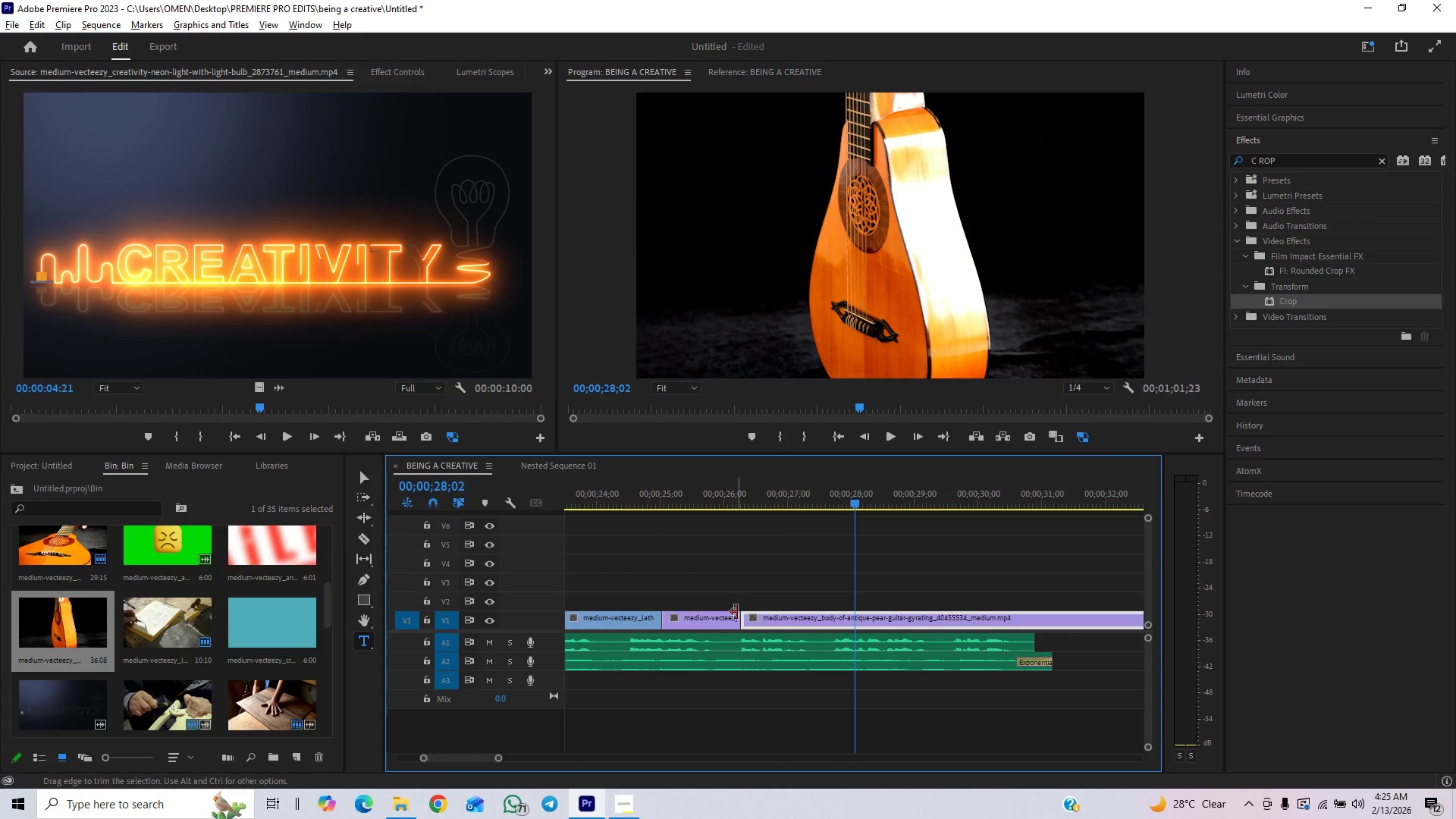 
left_click_drag(start_coordinate=[739, 612], to_coordinate=[712, 631])
 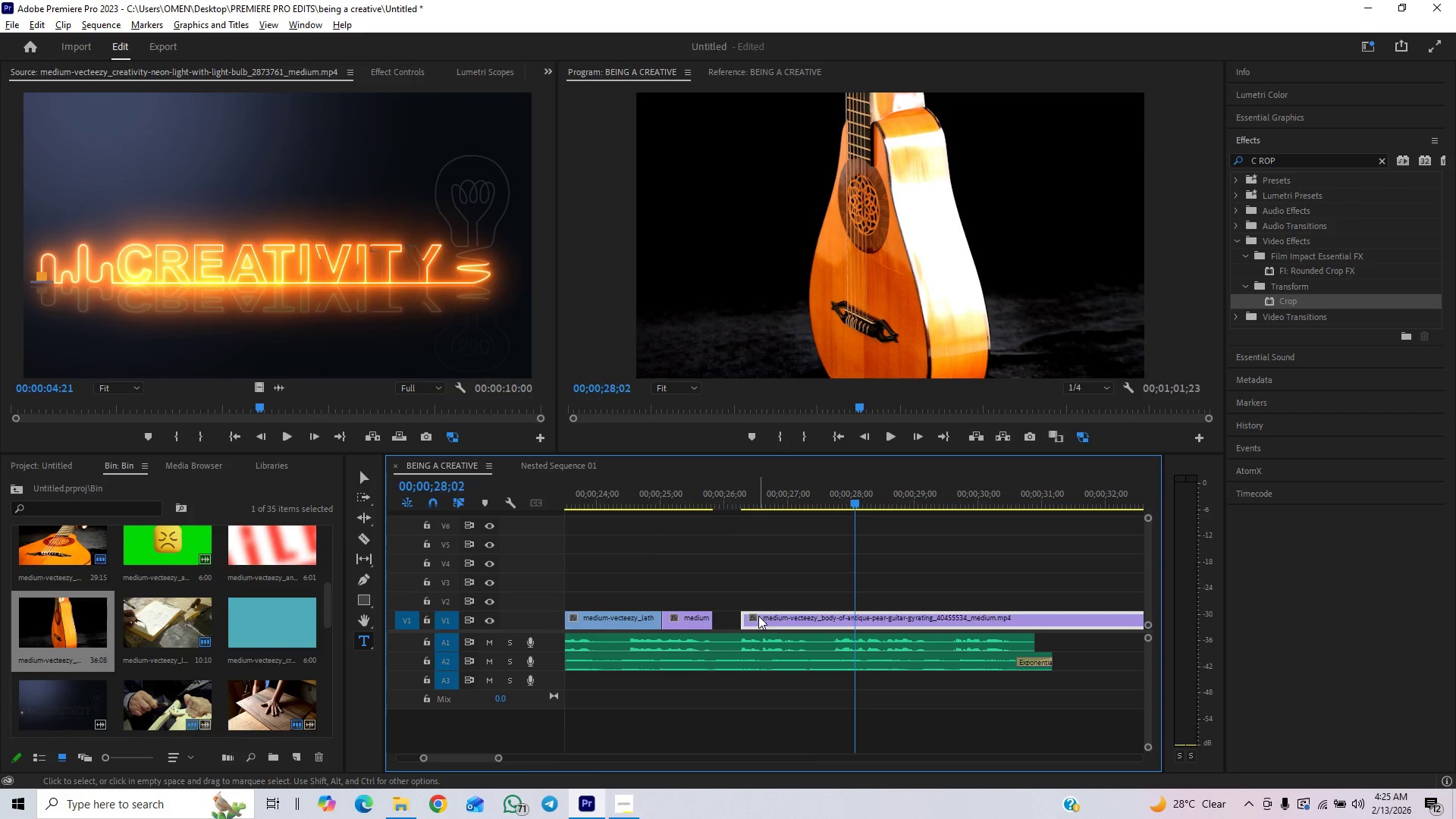 
left_click([748, 617])
 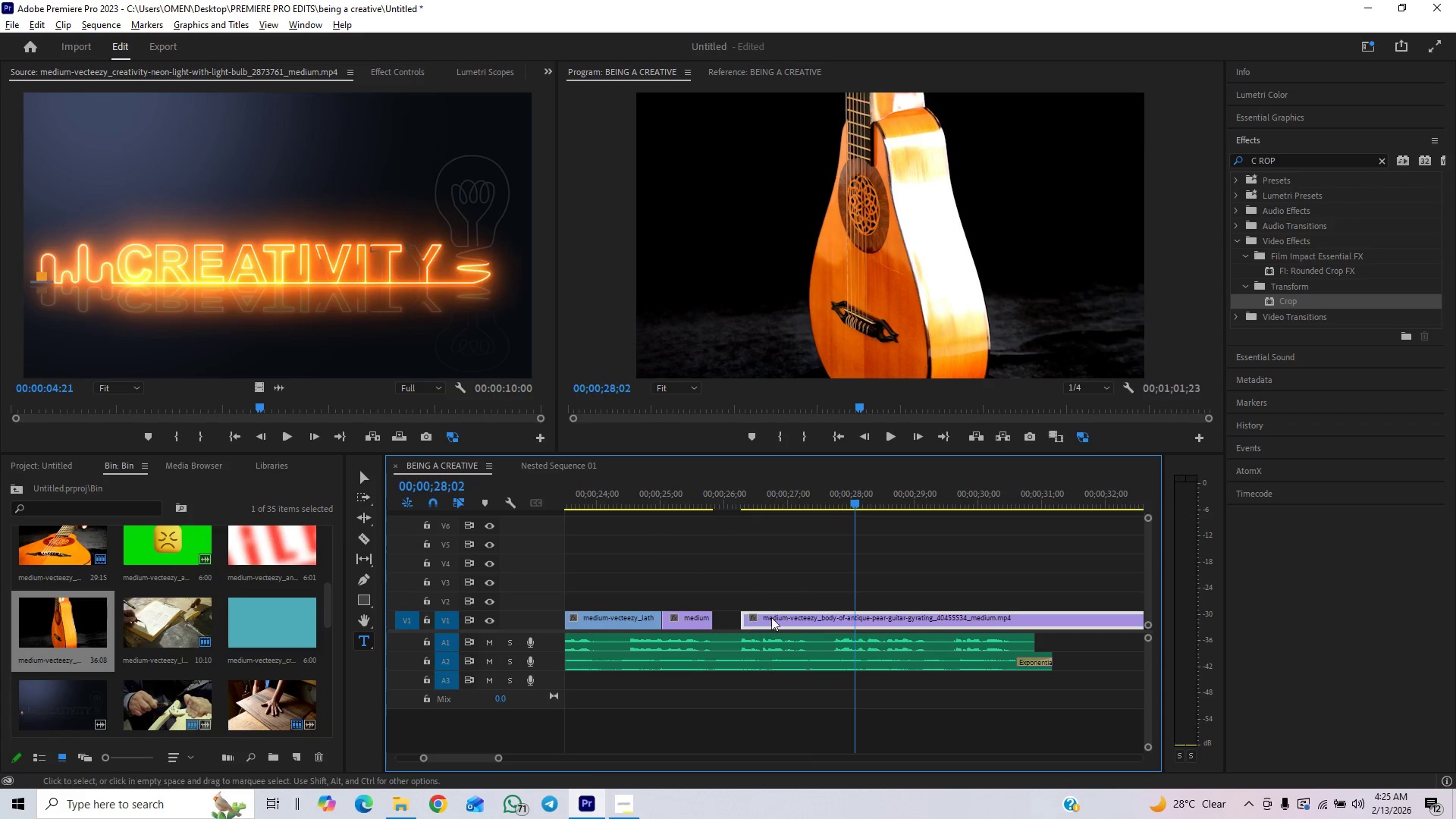 
left_click_drag(start_coordinate=[785, 614], to_coordinate=[755, 615])
 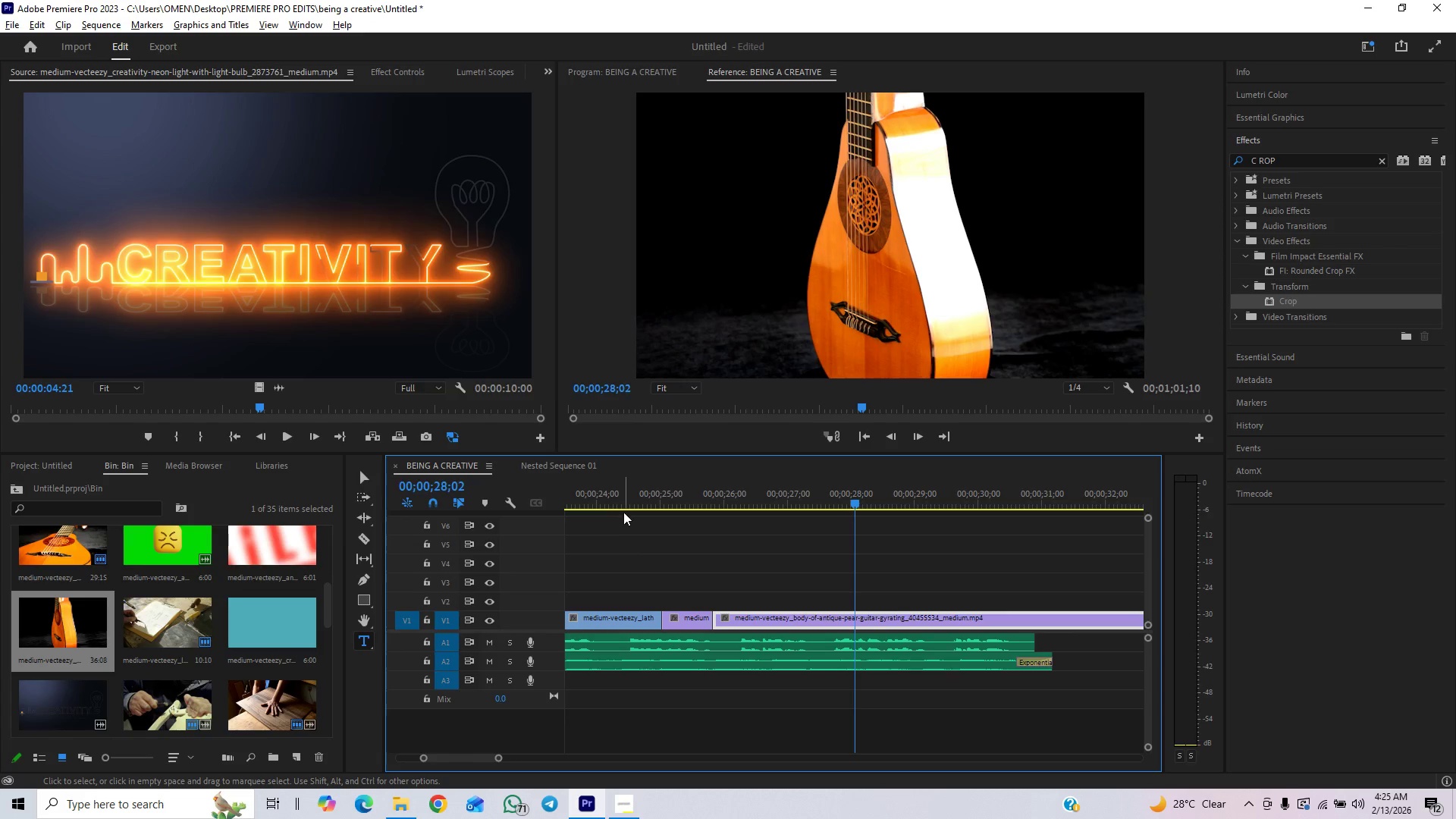 
left_click([625, 507])
 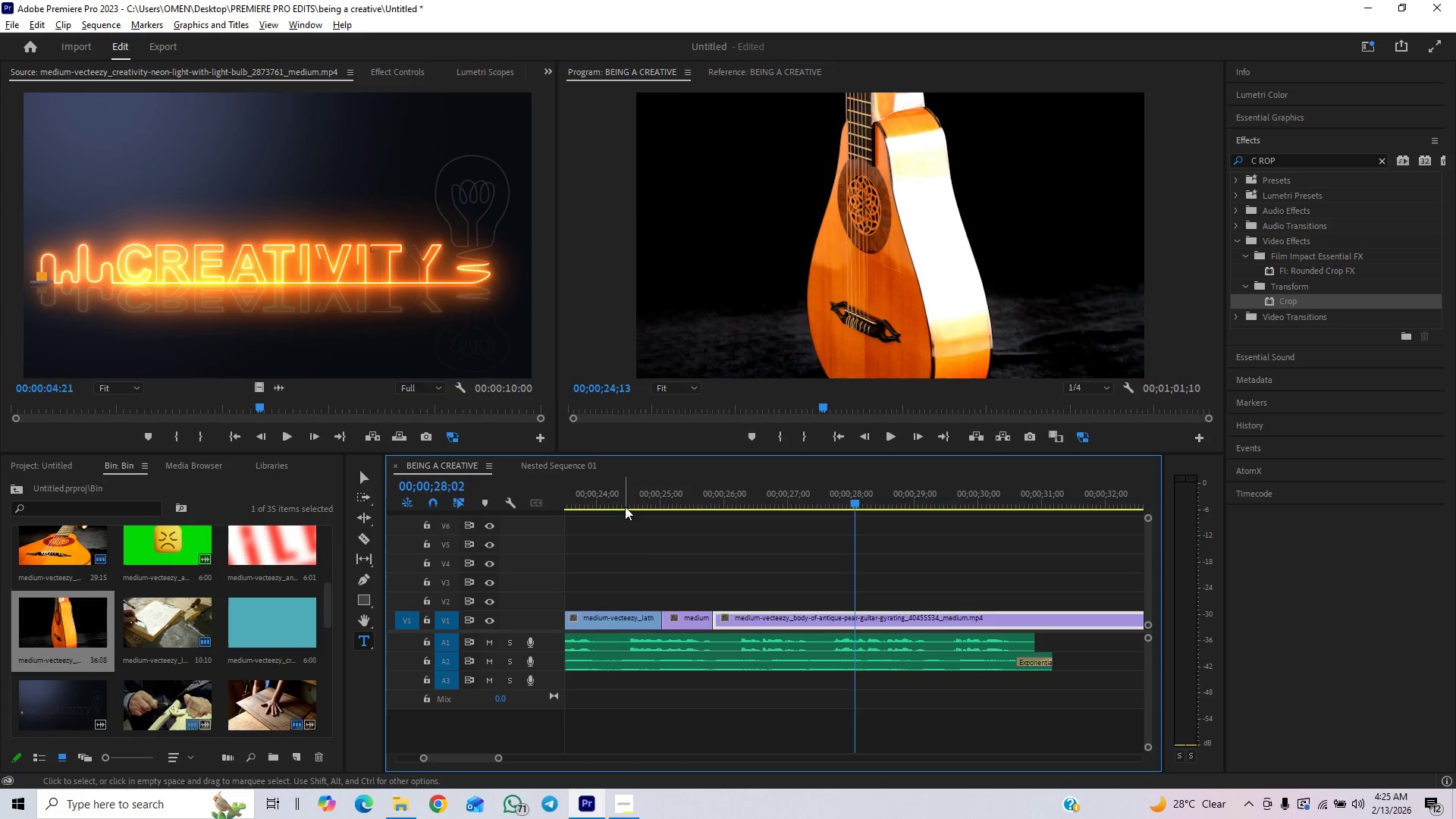 
key(Space)
 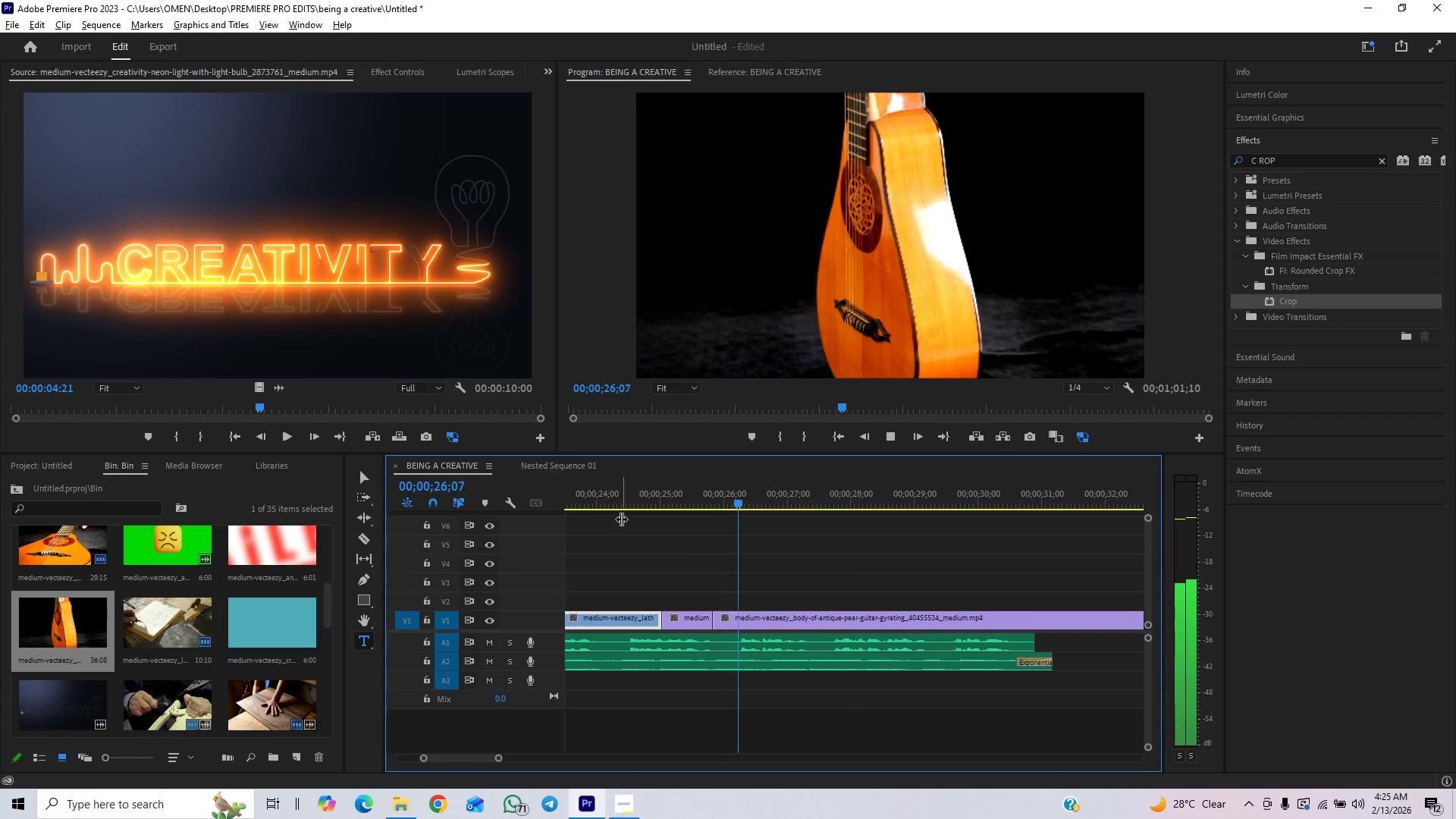 
left_click([619, 507])
 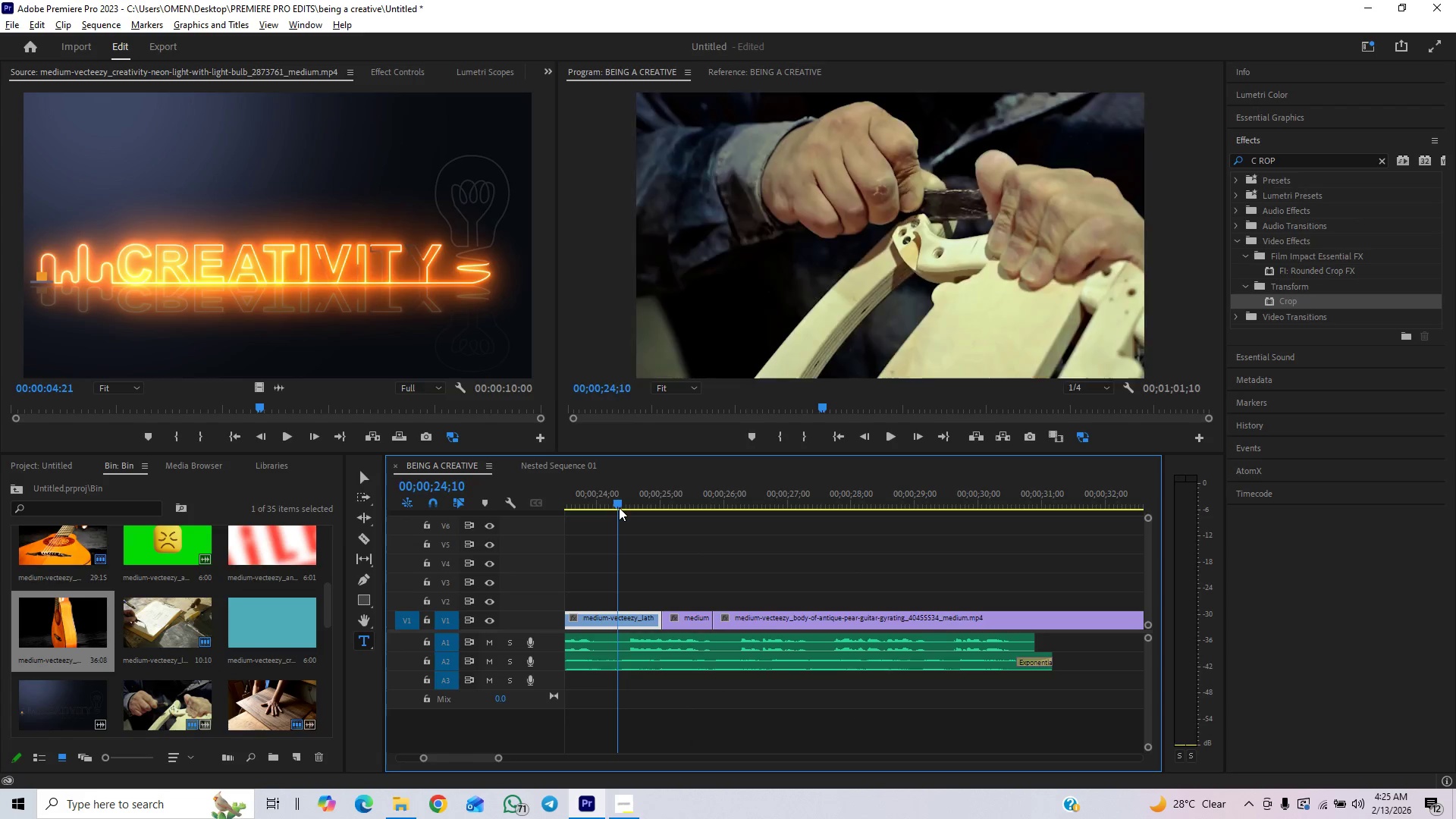 
key(Space)
 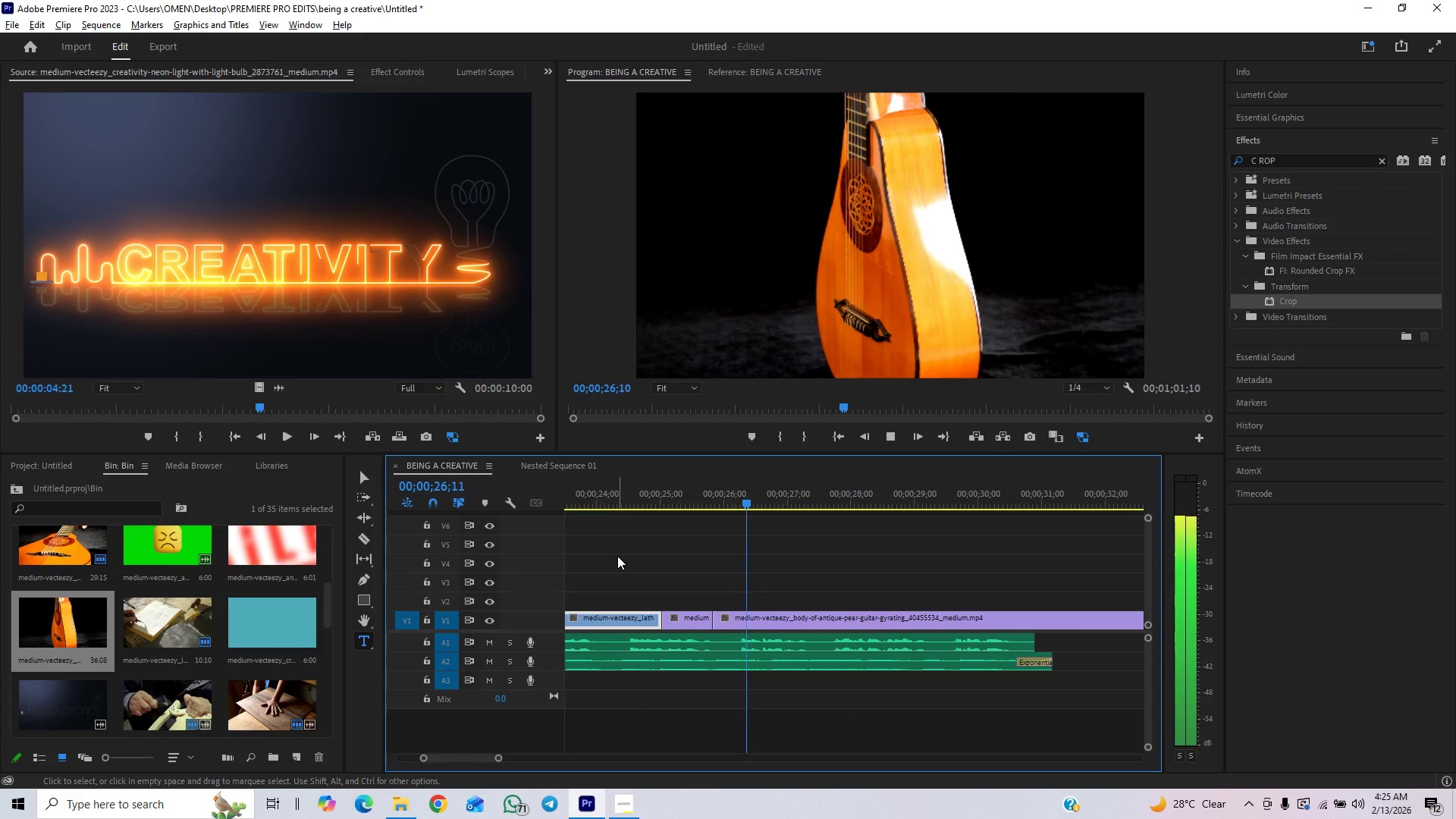 
key(Space)
 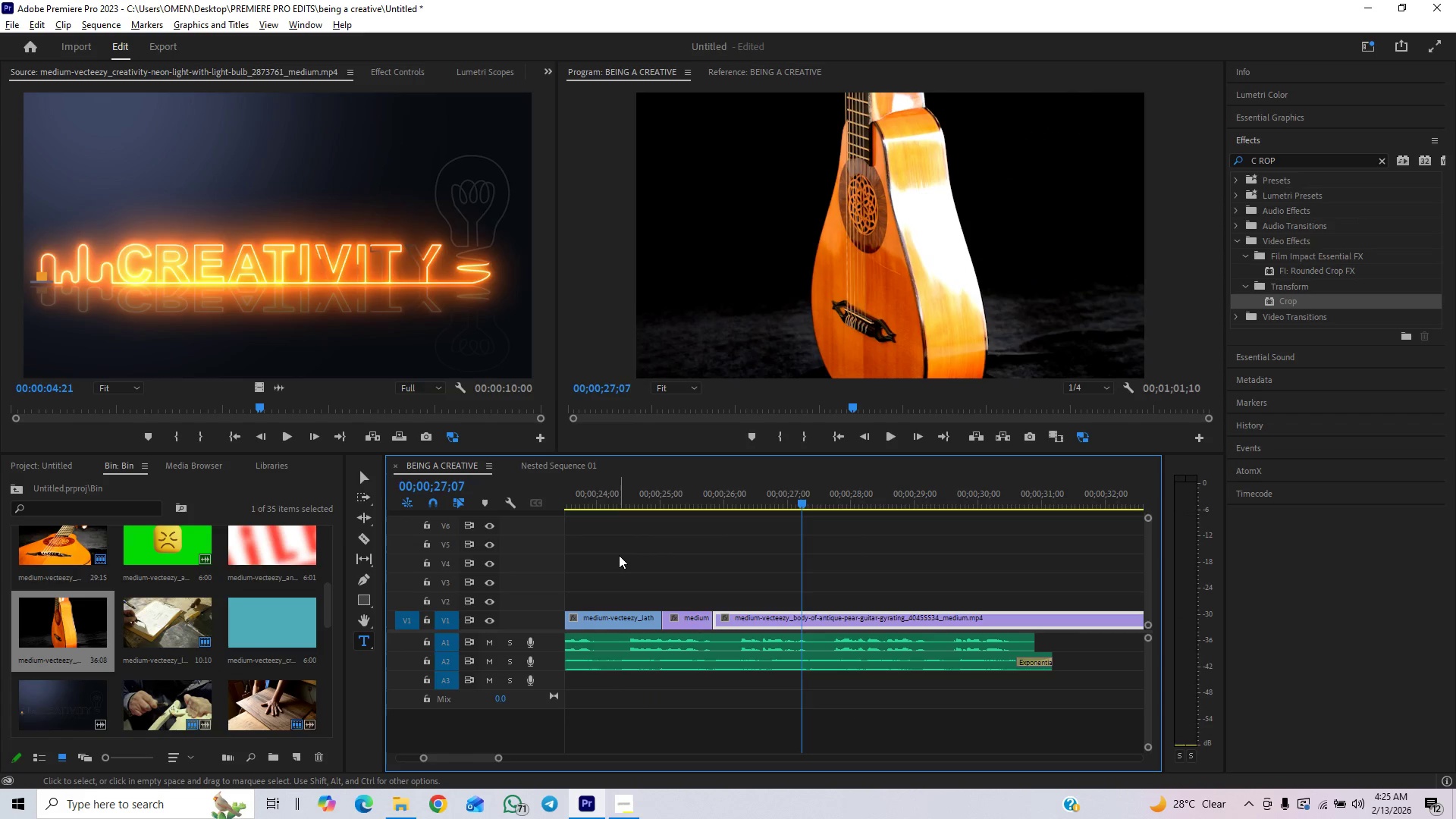 
key(Control+S)
 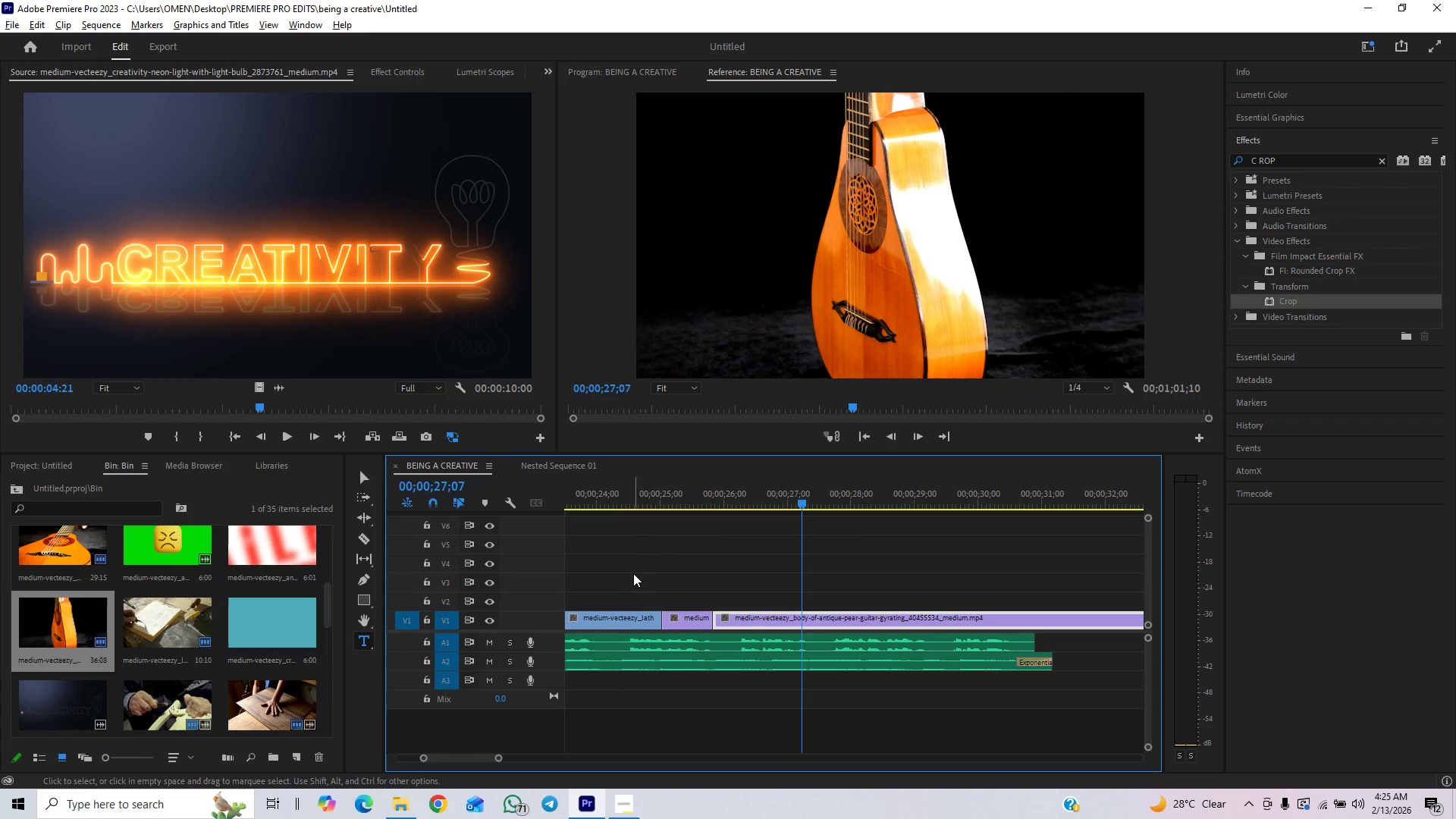 
key(Space)
 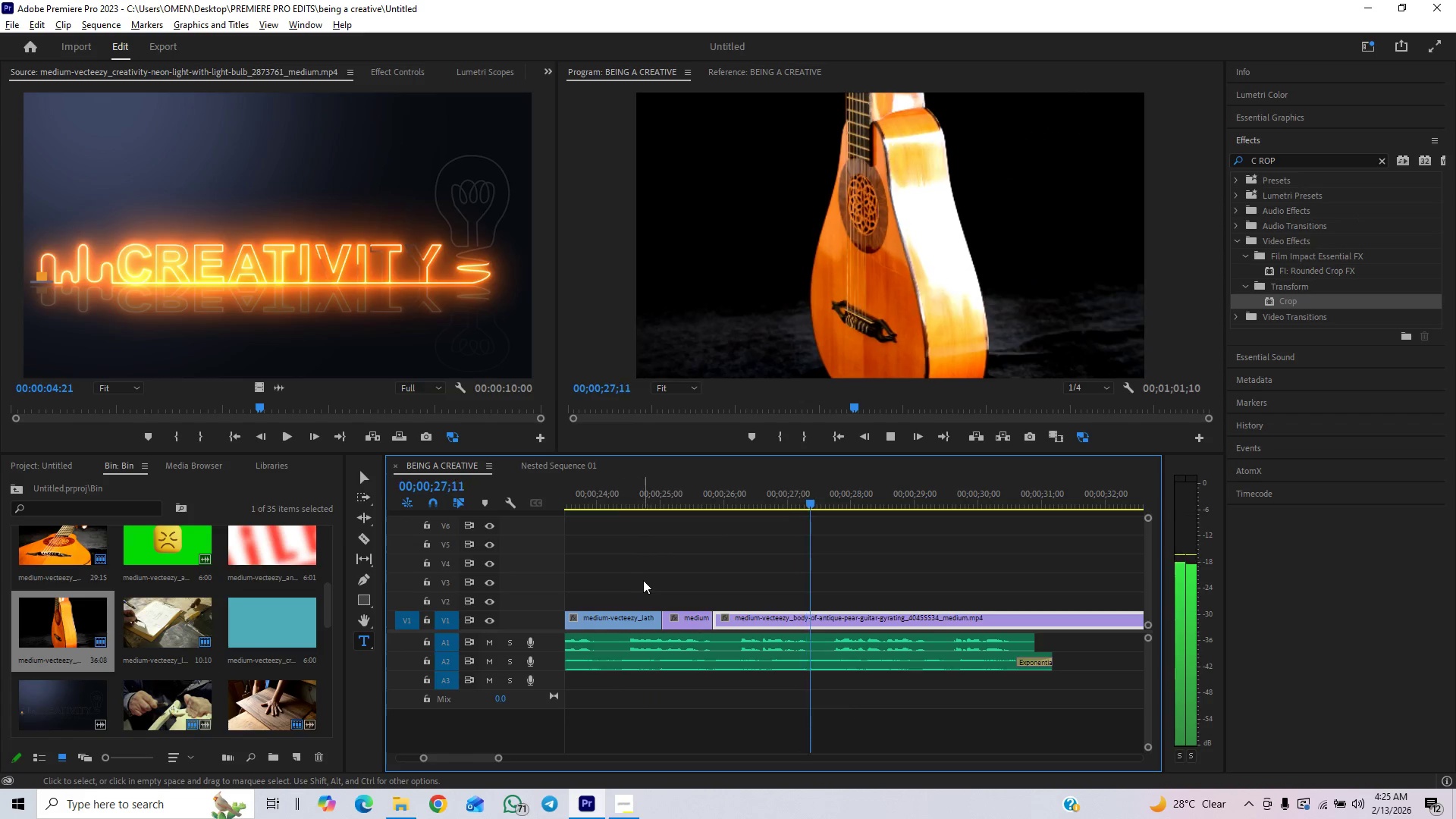 
key(Space)
 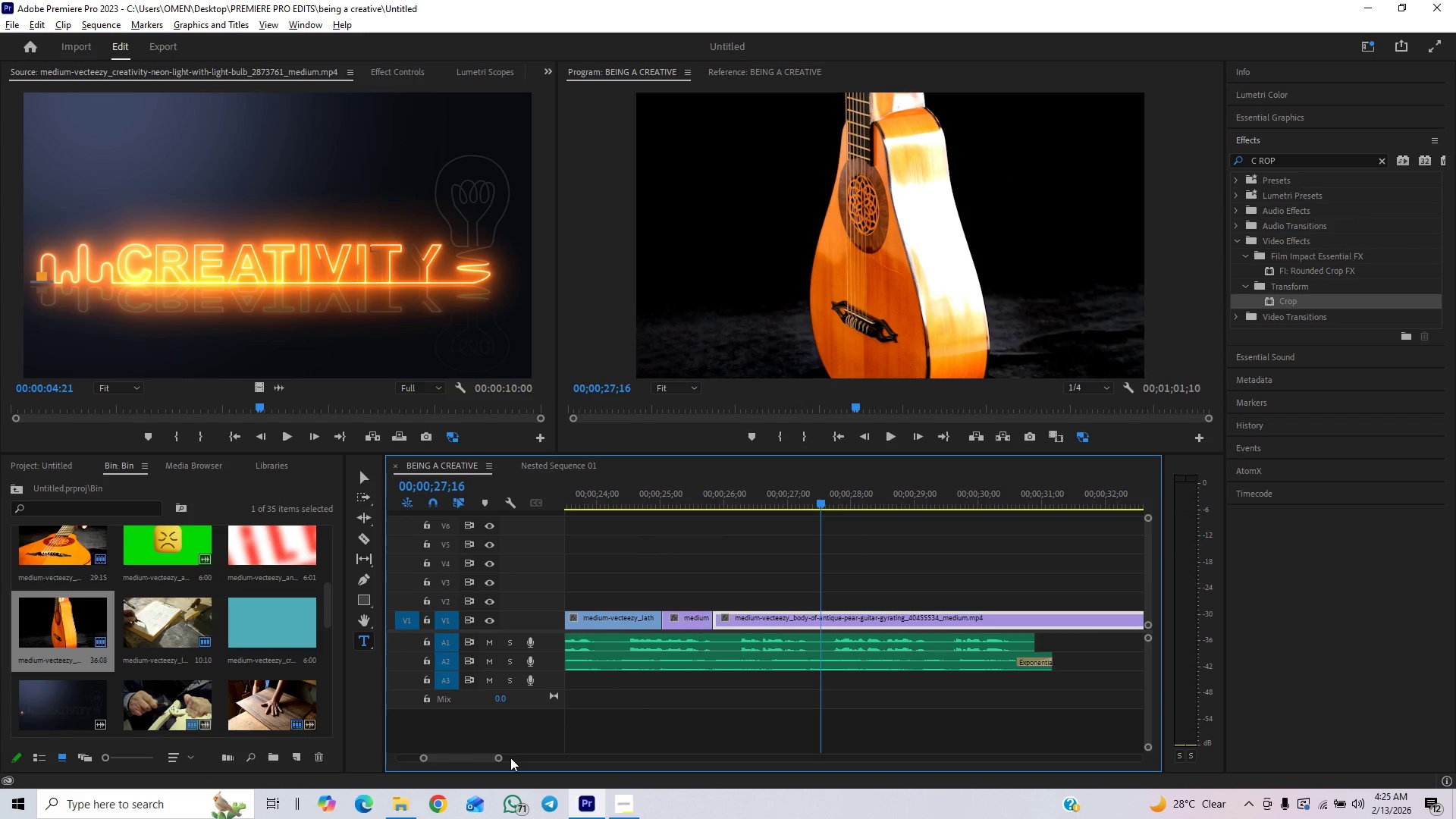 
left_click_drag(start_coordinate=[499, 761], to_coordinate=[530, 751])
 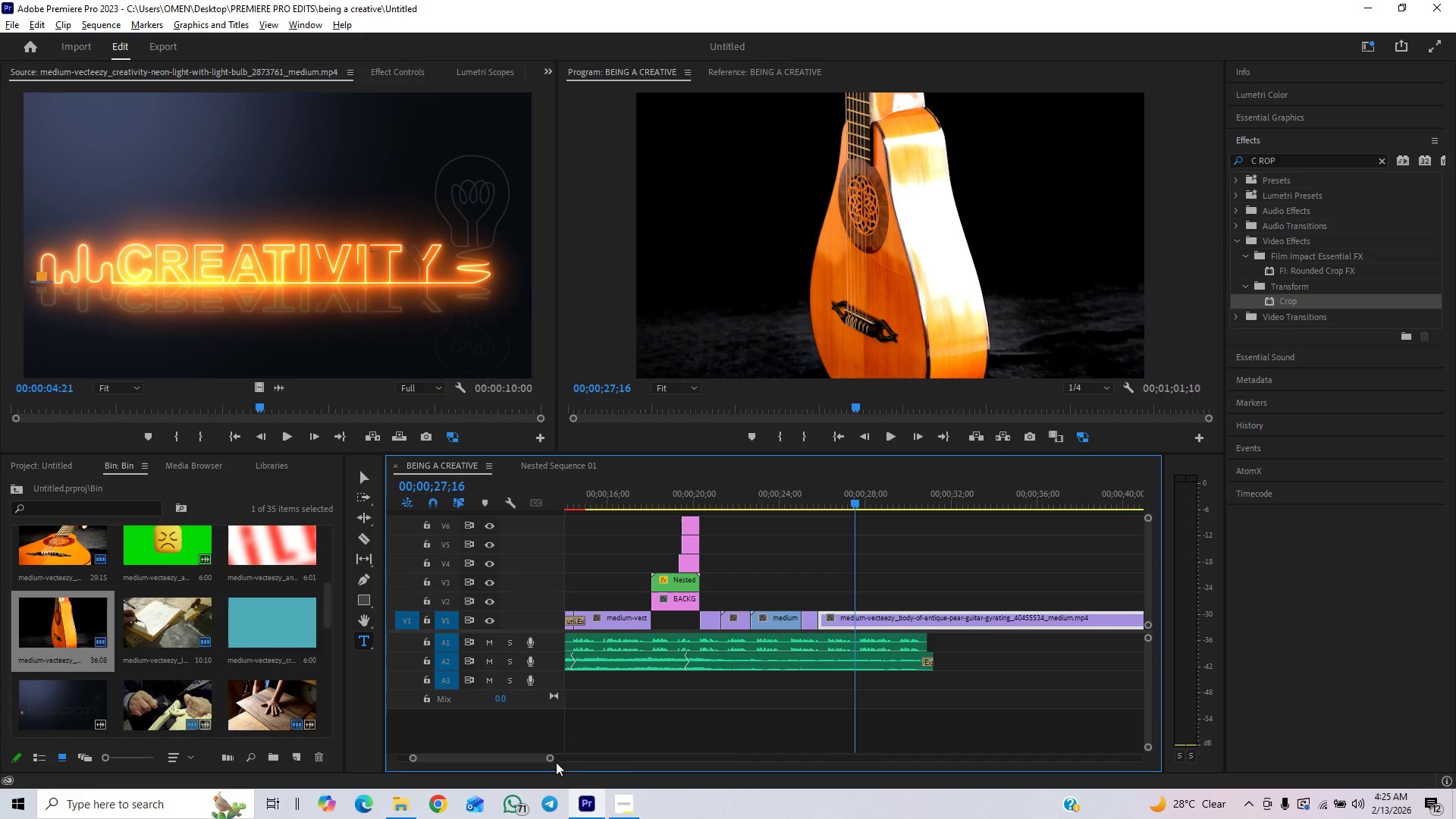 
left_click_drag(start_coordinate=[554, 760], to_coordinate=[596, 745])
 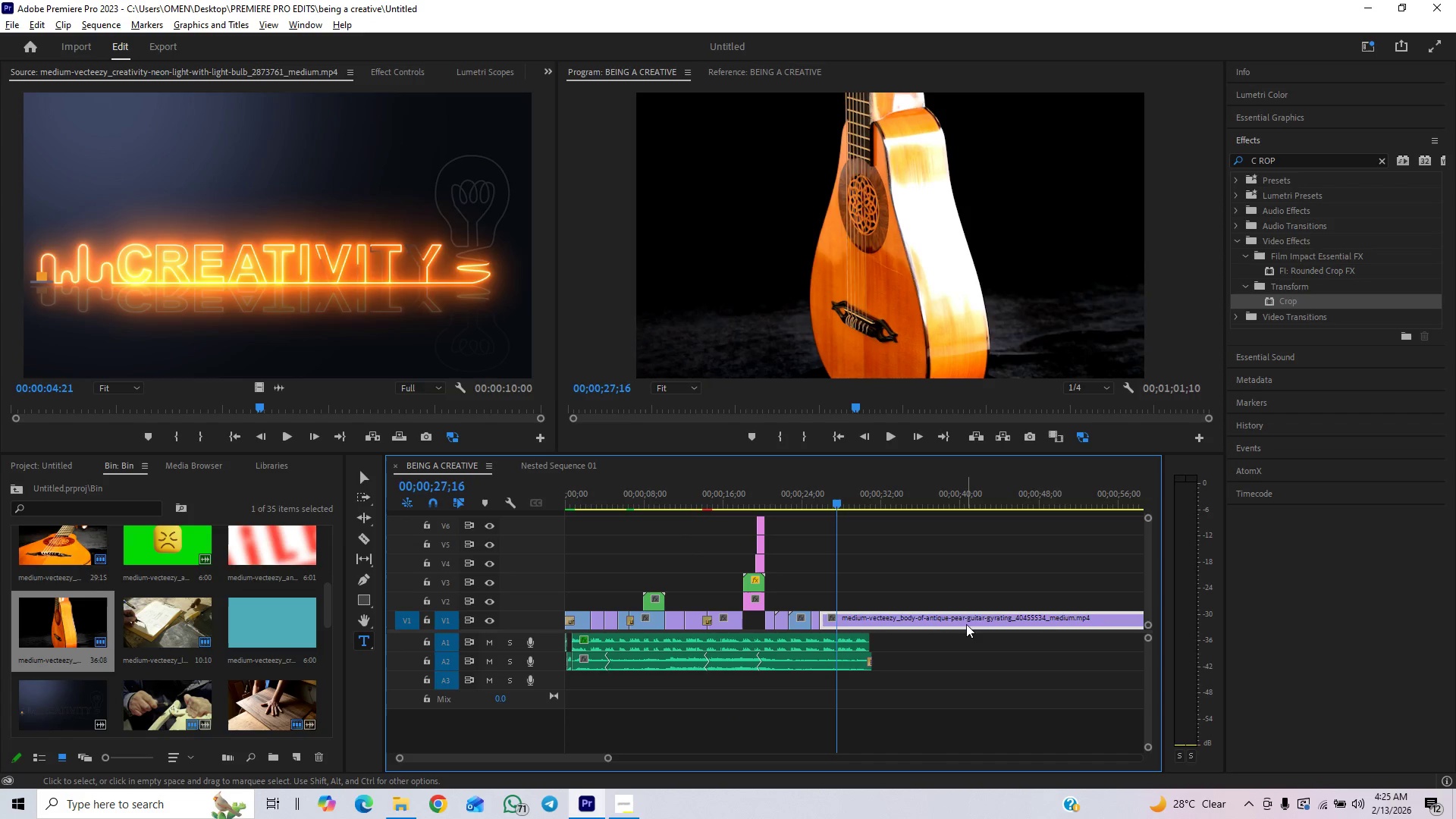 
key(C)
 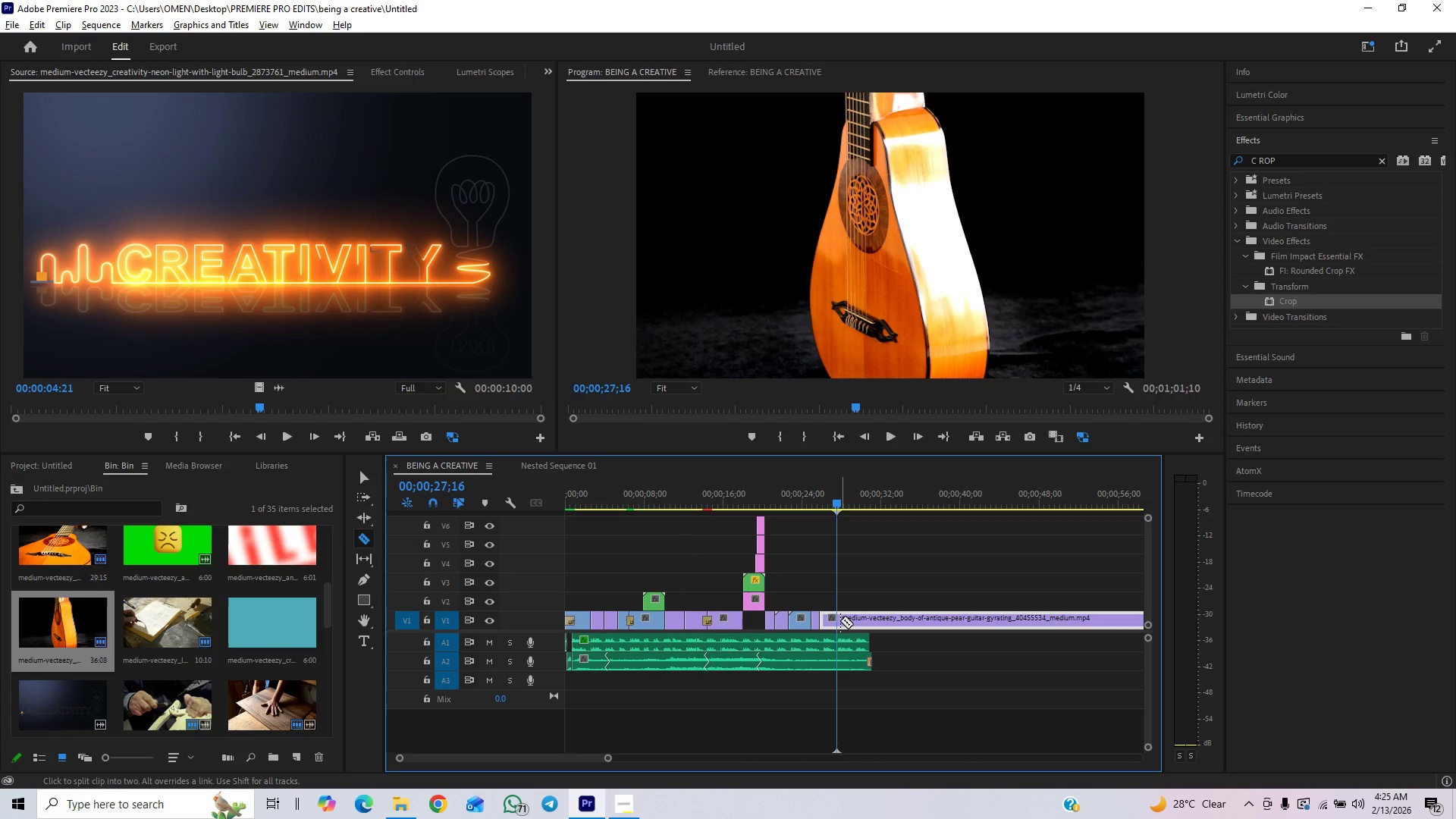 
left_click([835, 618])
 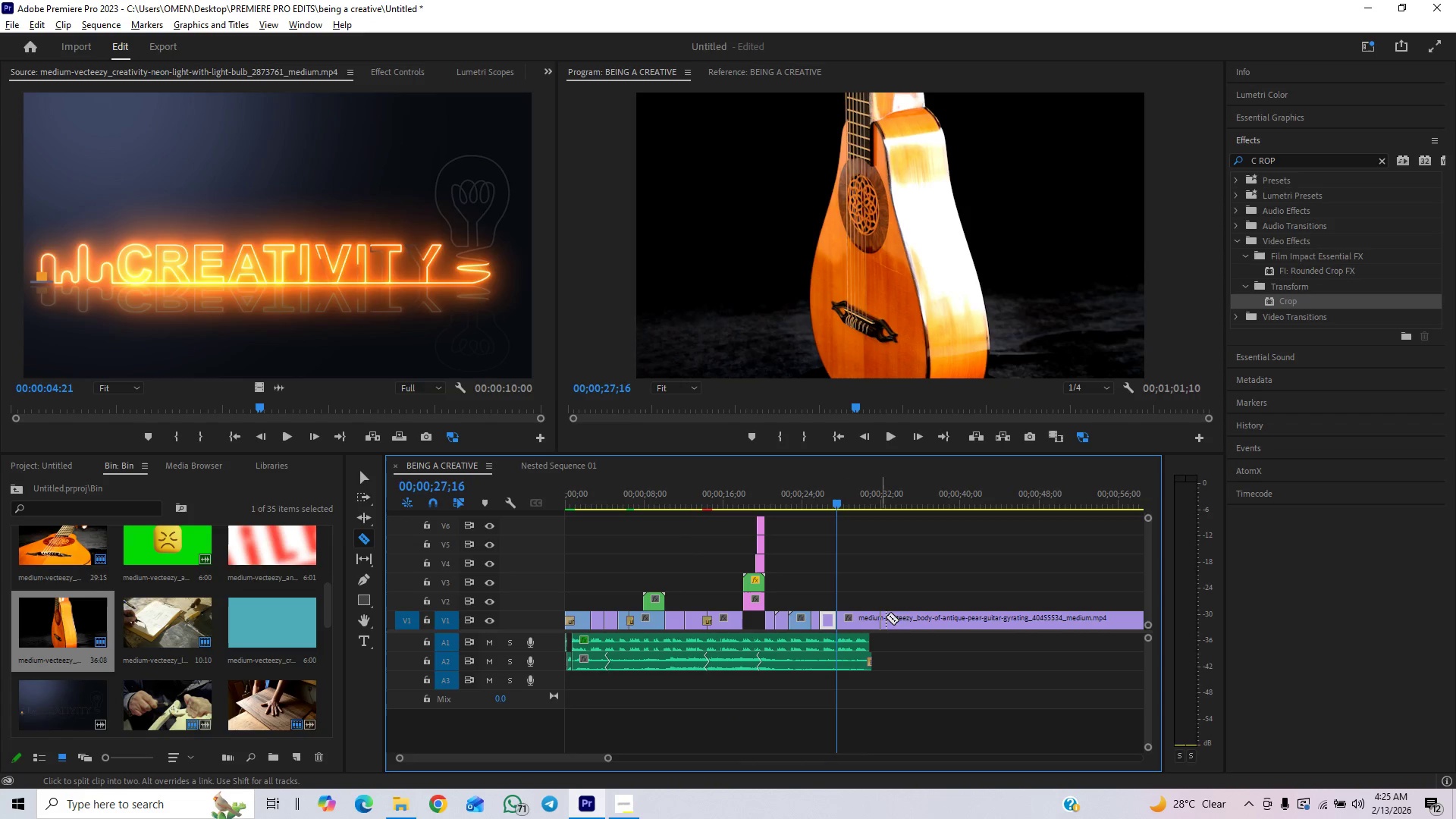 
key(V)
 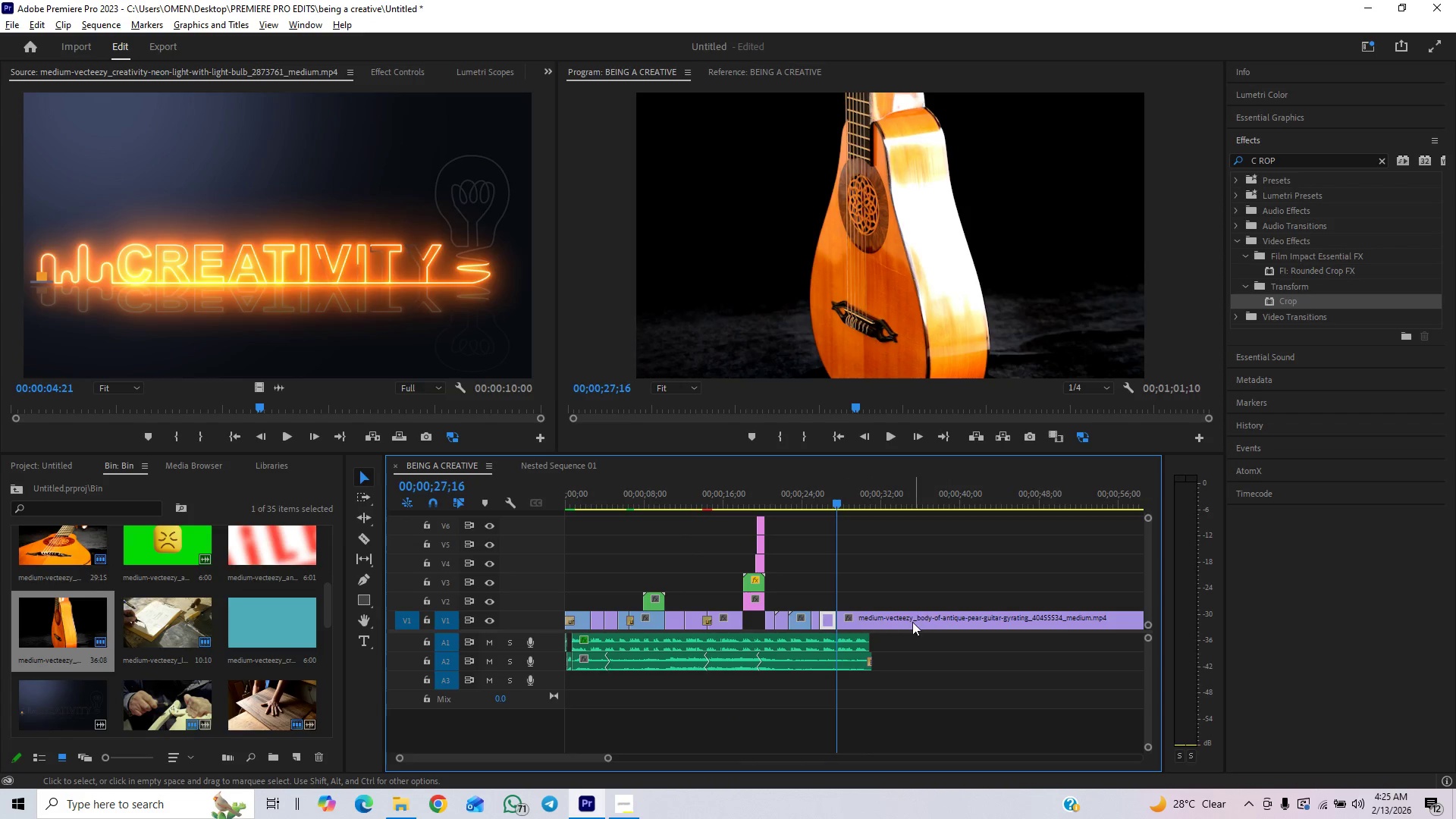 
left_click([912, 622])
 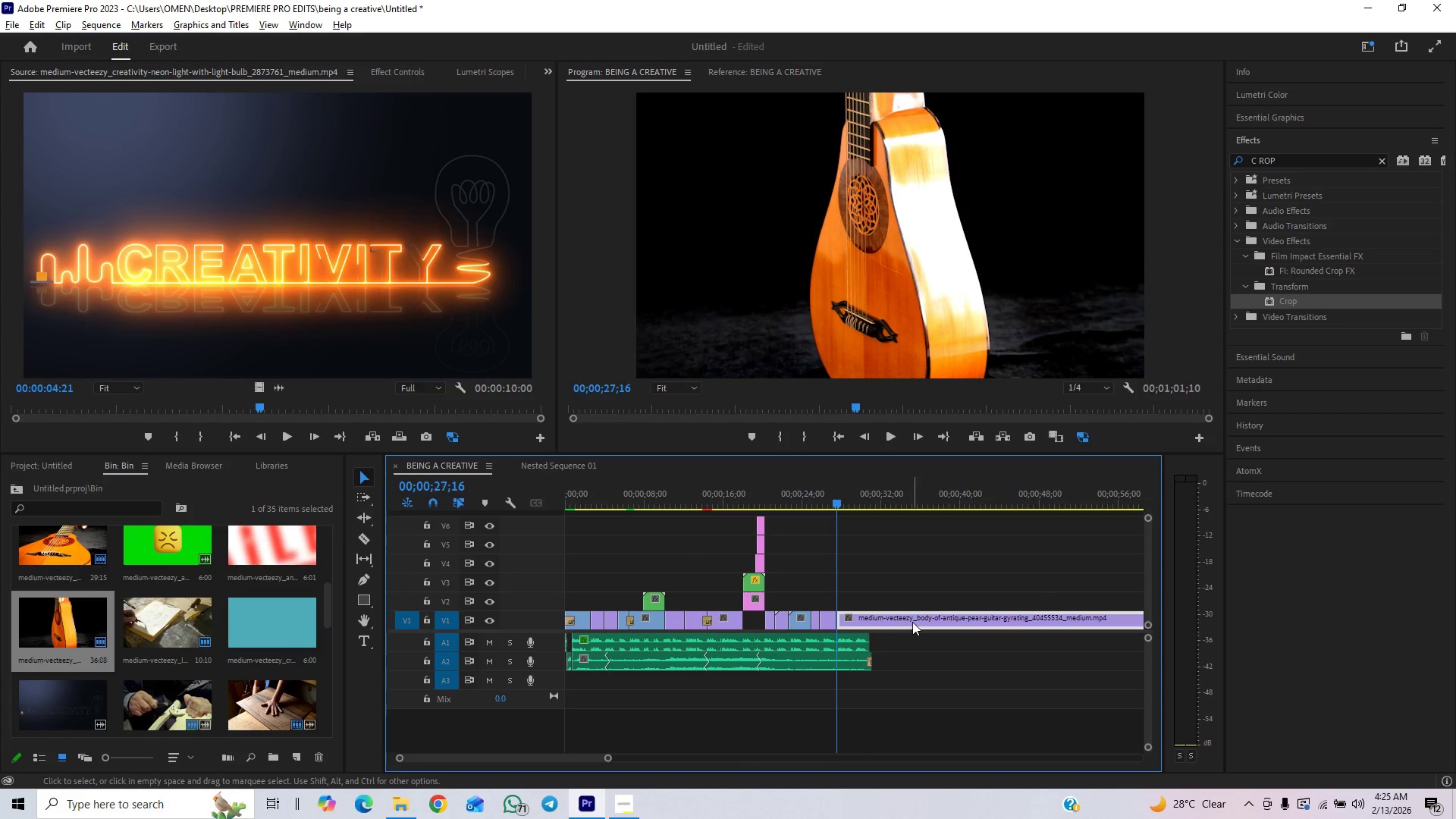 
key(Delete)
 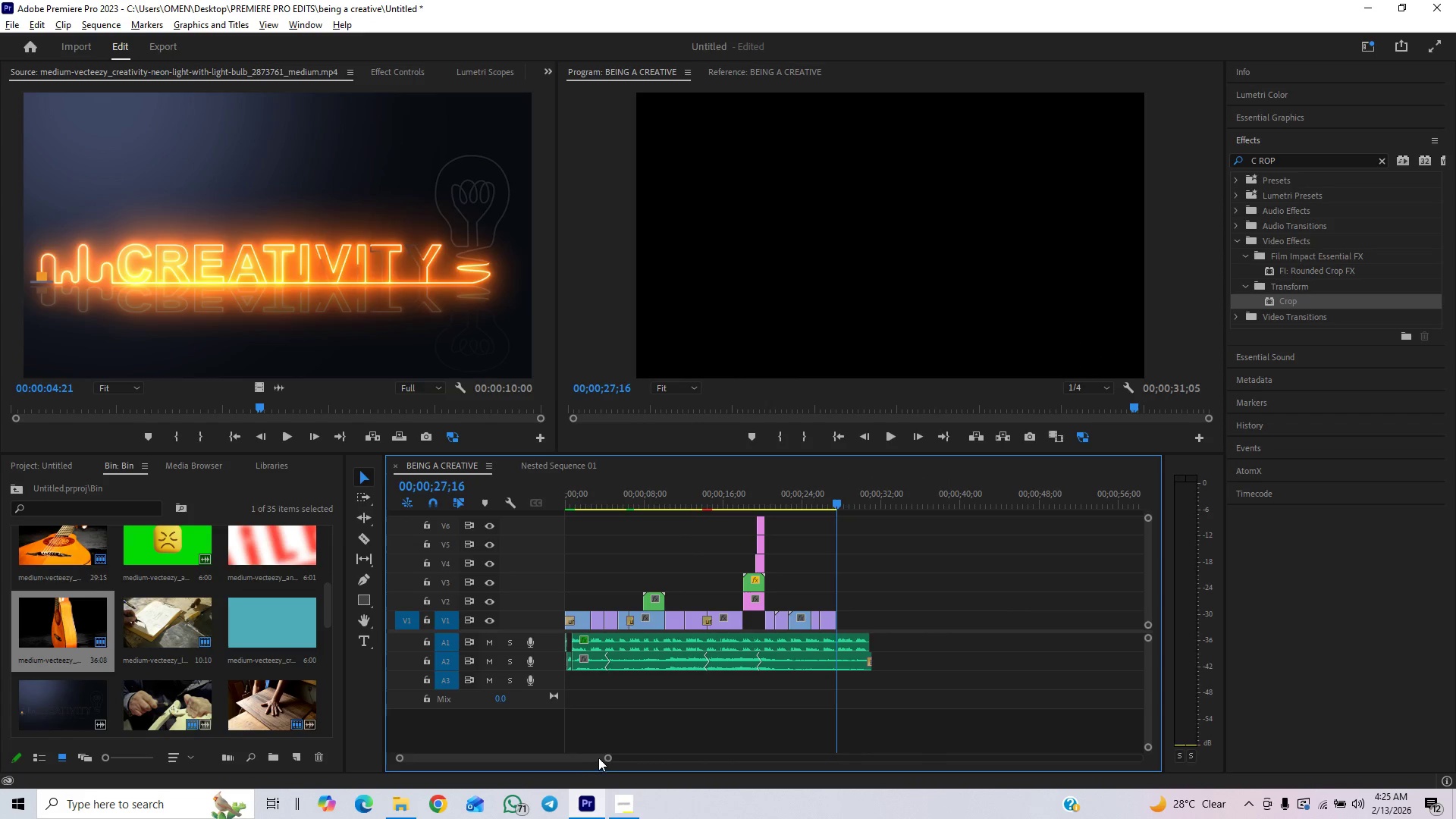 
left_click_drag(start_coordinate=[607, 756], to_coordinate=[538, 768])
 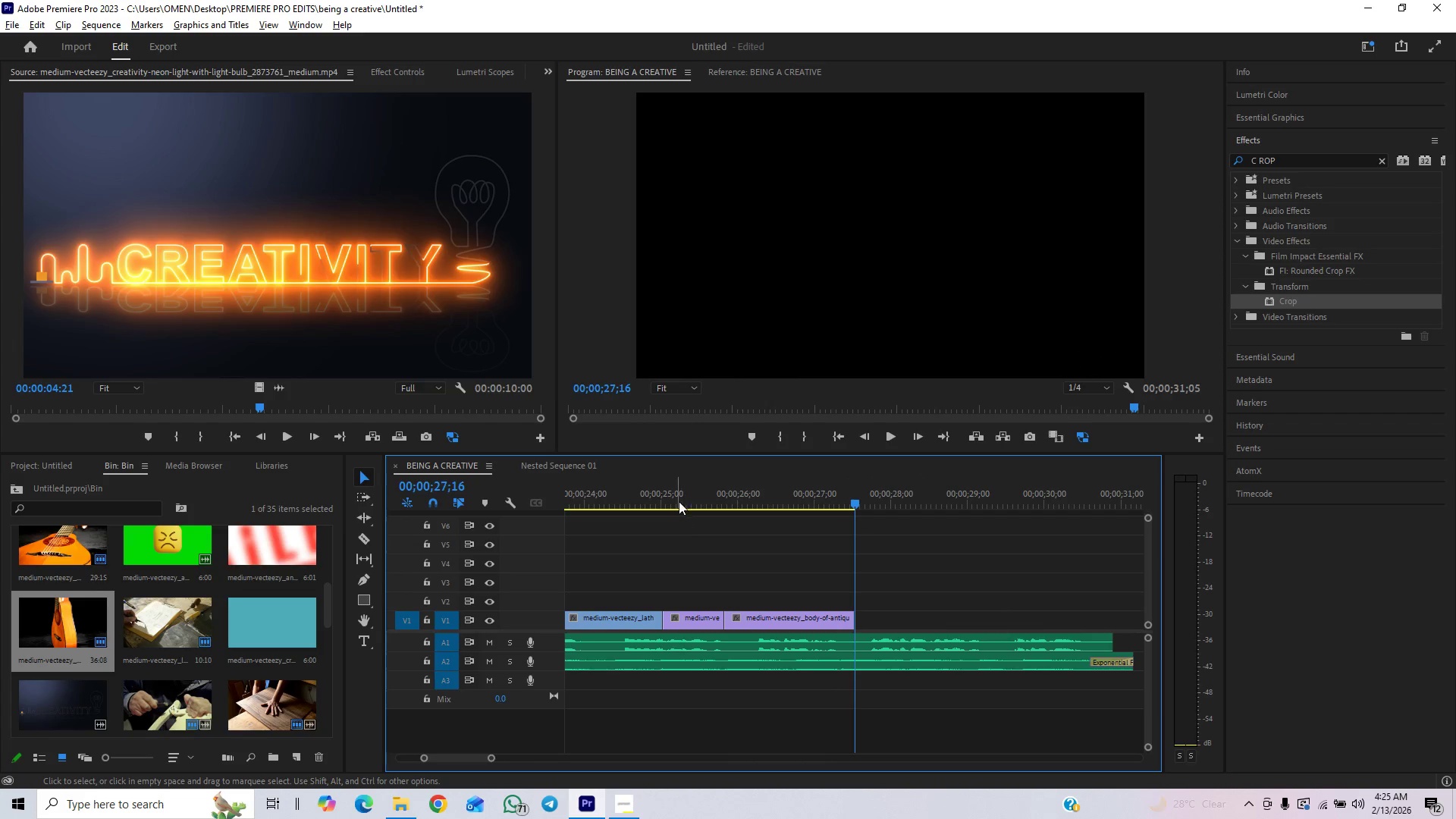 
left_click([674, 494])
 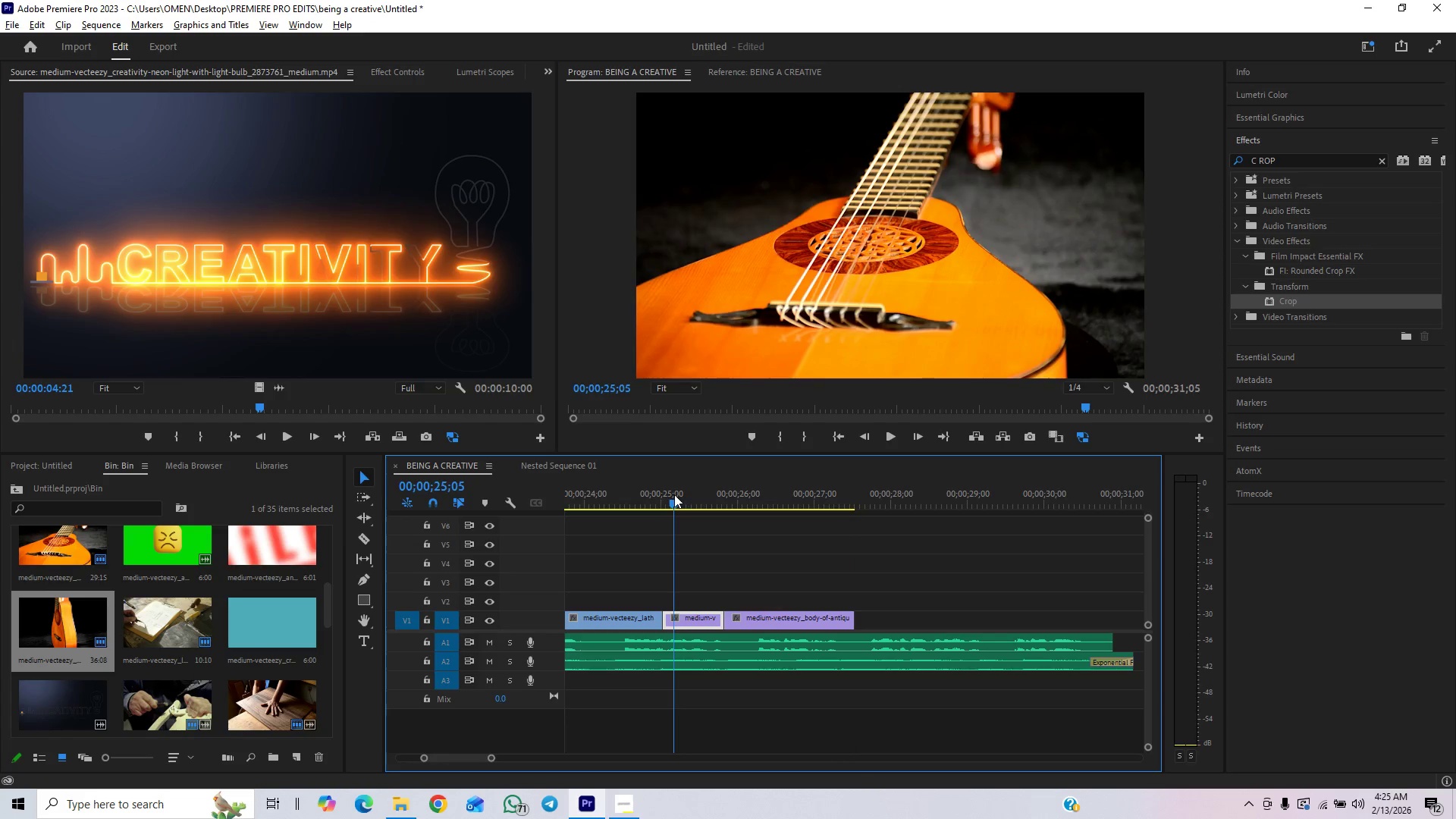 
key(Space)
 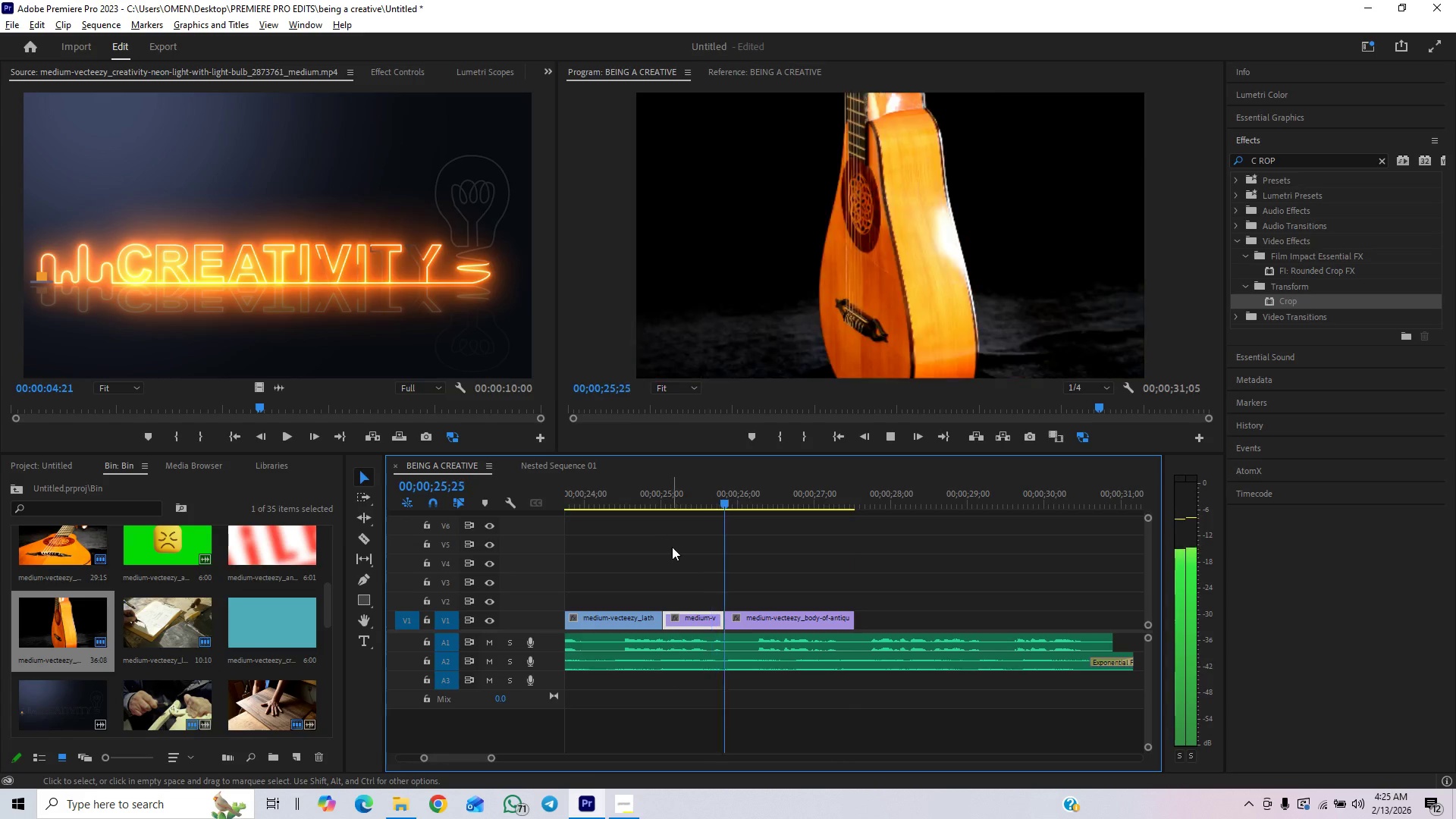 
key(Space)
 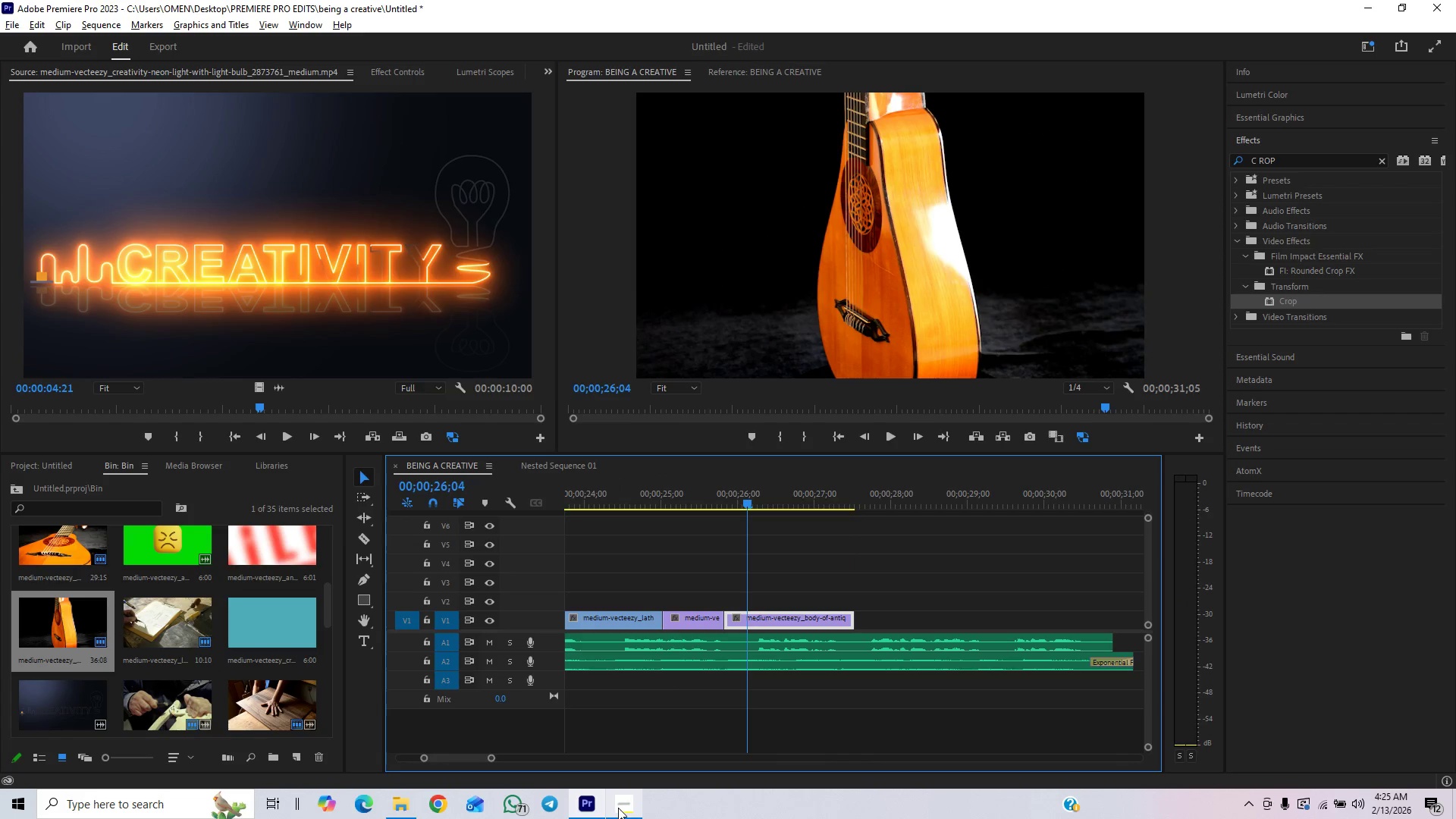 
left_click([618, 808])